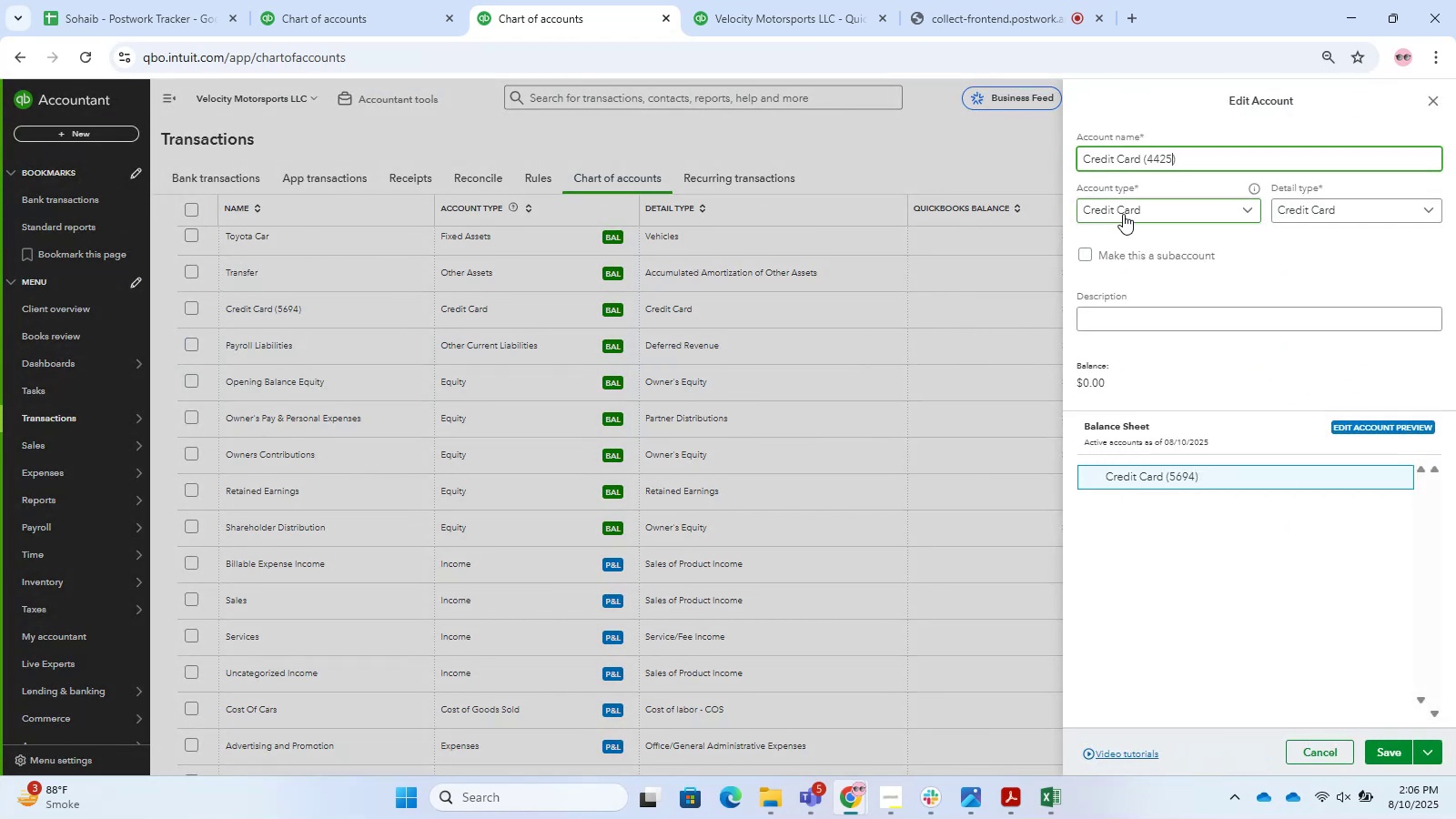 
key(NumpadEnter)
 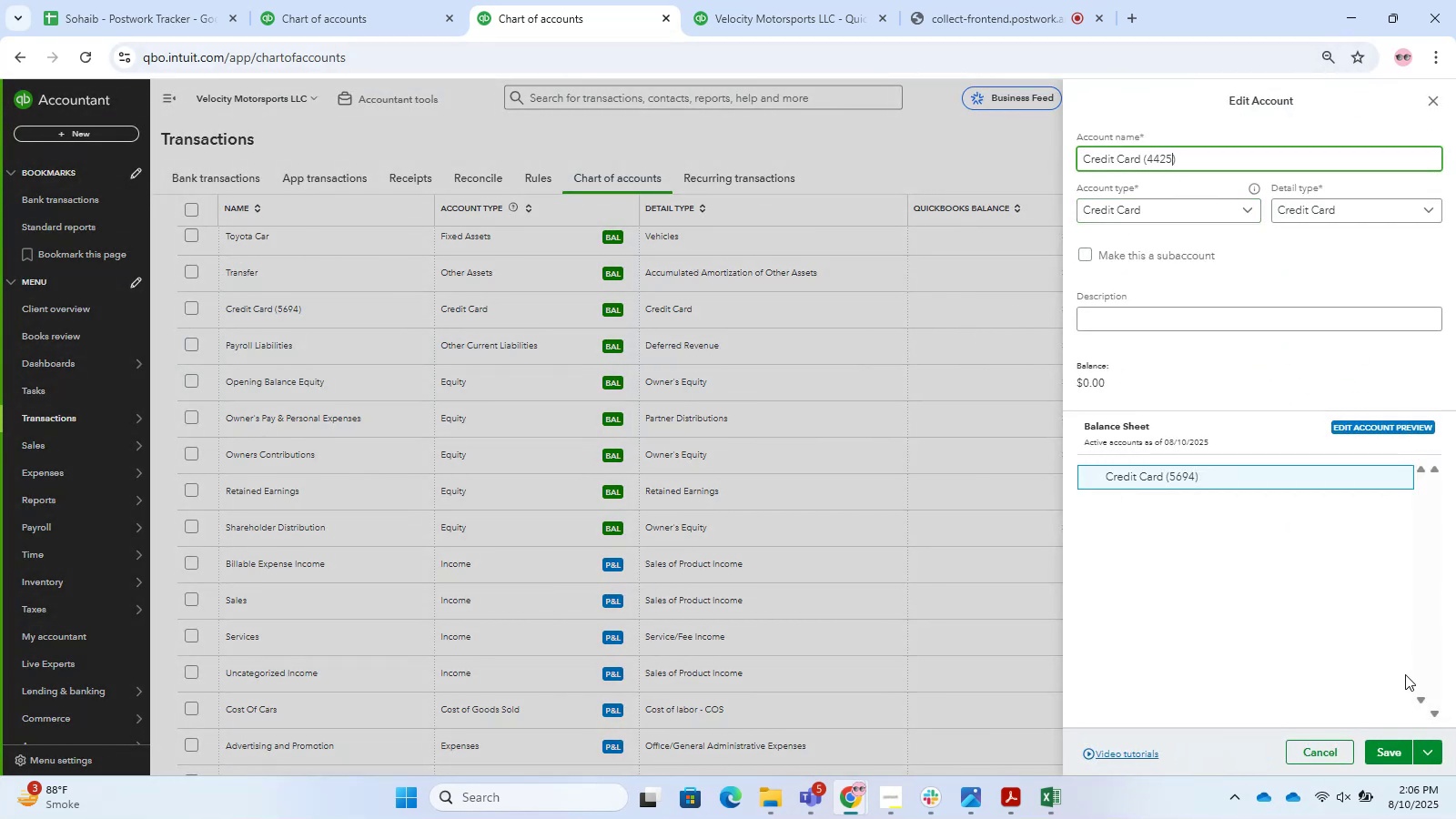 
left_click([1377, 749])
 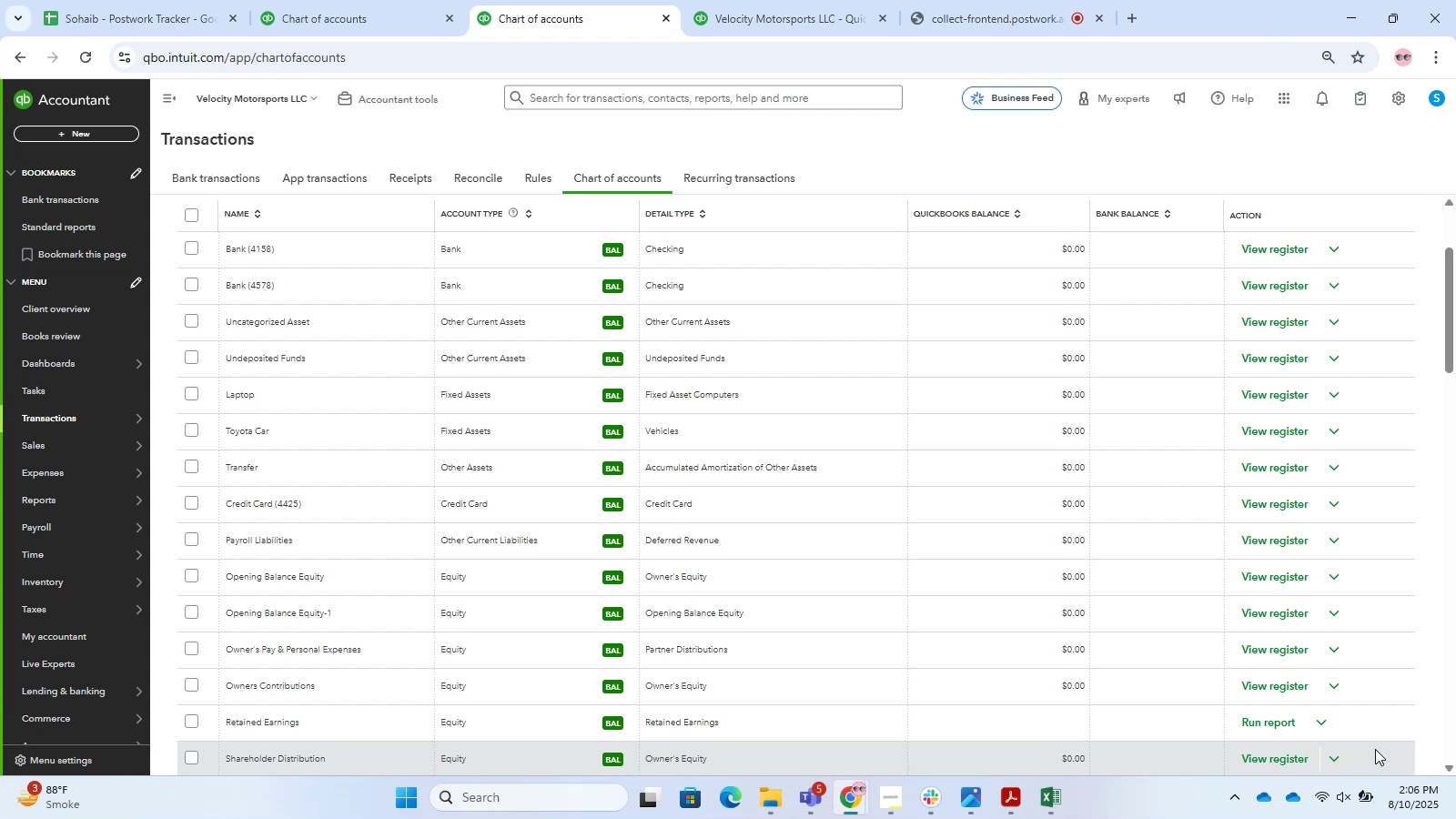 
wait(37.44)
 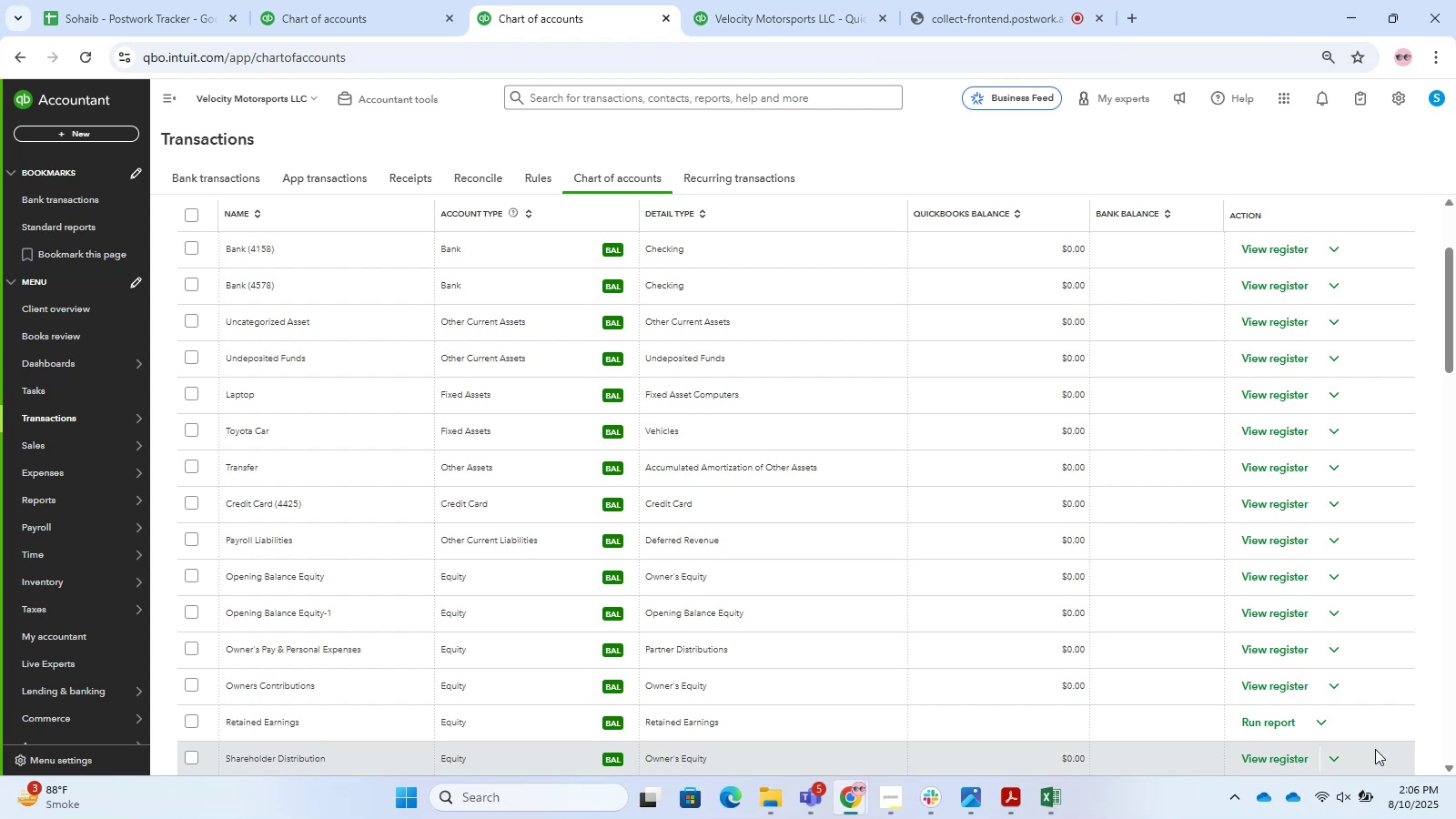 
left_click([315, 0])
 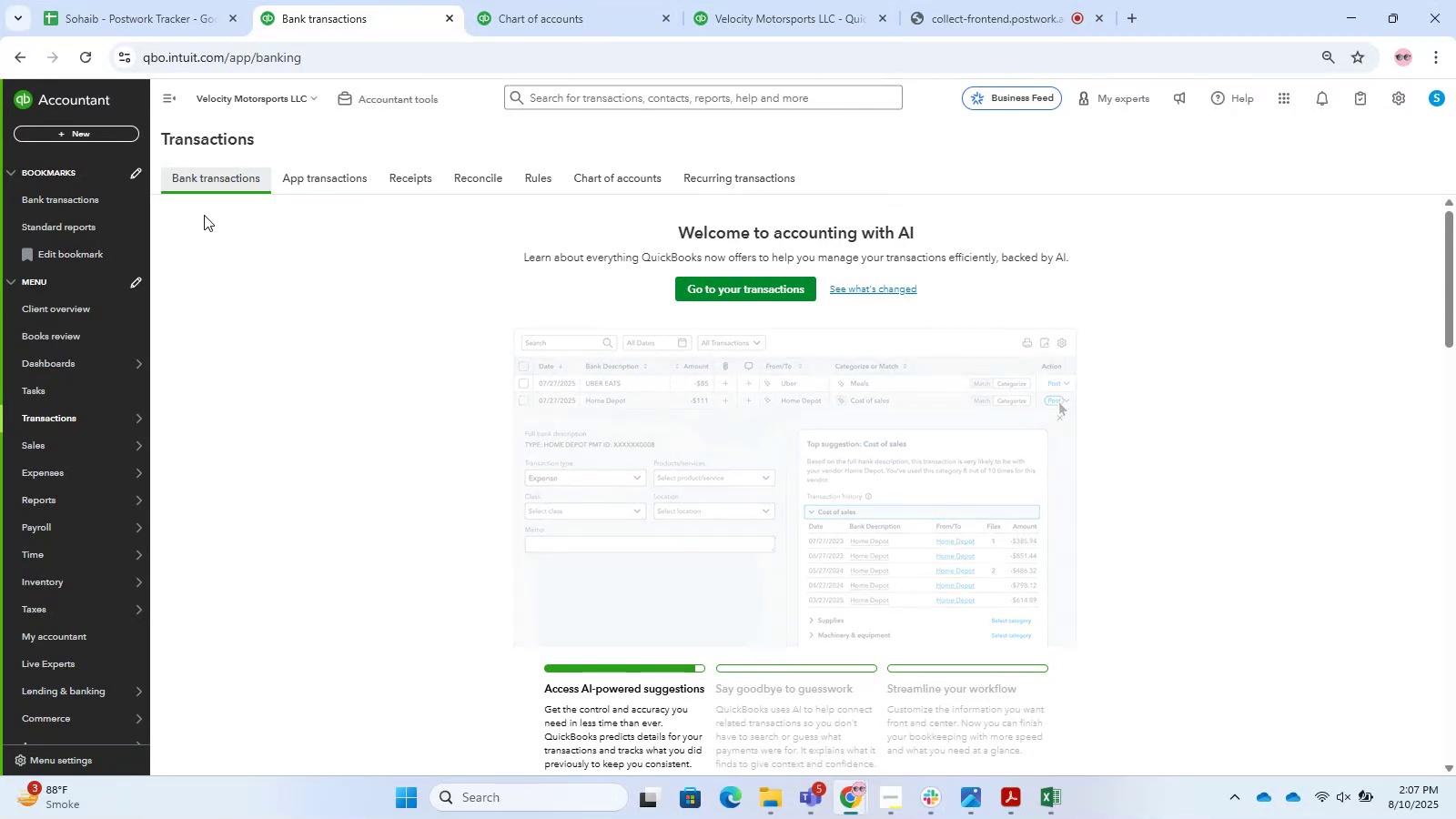 
wait(23.29)
 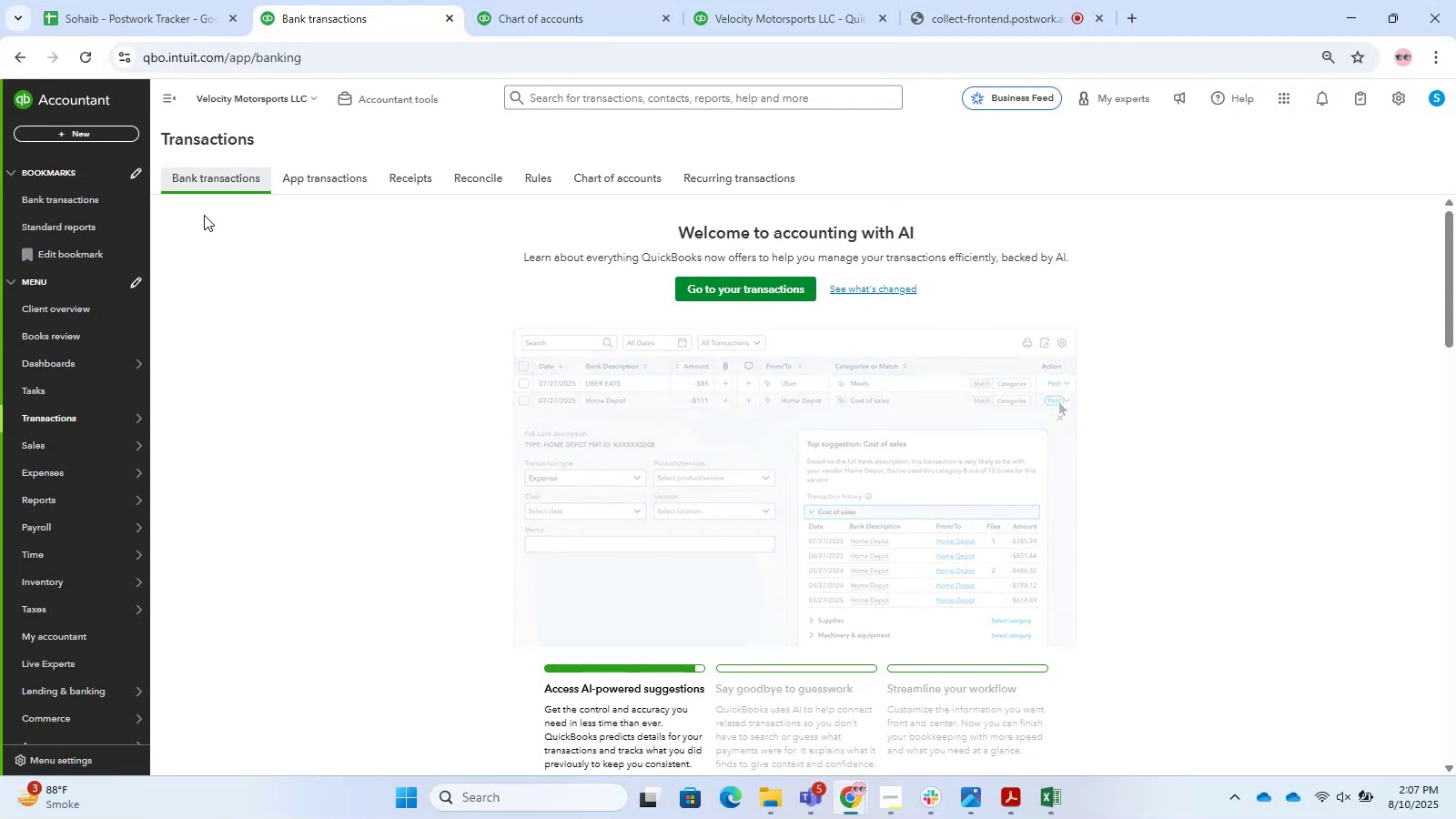 
left_click([725, 295])
 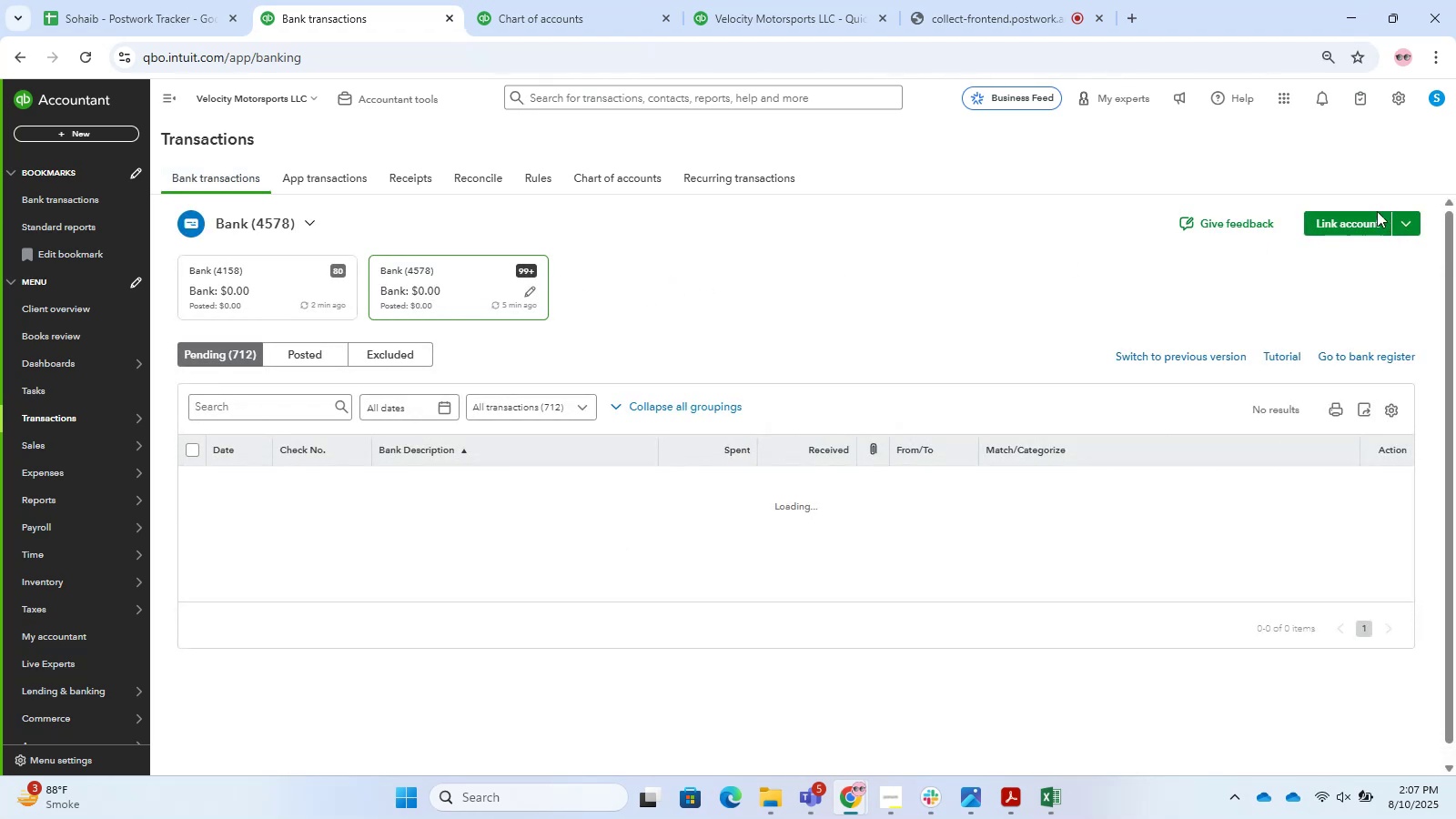 
left_click([1353, 224])
 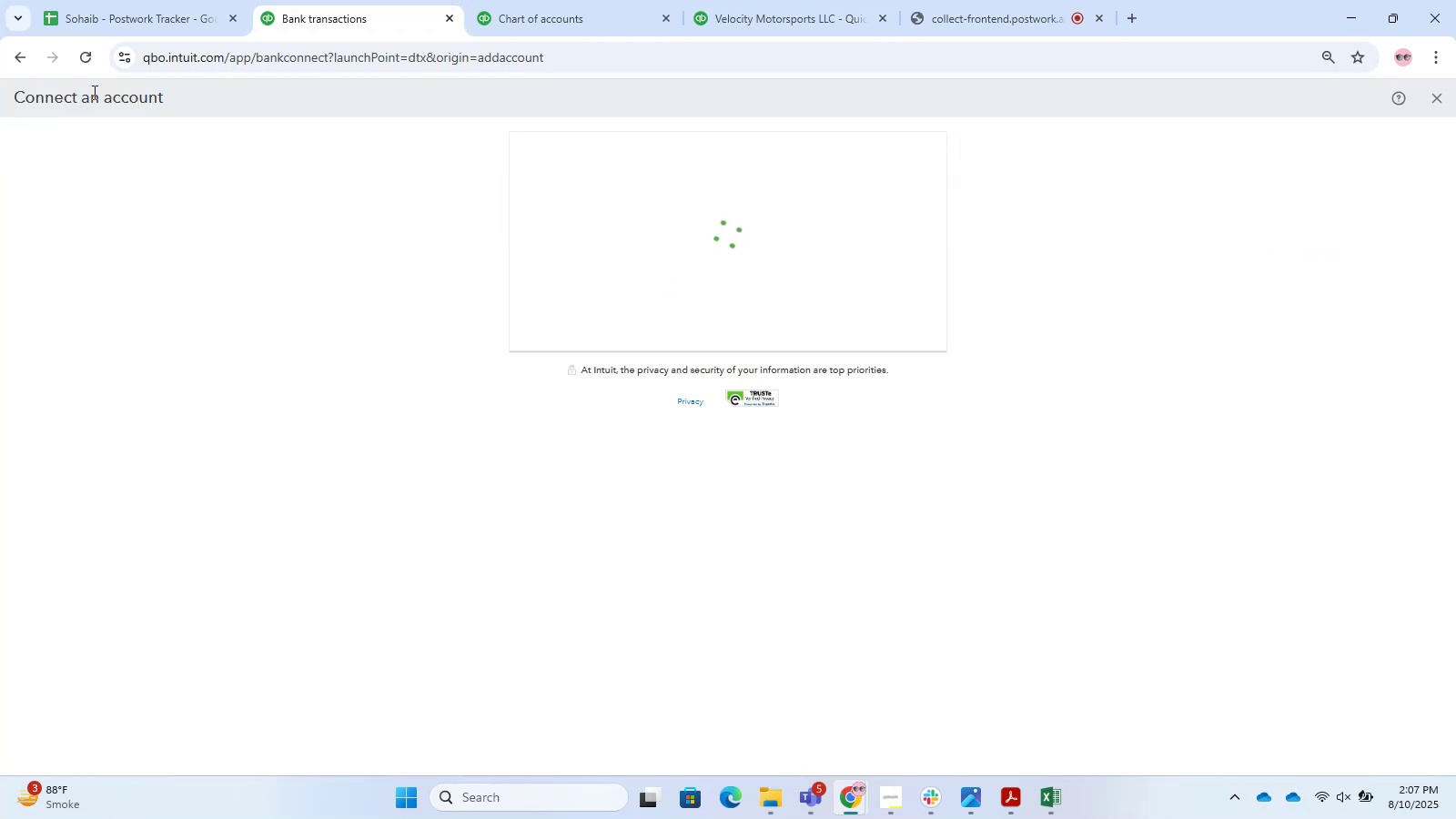 
left_click([41, 57])
 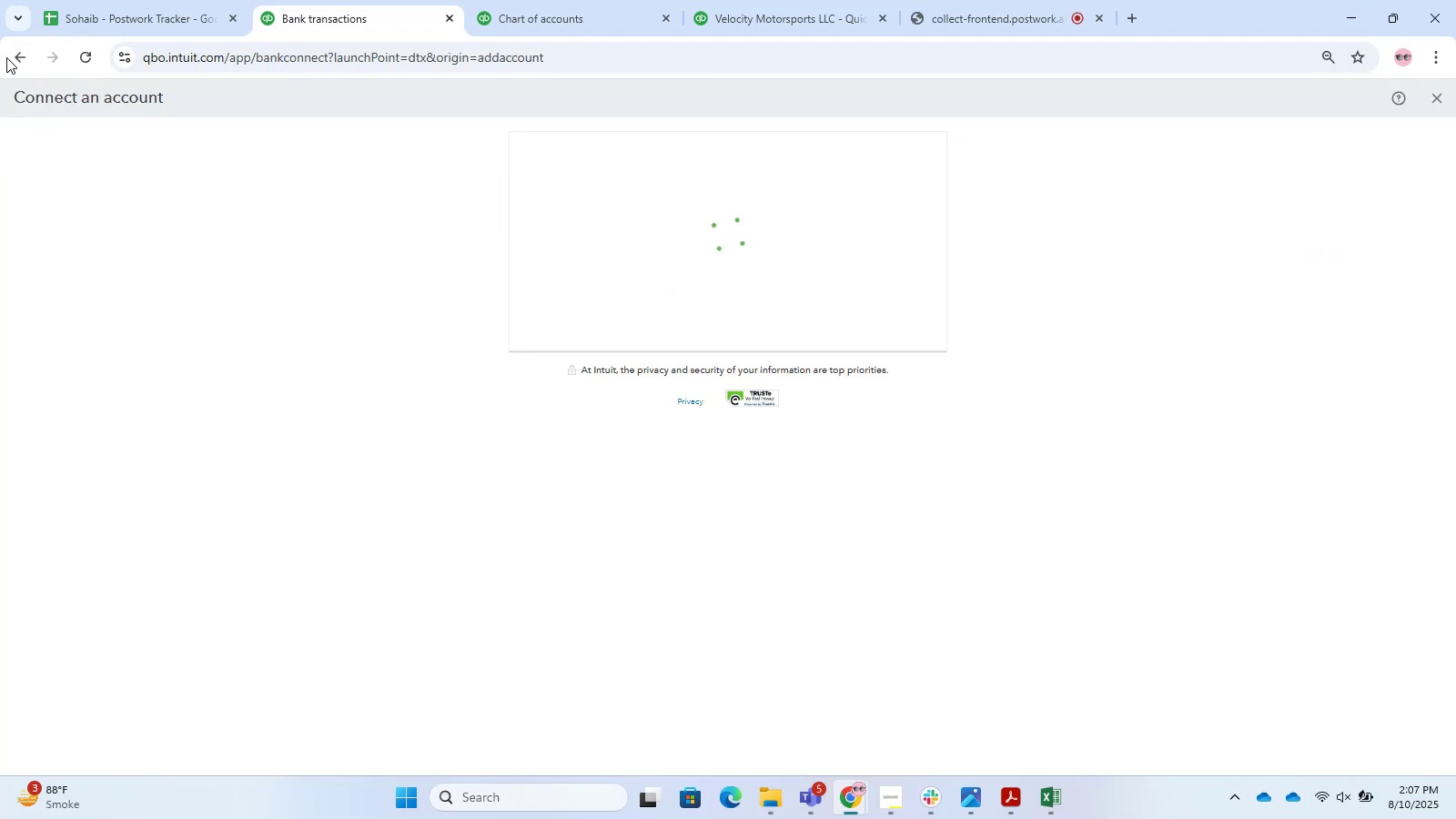 
left_click([6, 57])
 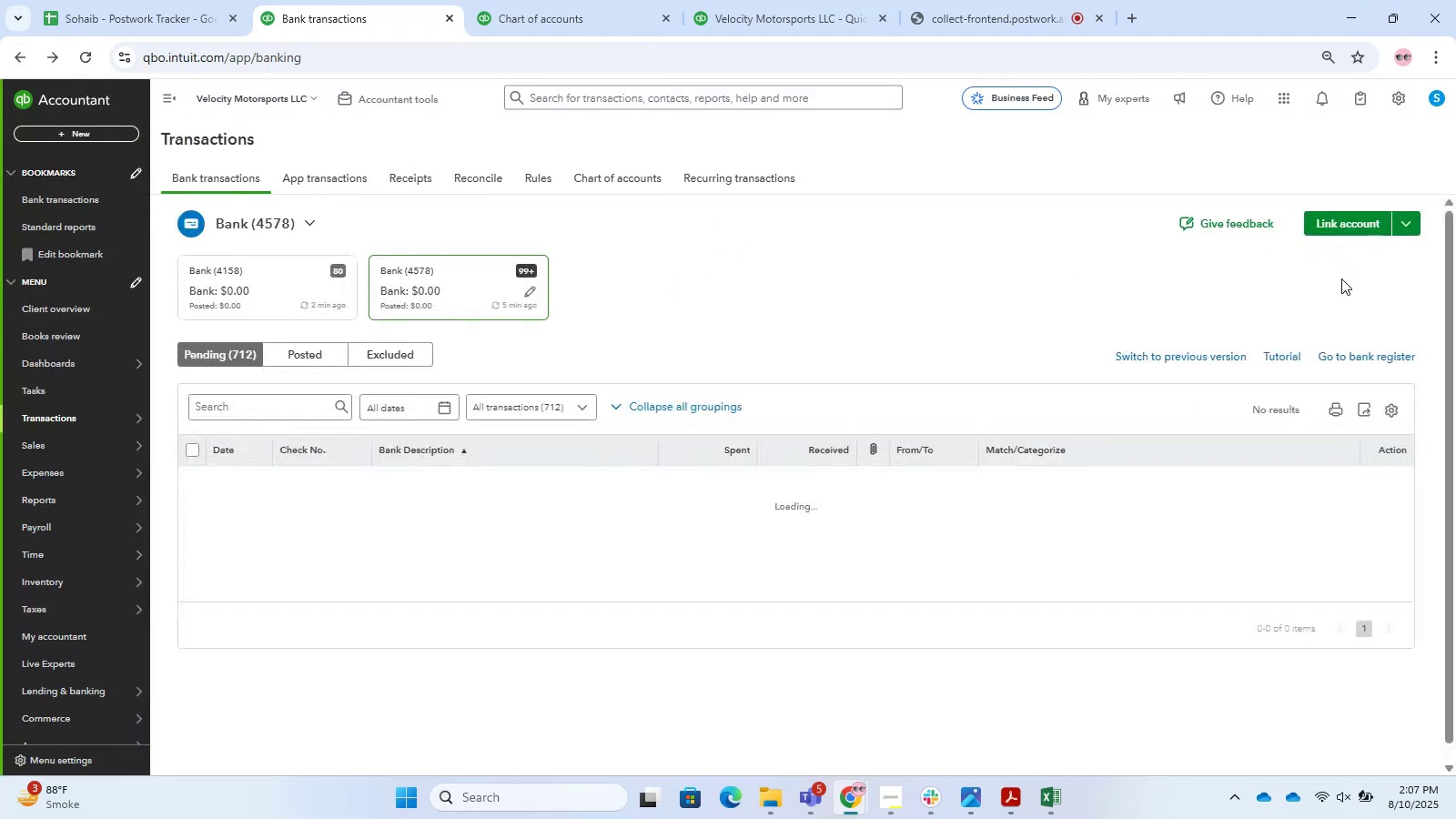 
left_click([1395, 221])
 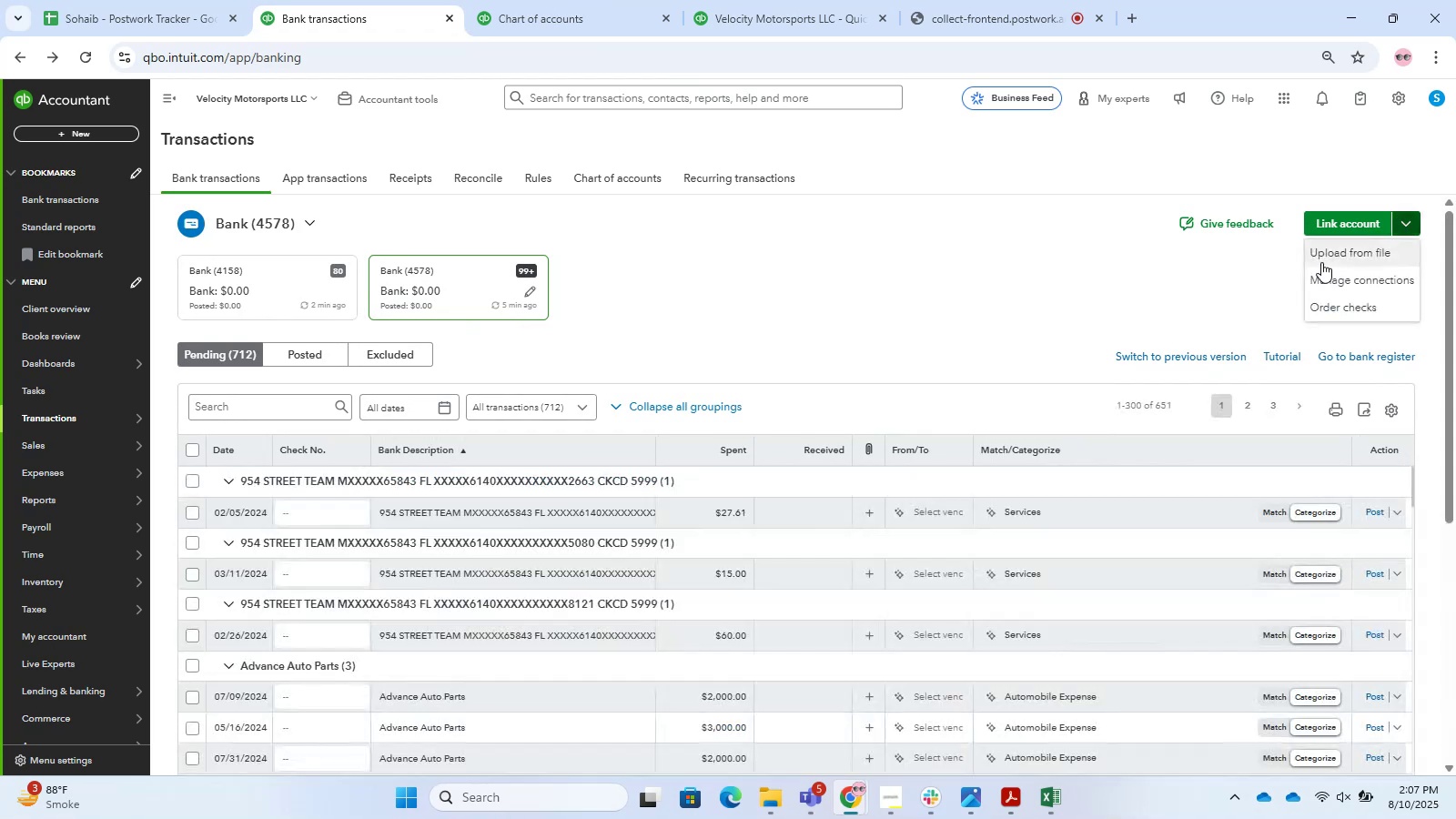 
left_click([1331, 261])
 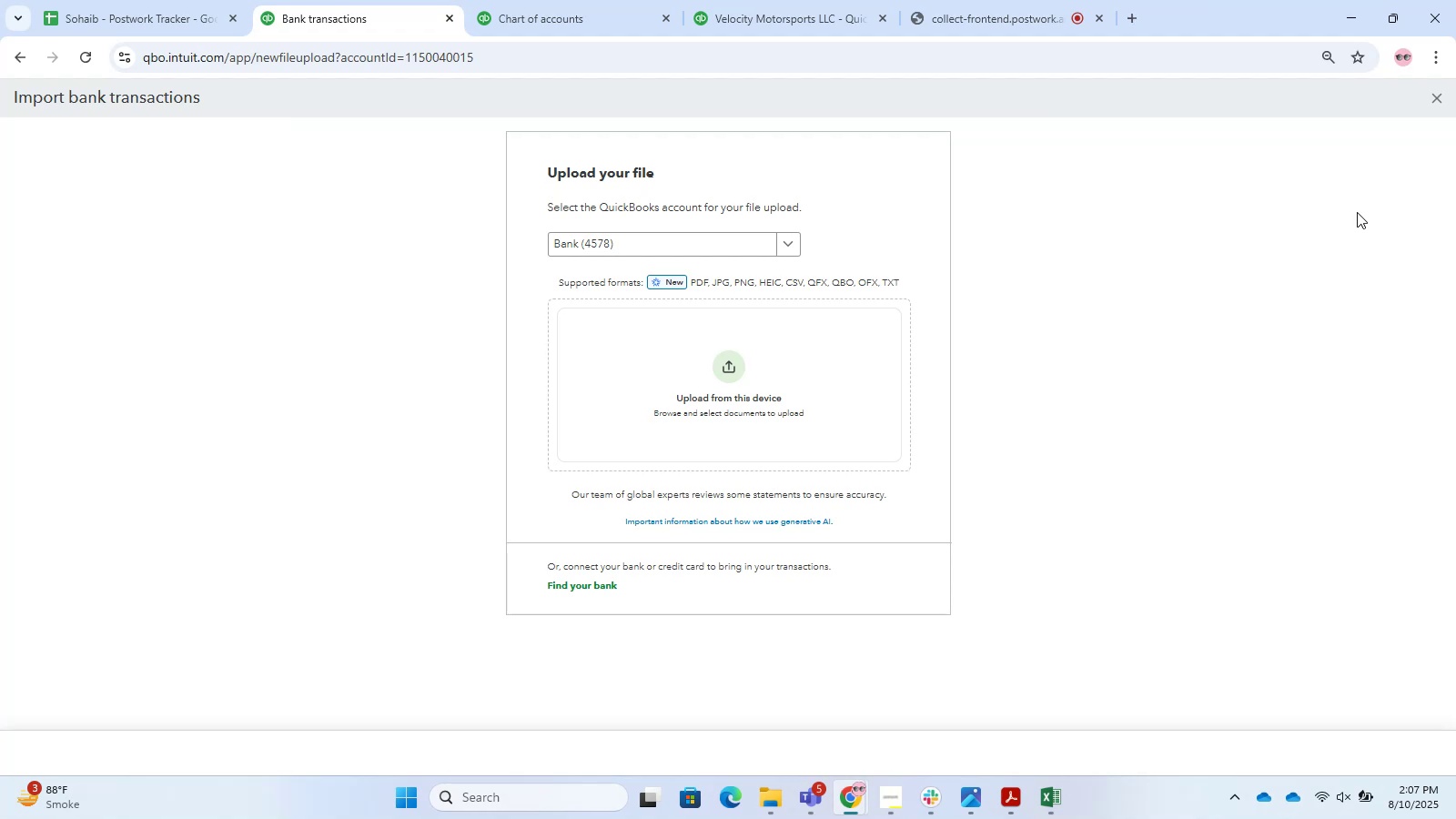 
wait(14.05)
 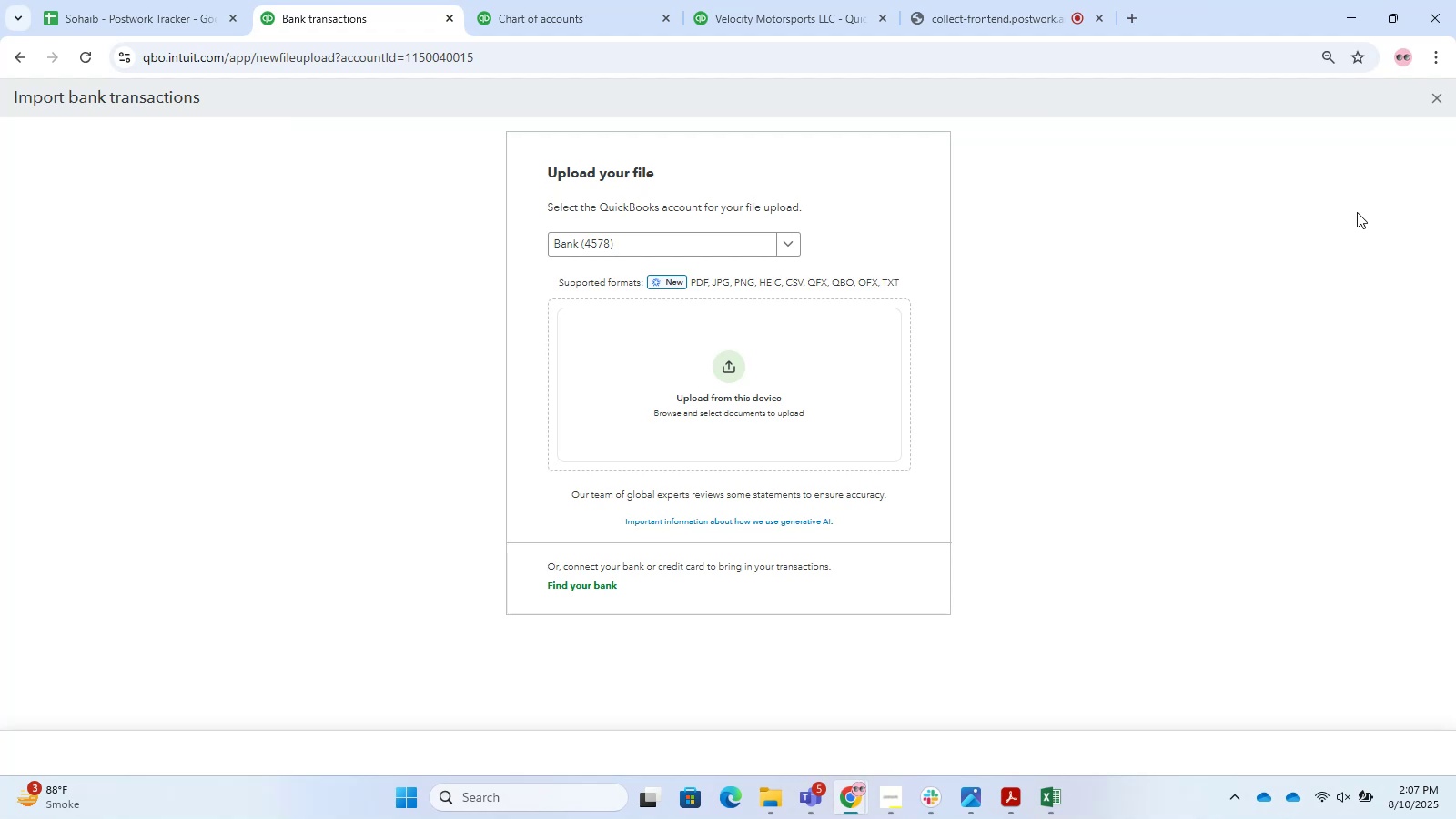 
left_click([650, 353])
 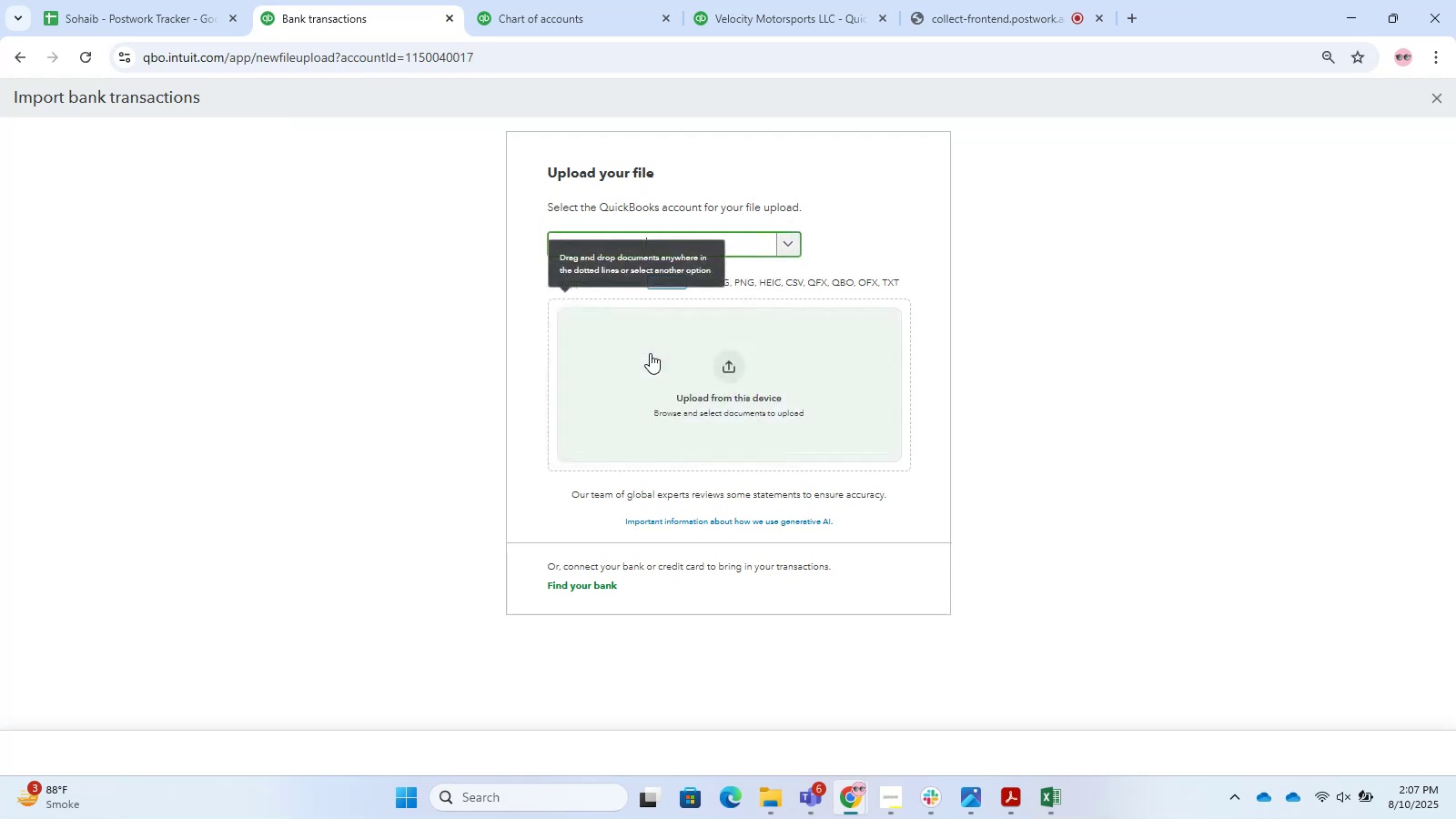 
double_click([650, 353])
 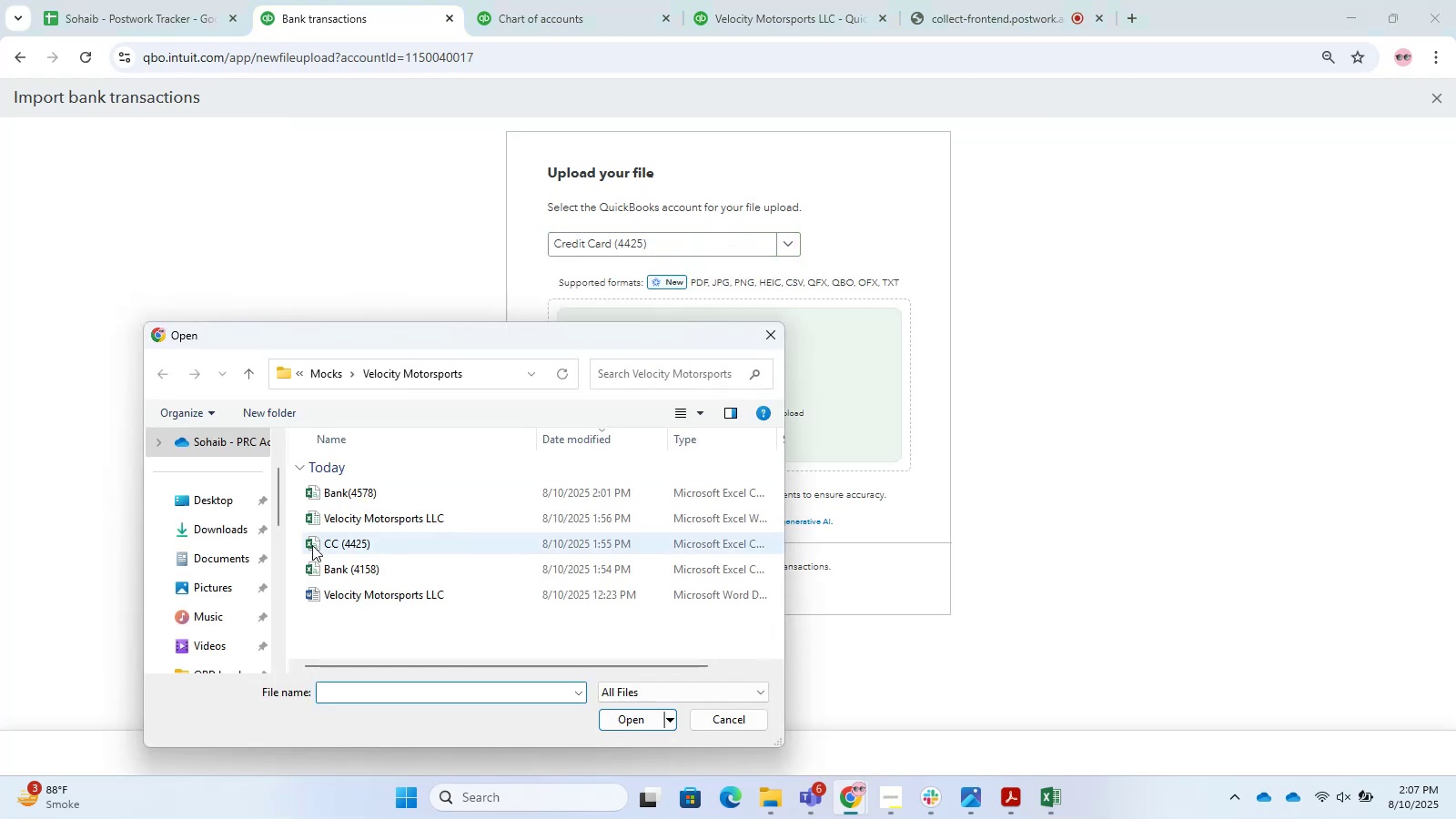 
left_click([312, 545])
 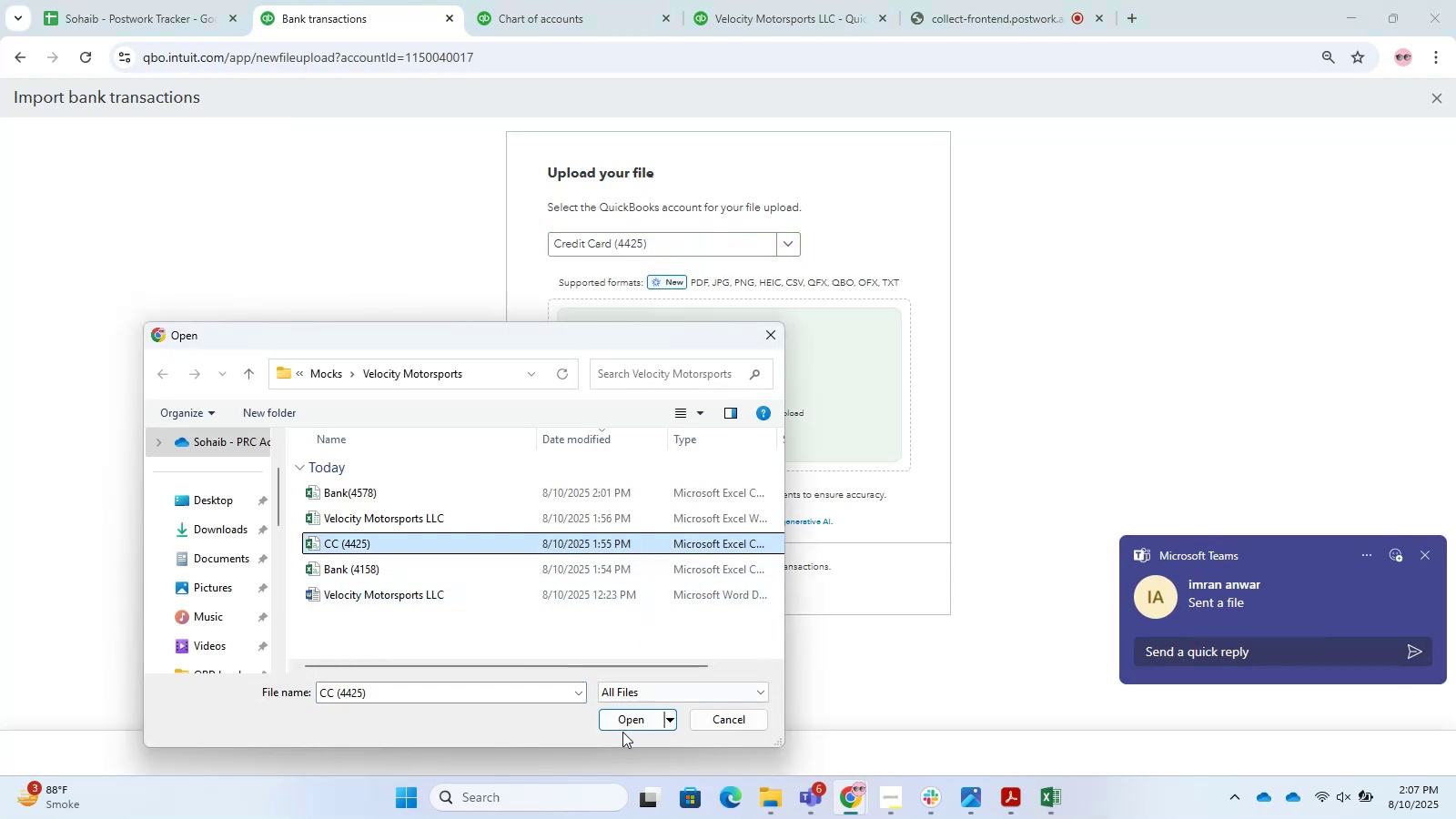 
left_click([622, 732])
 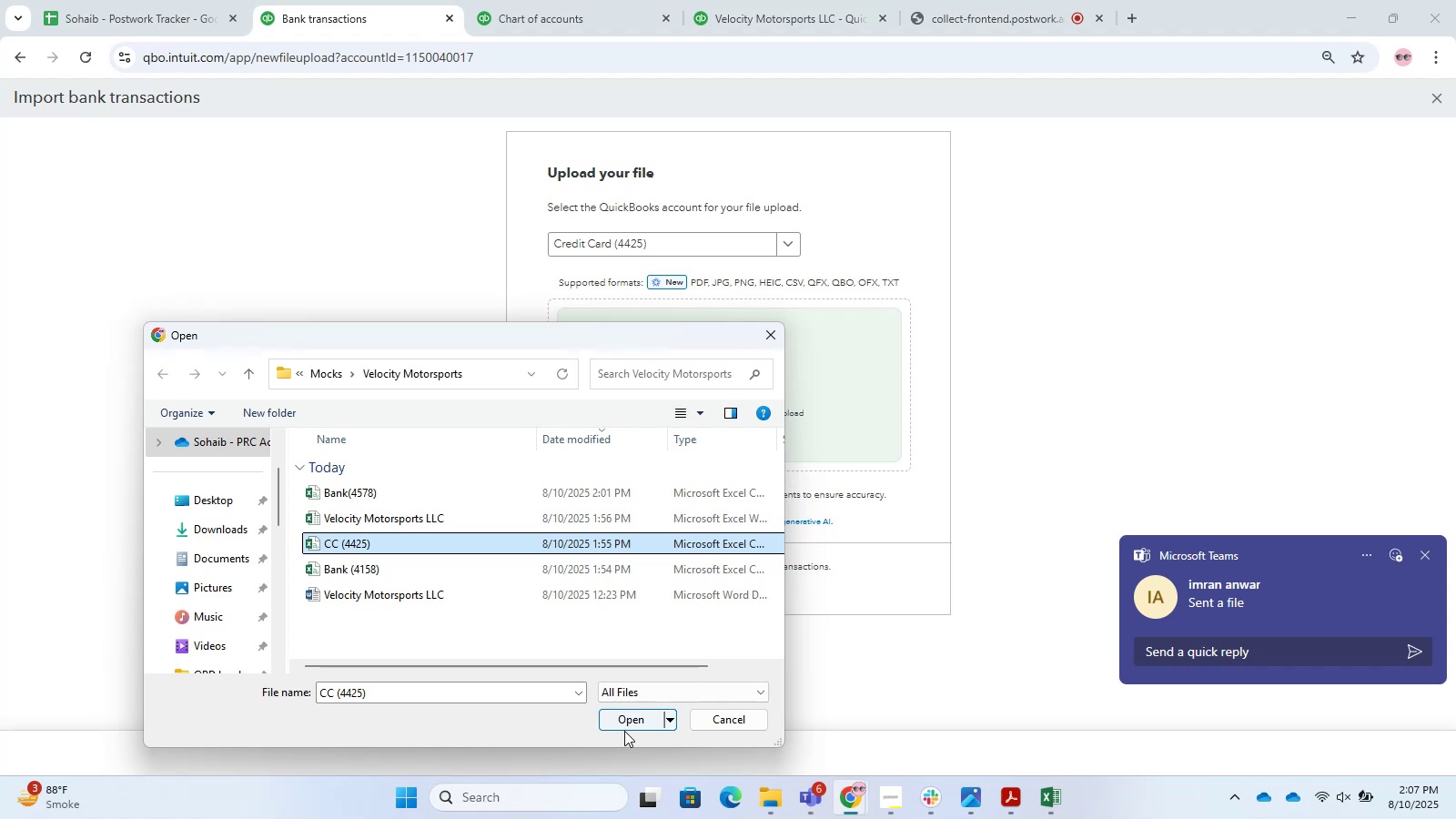 
left_click([630, 722])
 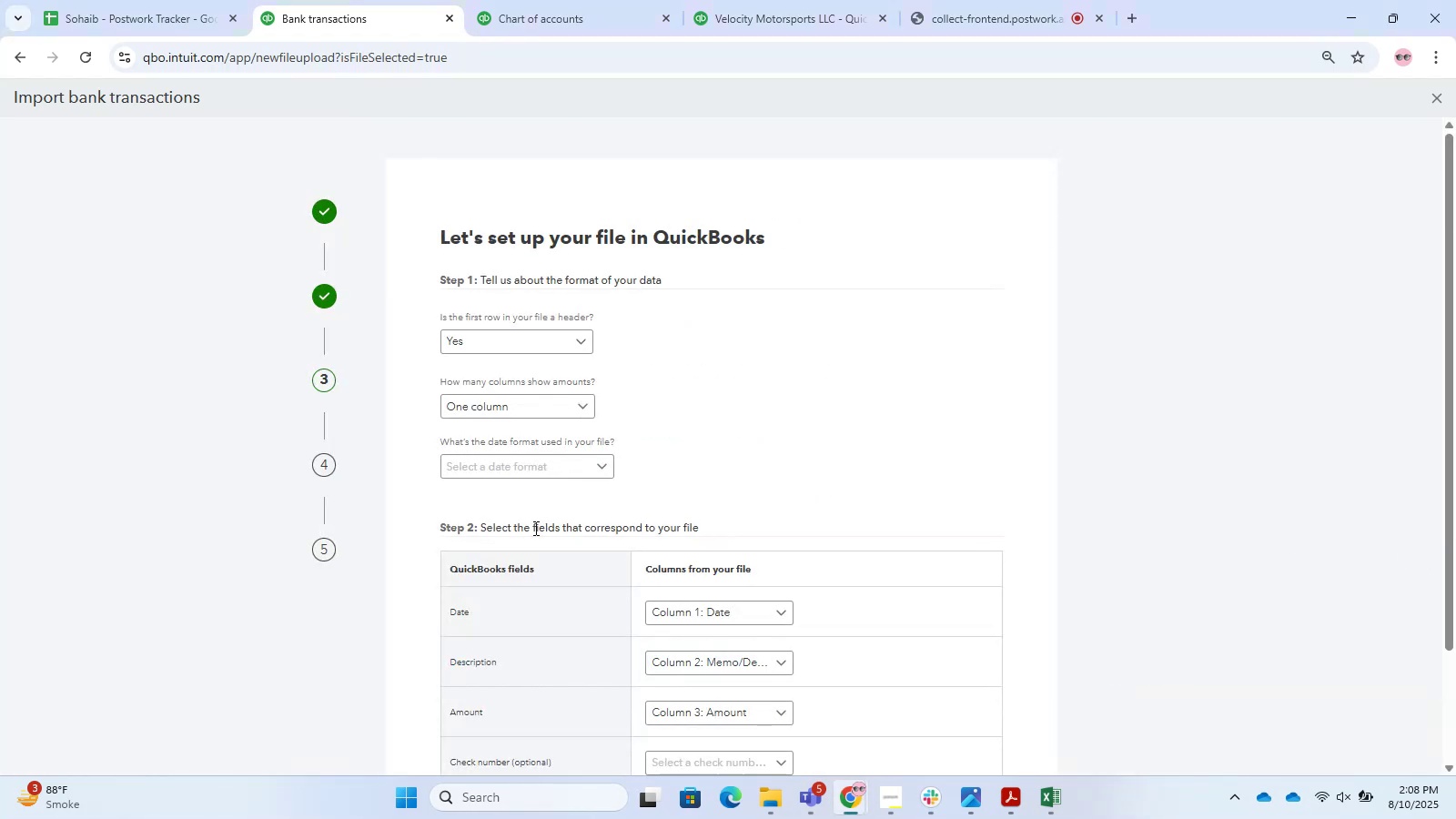 
left_click([508, 474])
 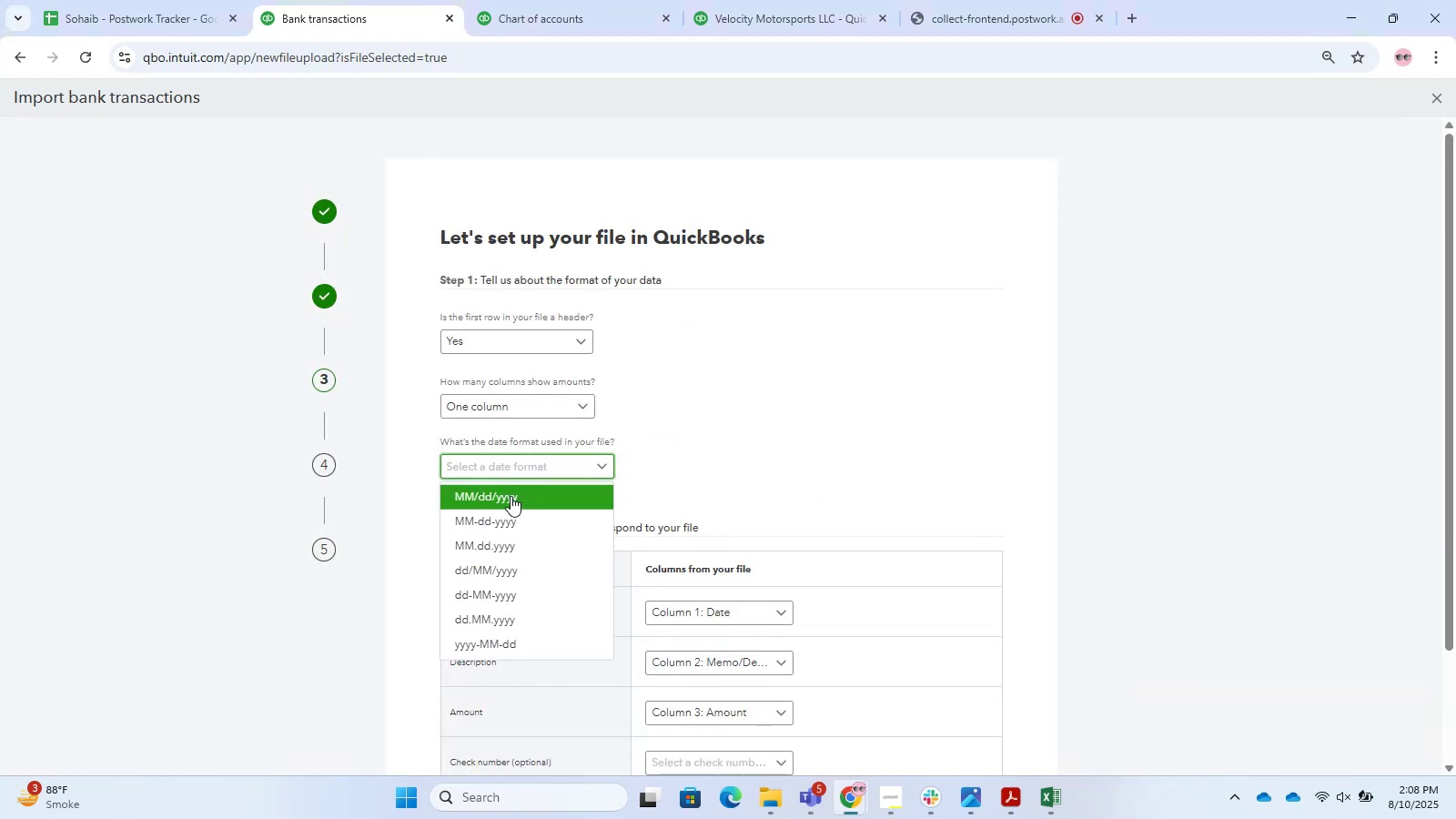 
left_click([511, 496])
 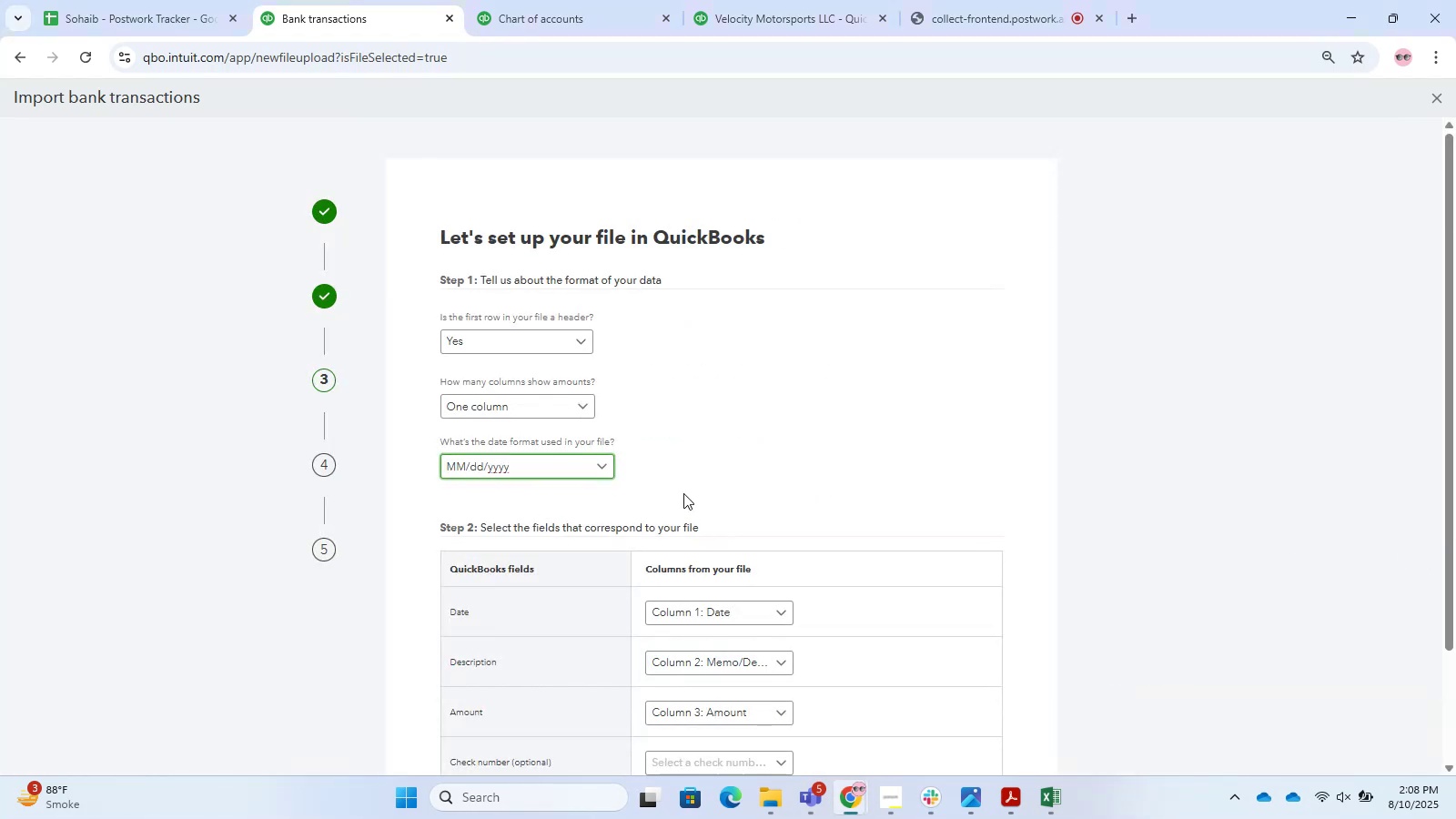 
scroll: coordinate [695, 490], scroll_direction: down, amount: 6.0
 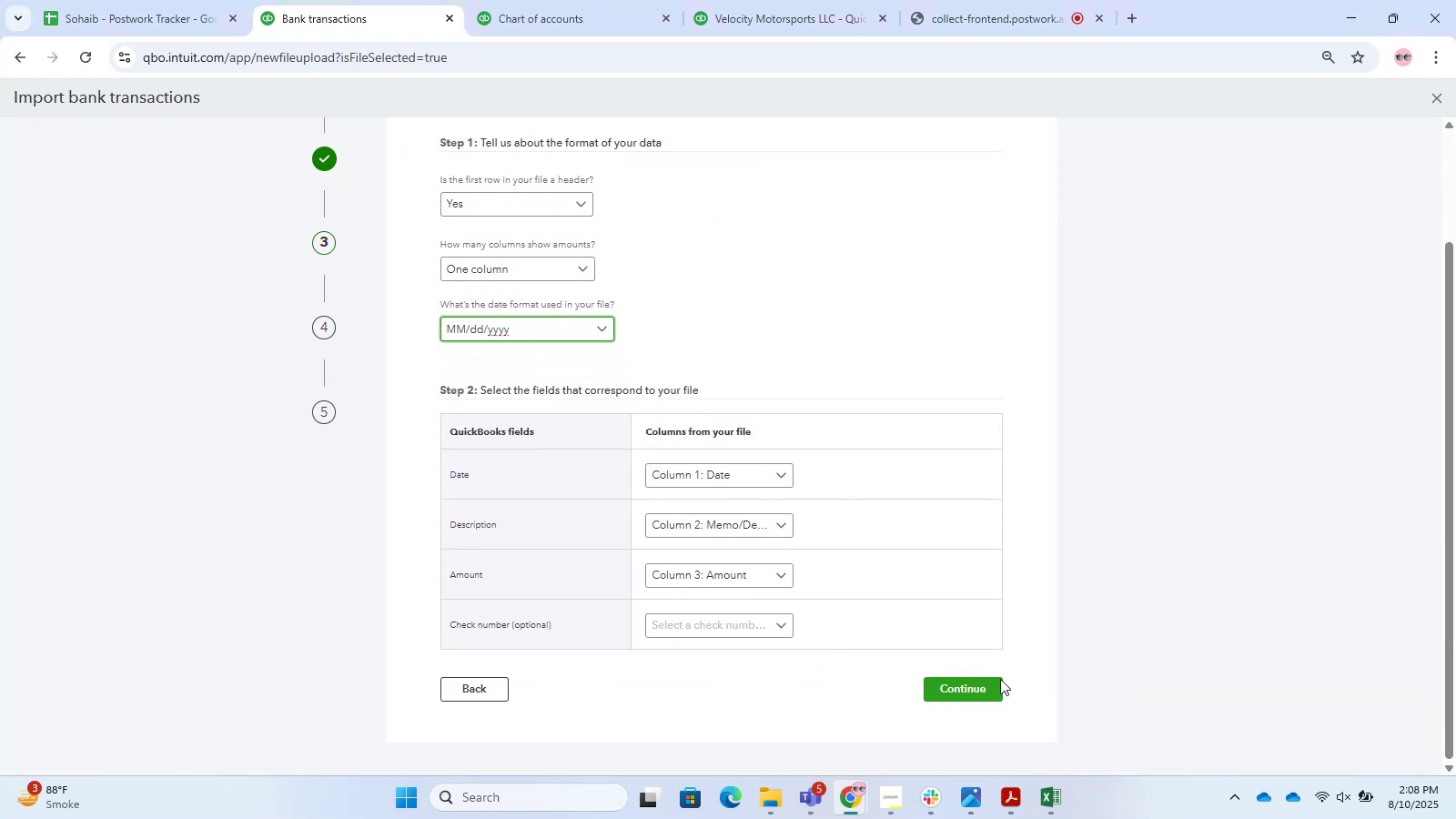 
left_click([983, 679])
 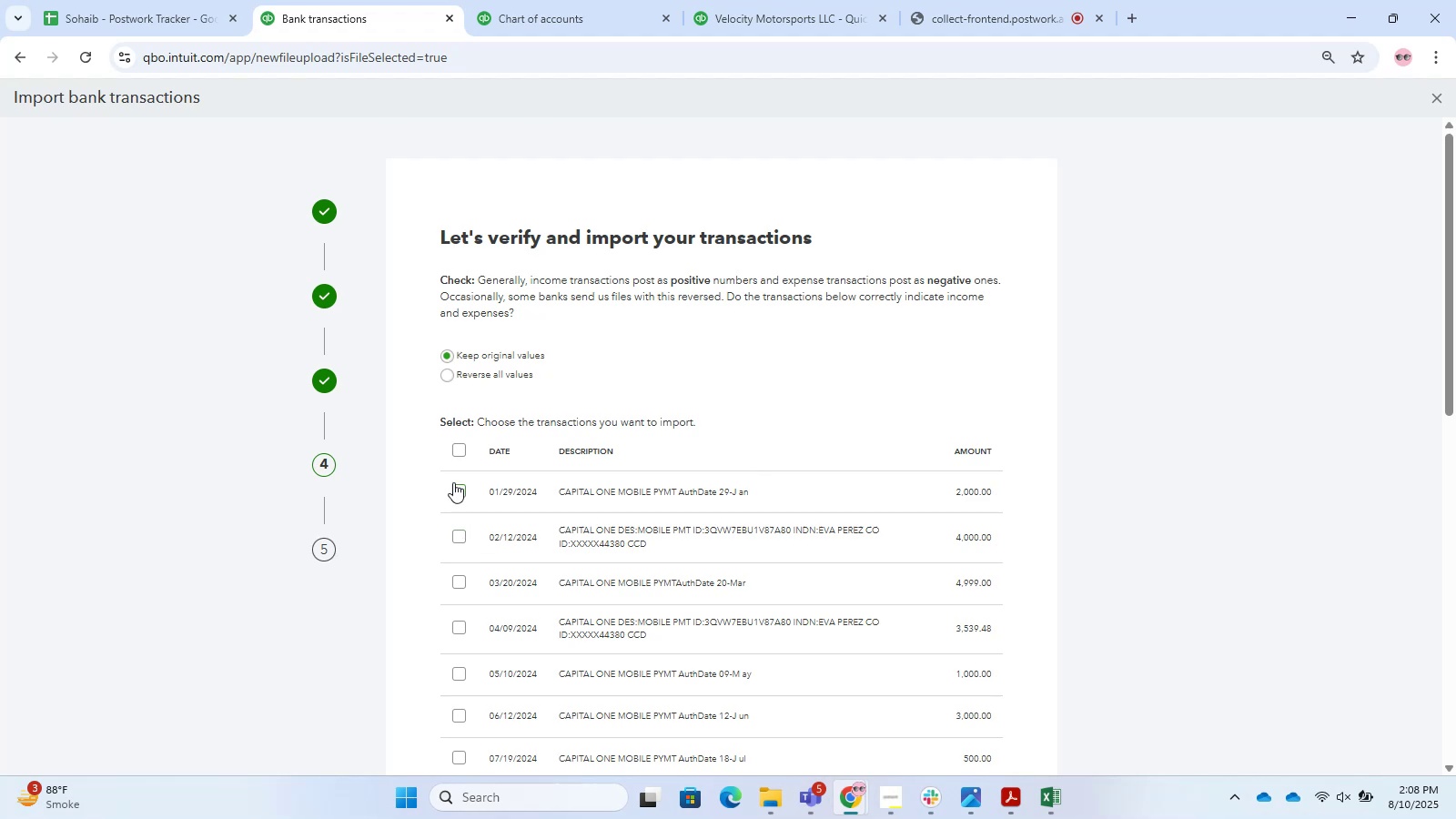 
left_click([460, 446])
 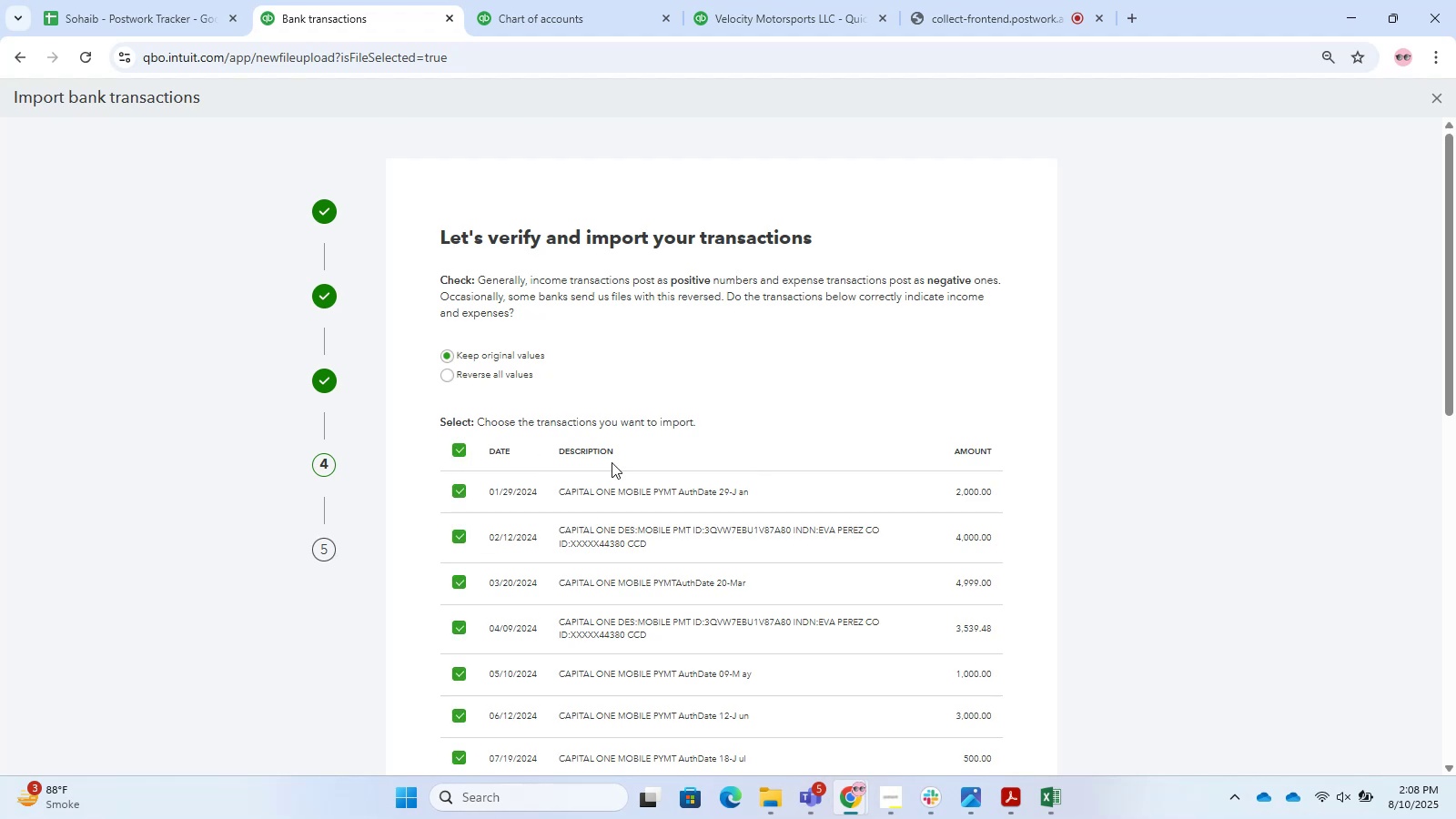 
scroll: coordinate [663, 462], scroll_direction: down, amount: 13.0
 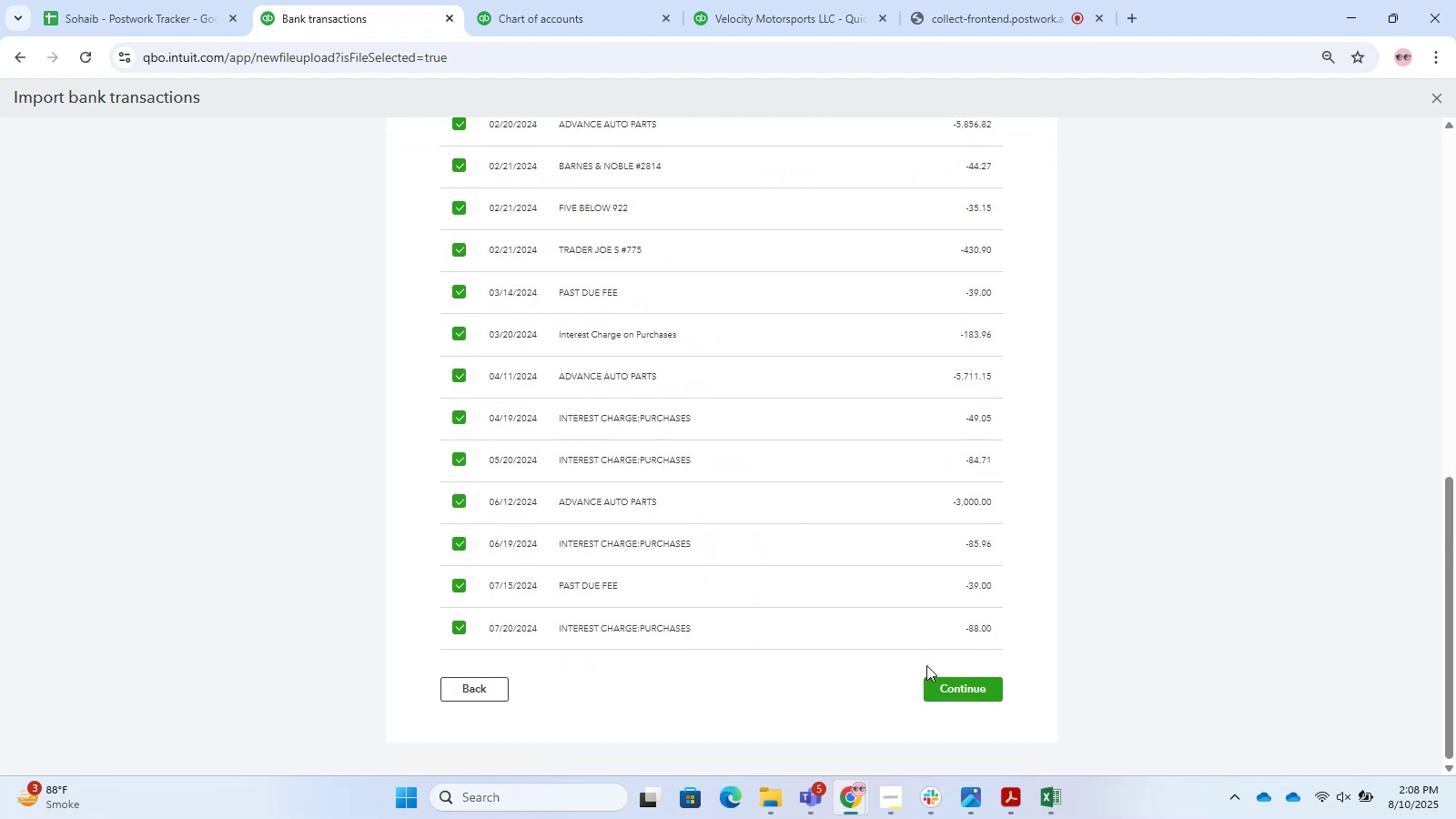 
double_click([937, 696])
 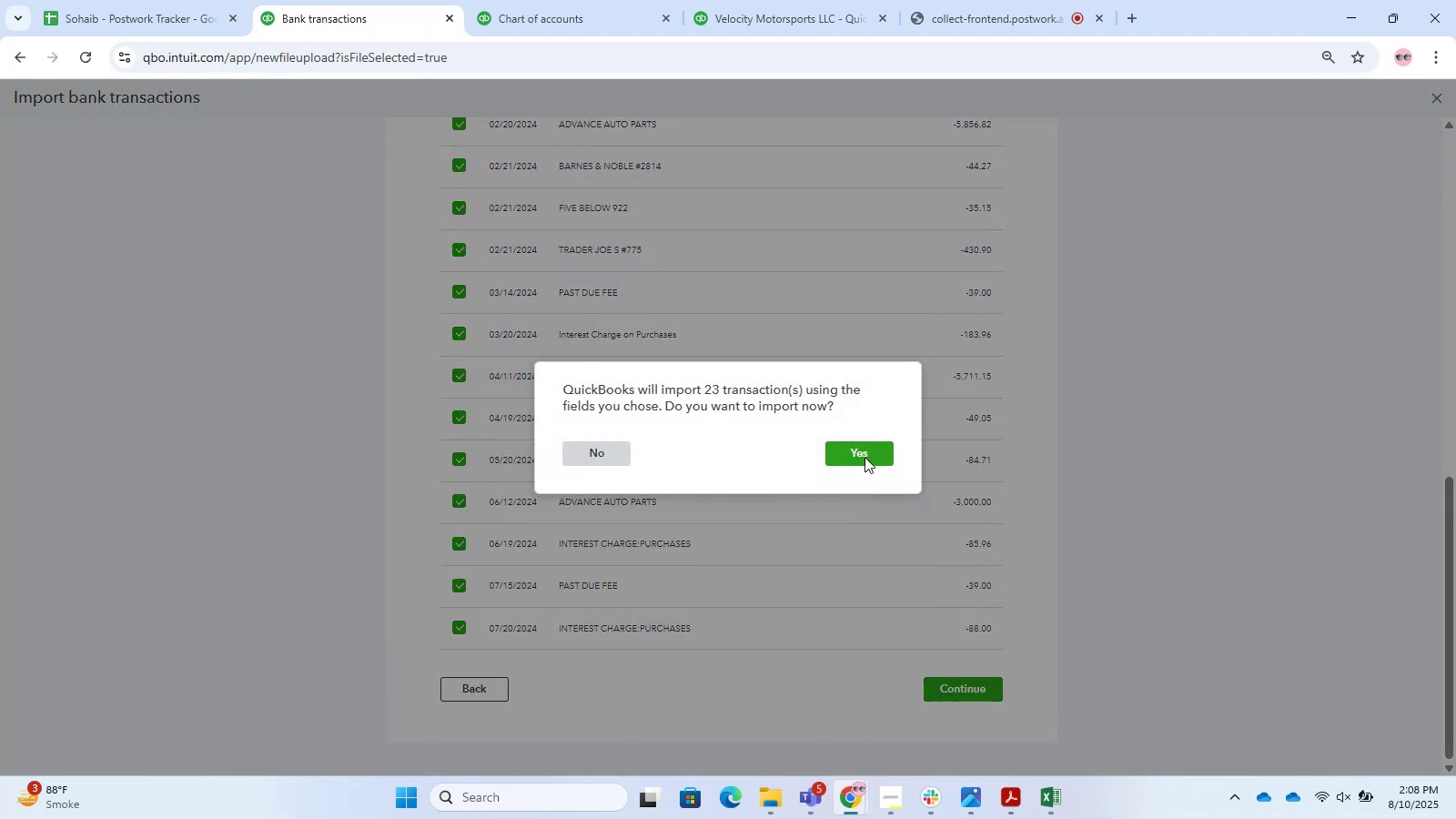 
left_click([864, 453])
 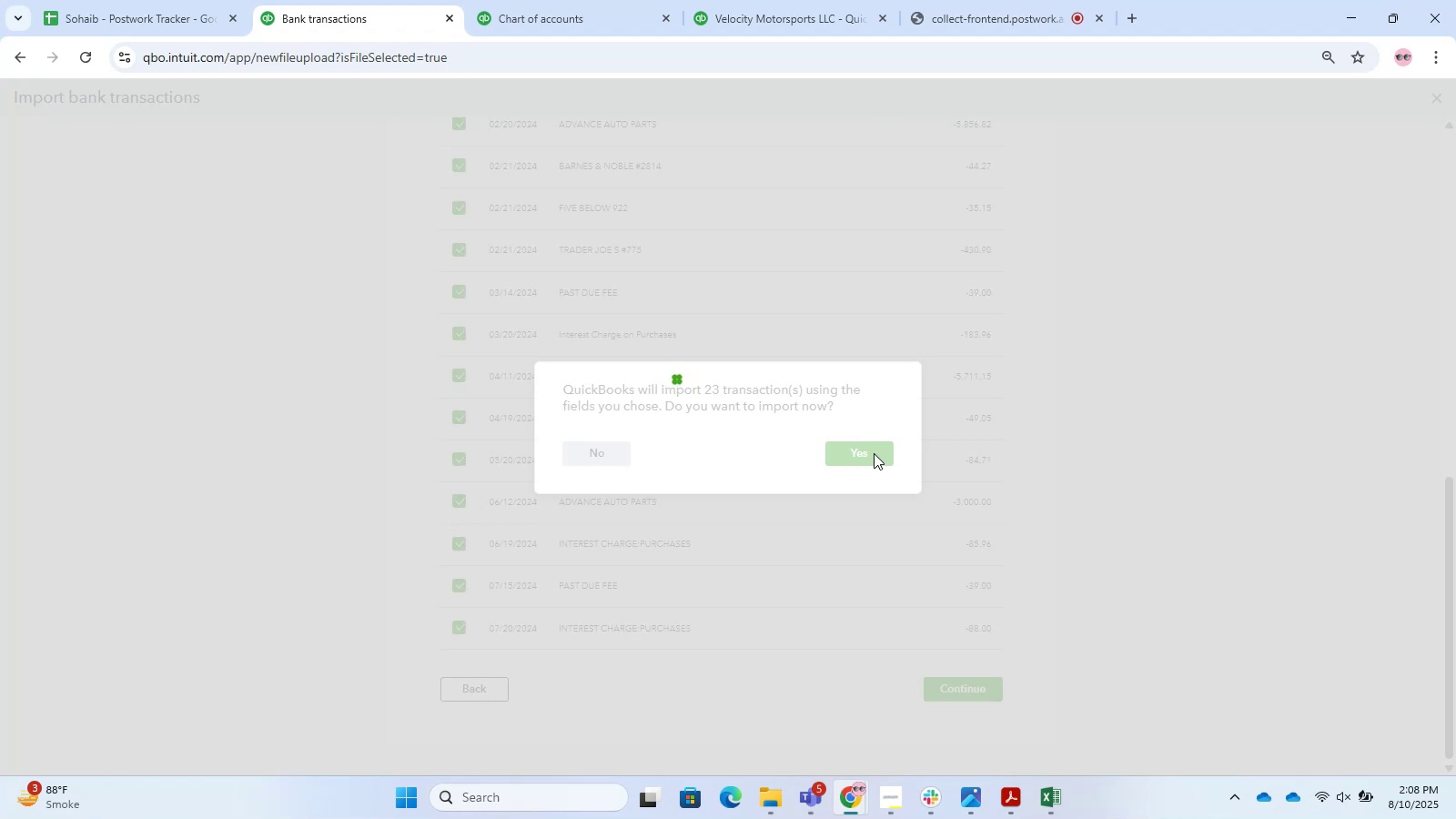 
wait(7.45)
 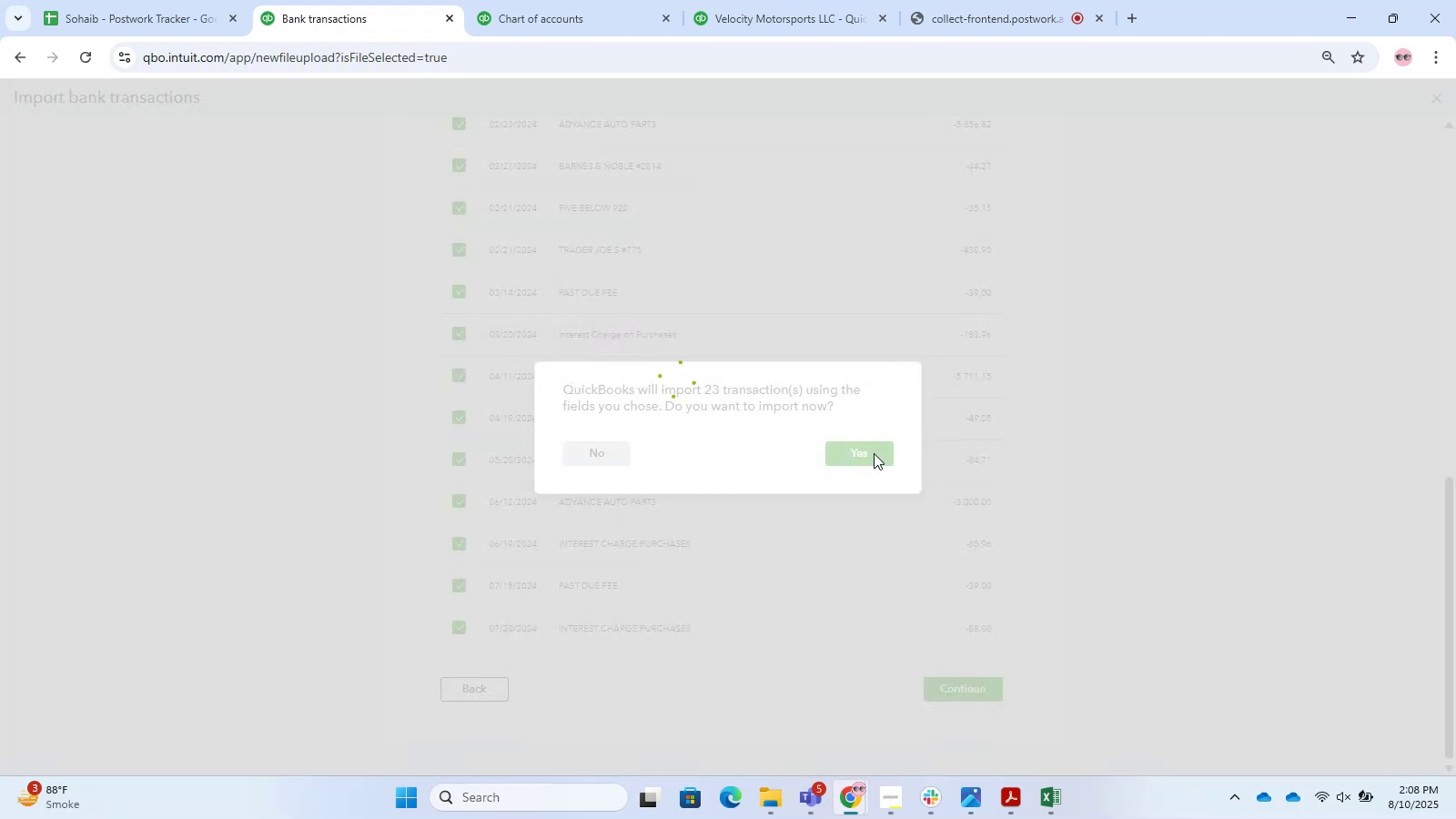 
left_click([965, 323])
 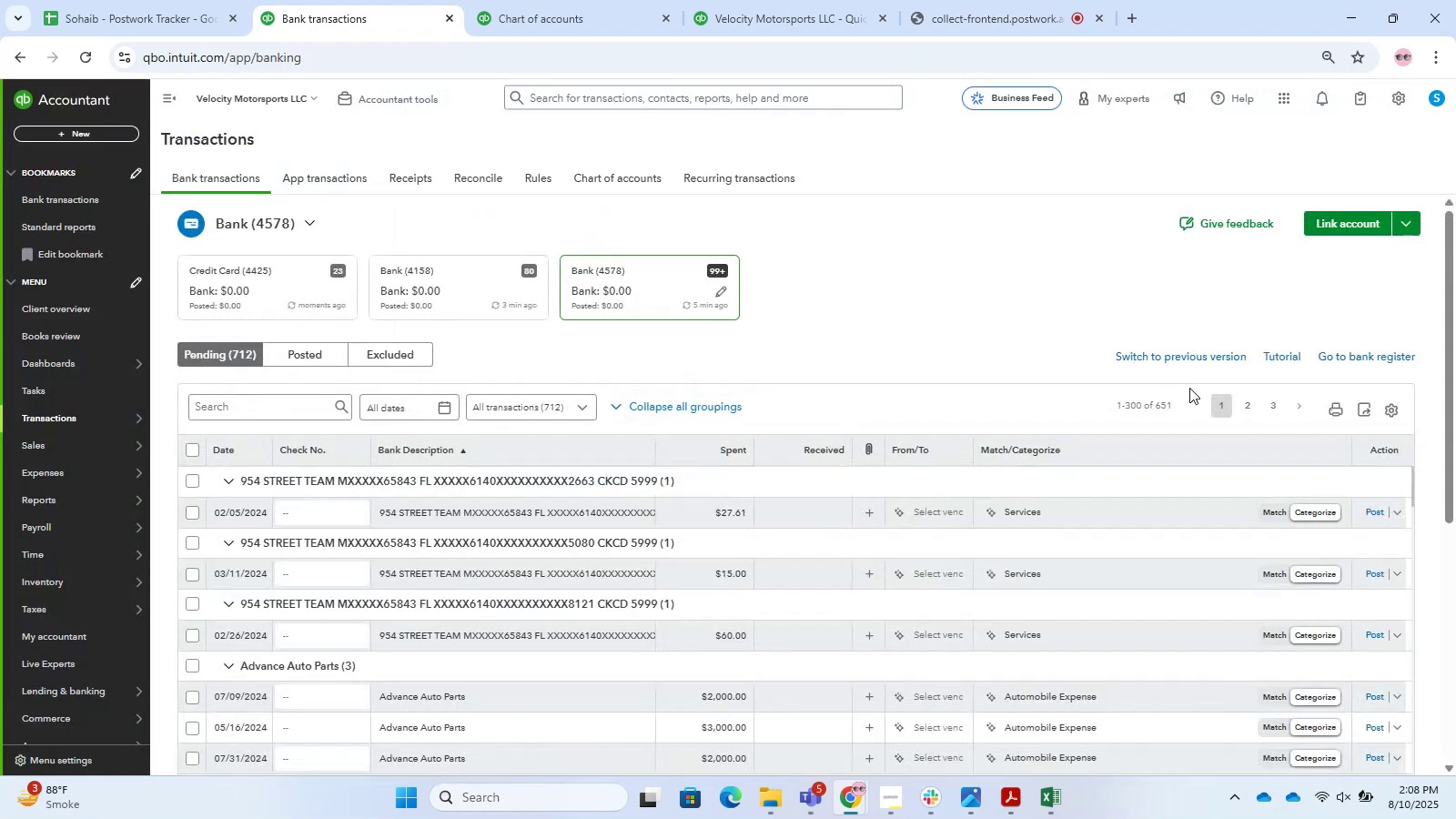 
wait(10.04)
 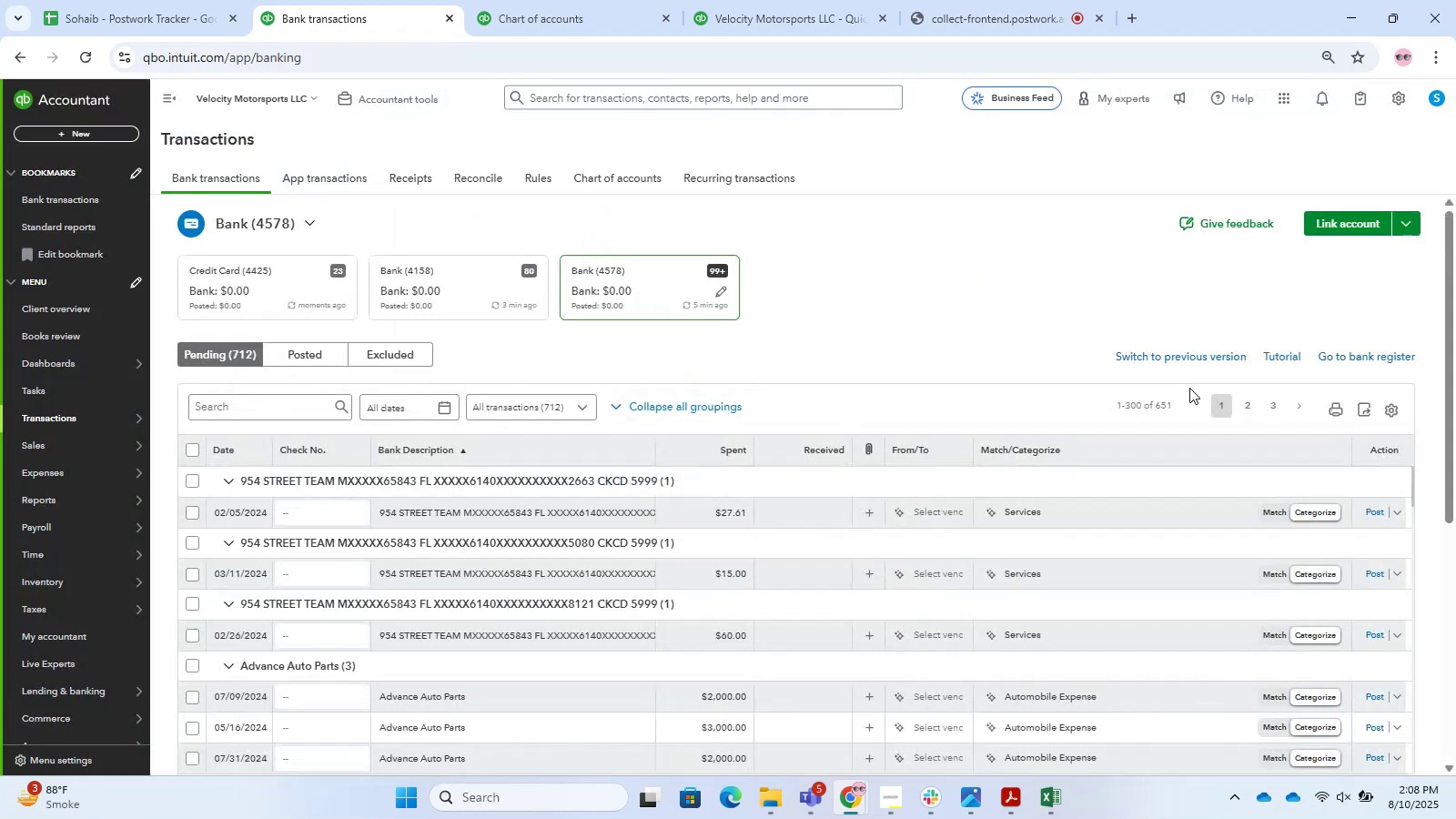 
scroll: coordinate [460, 364], scroll_direction: down, amount: 6.0
 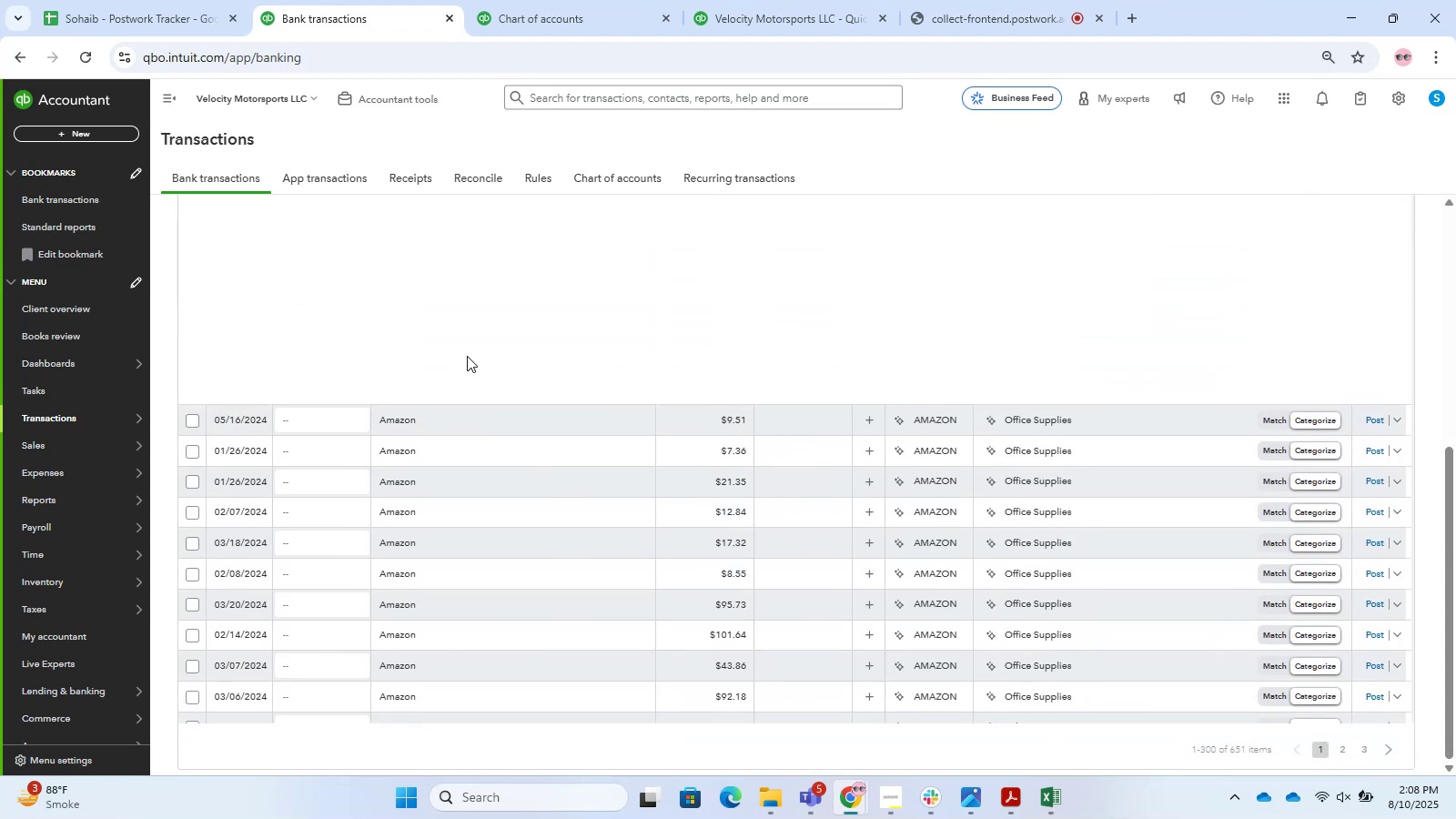 
scroll: coordinate [468, 355], scroll_direction: up, amount: 8.0
 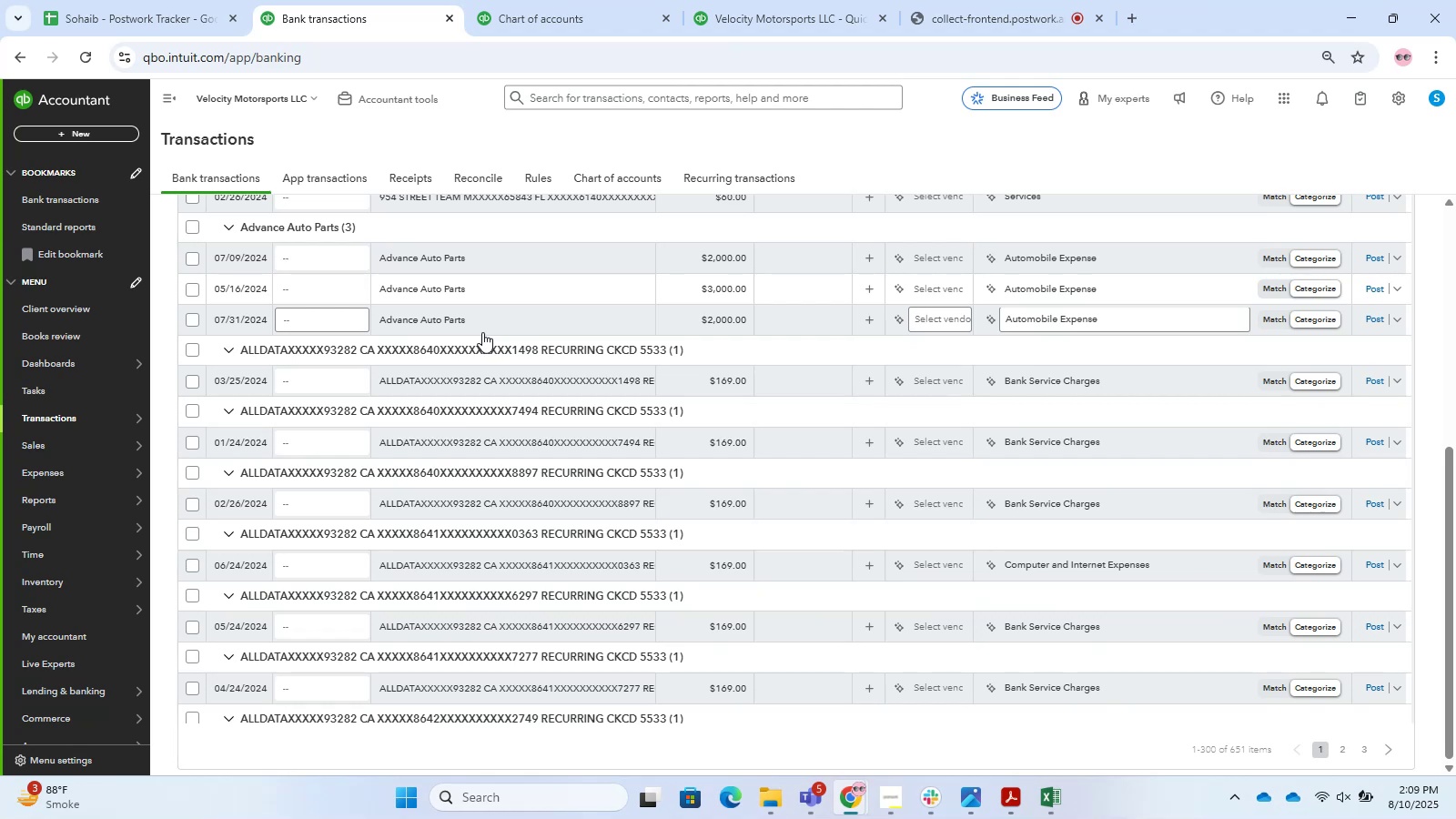 
wait(68.48)
 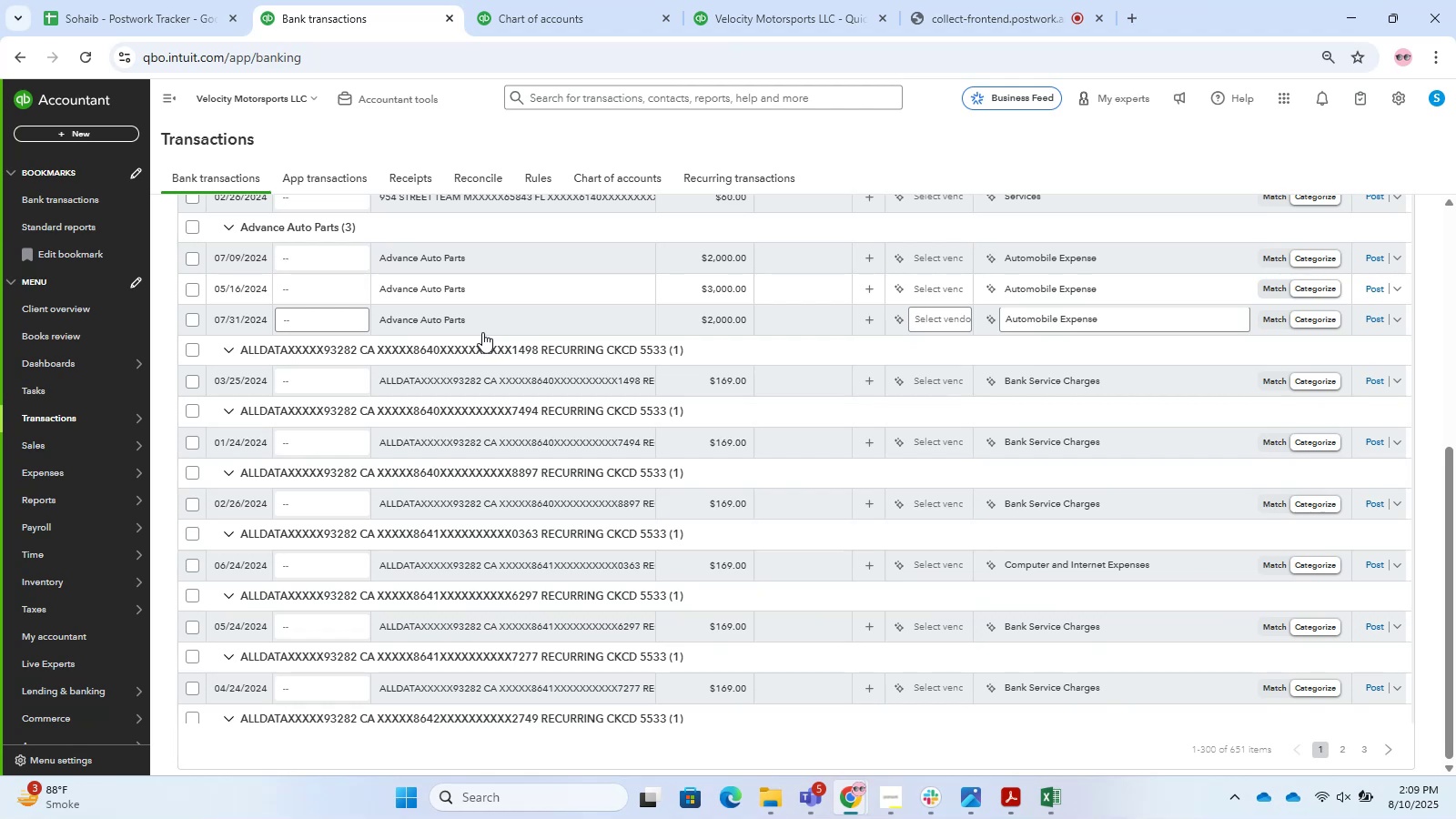 
scroll: coordinate [1146, 561], scroll_direction: up, amount: 9.0
 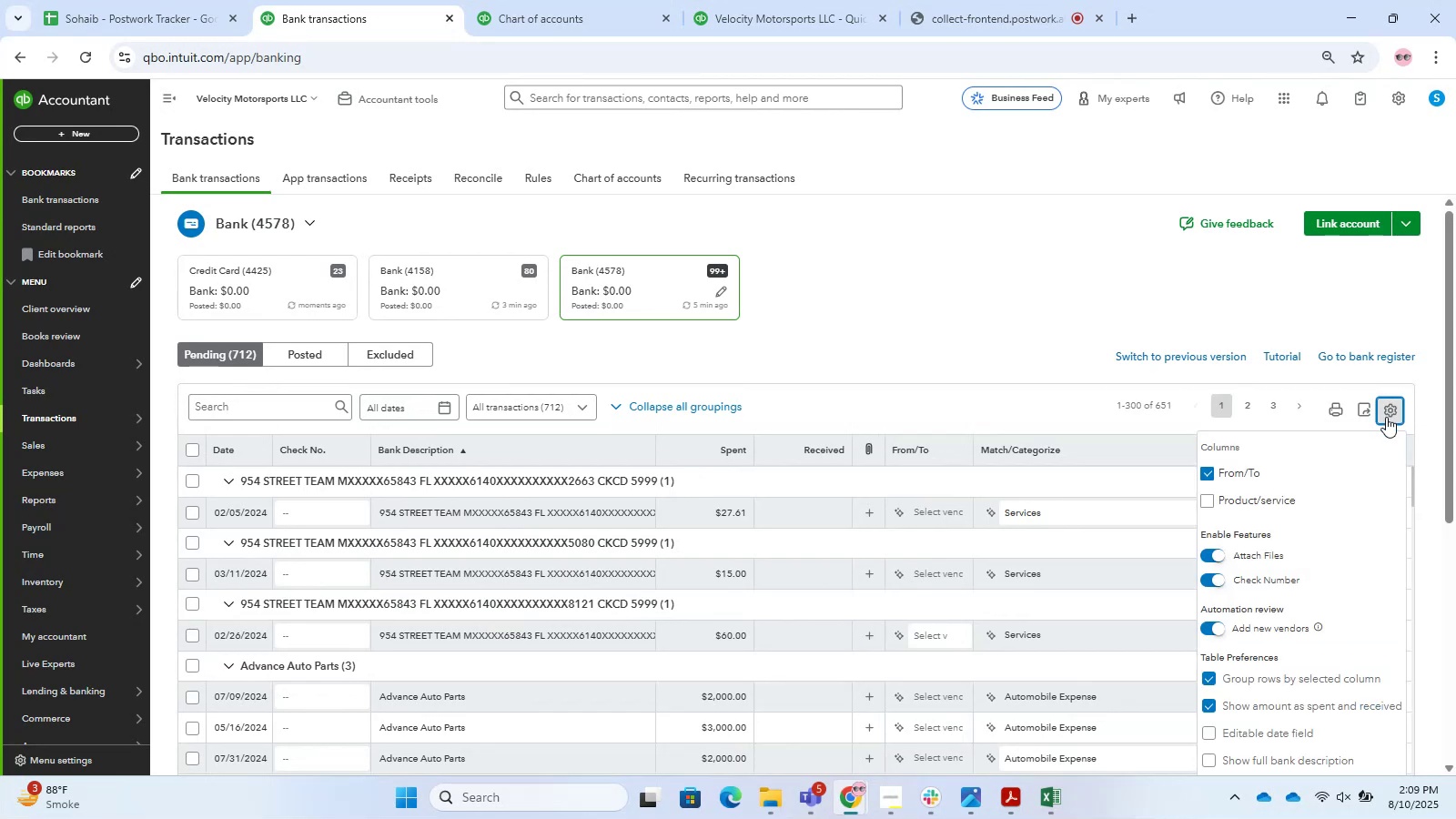 
wait(5.36)
 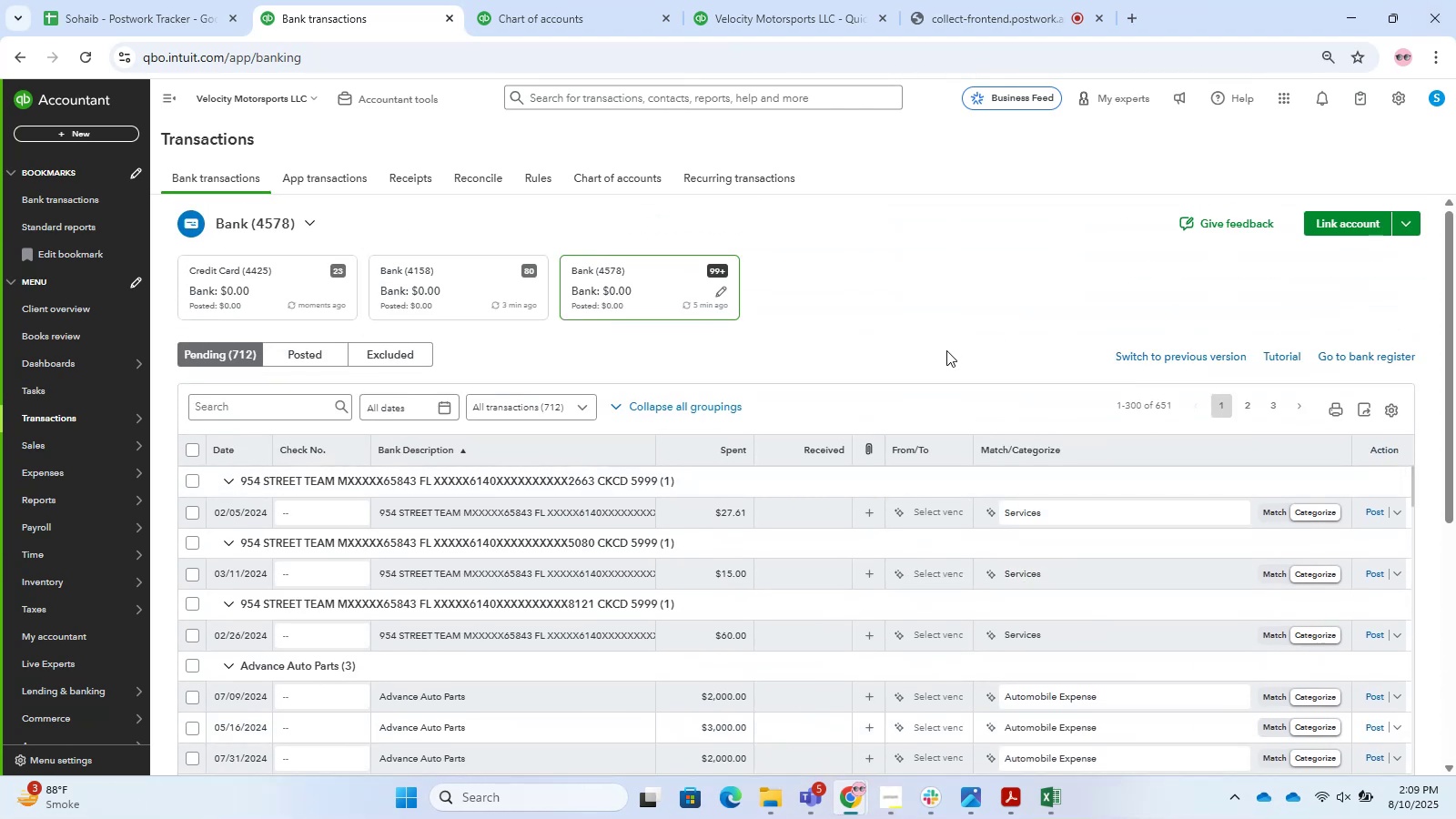 
left_click([1215, 579])
 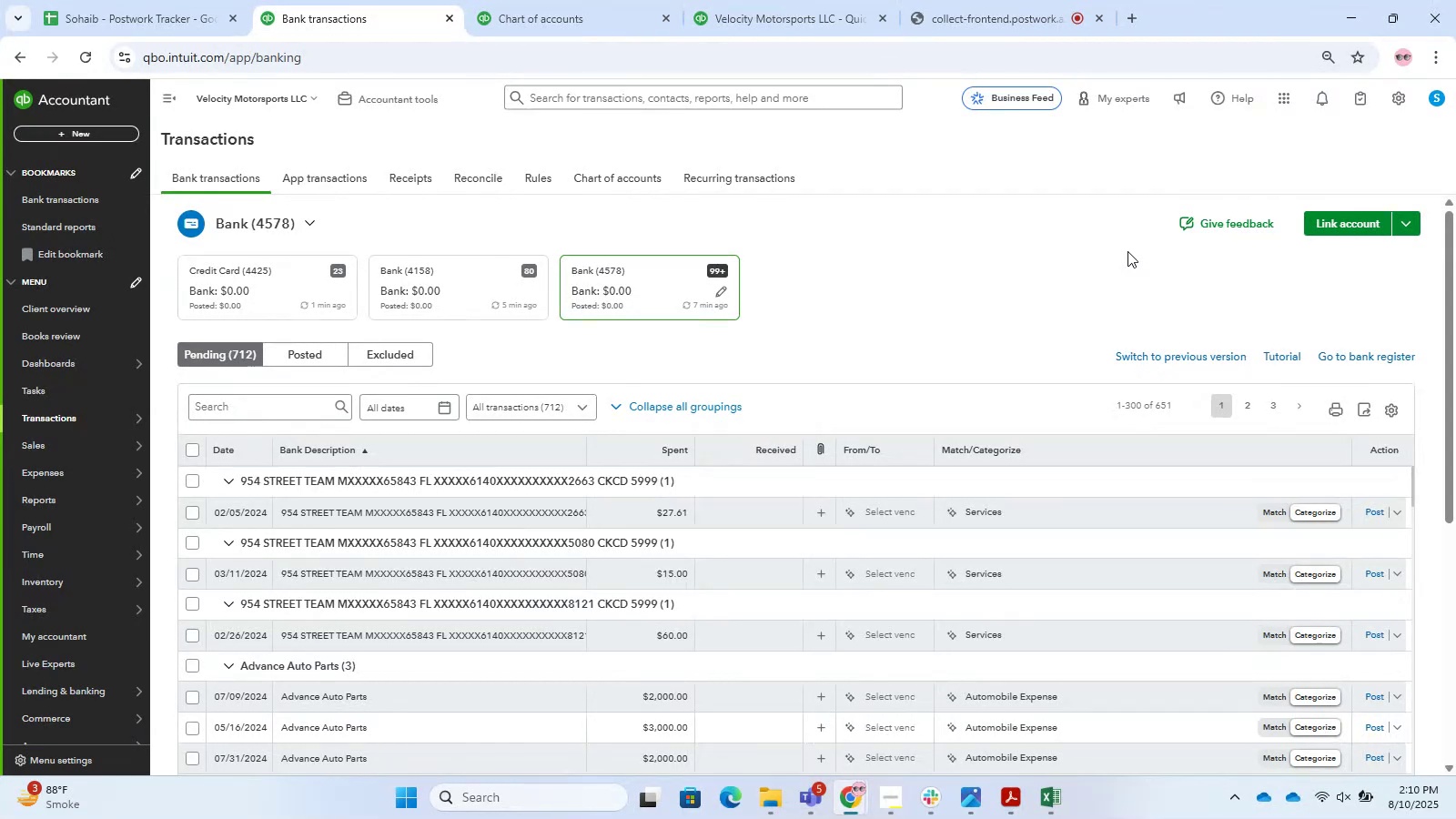 
wait(40.96)
 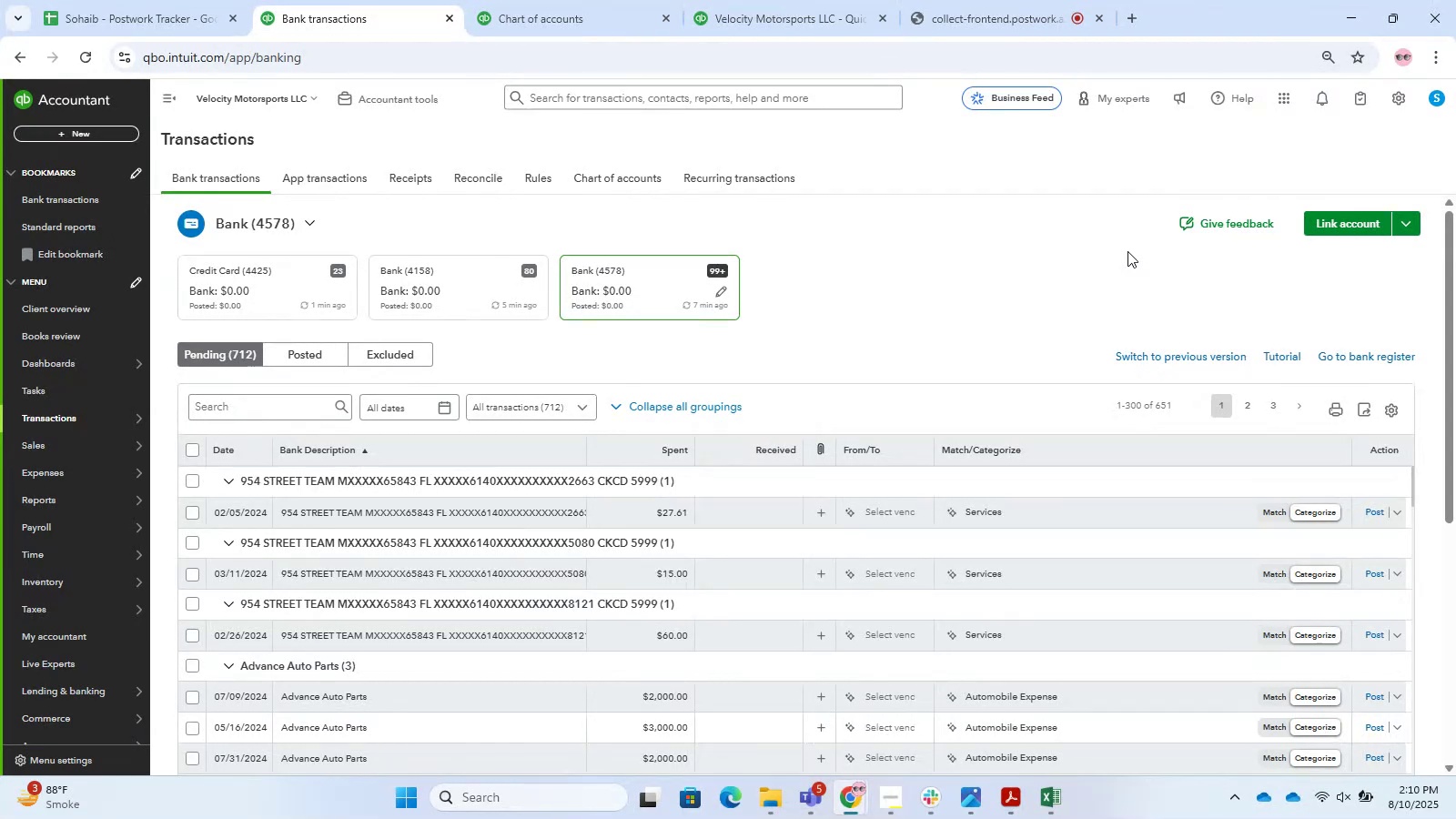 
left_click([476, 308])
 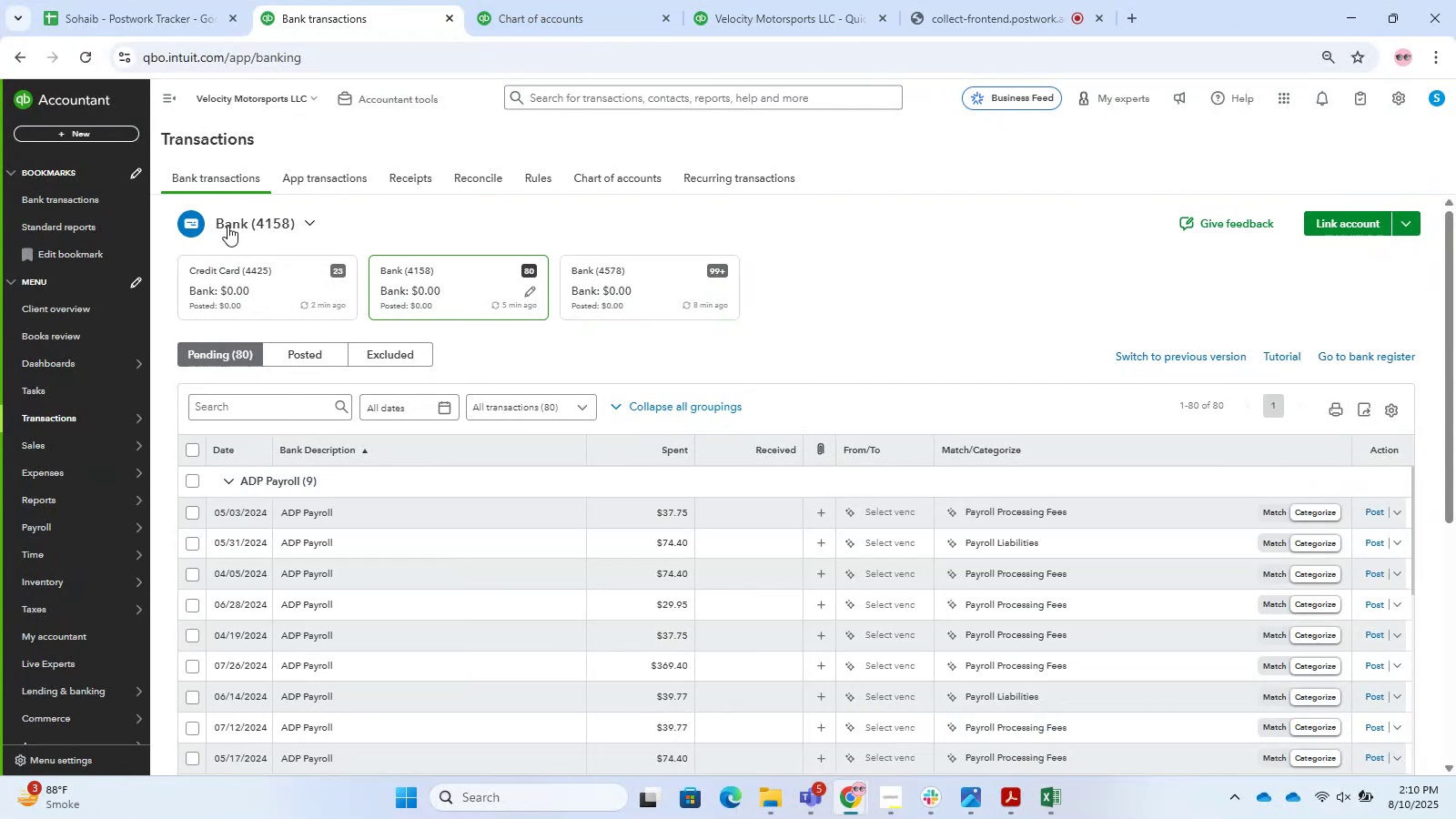 
wait(7.43)
 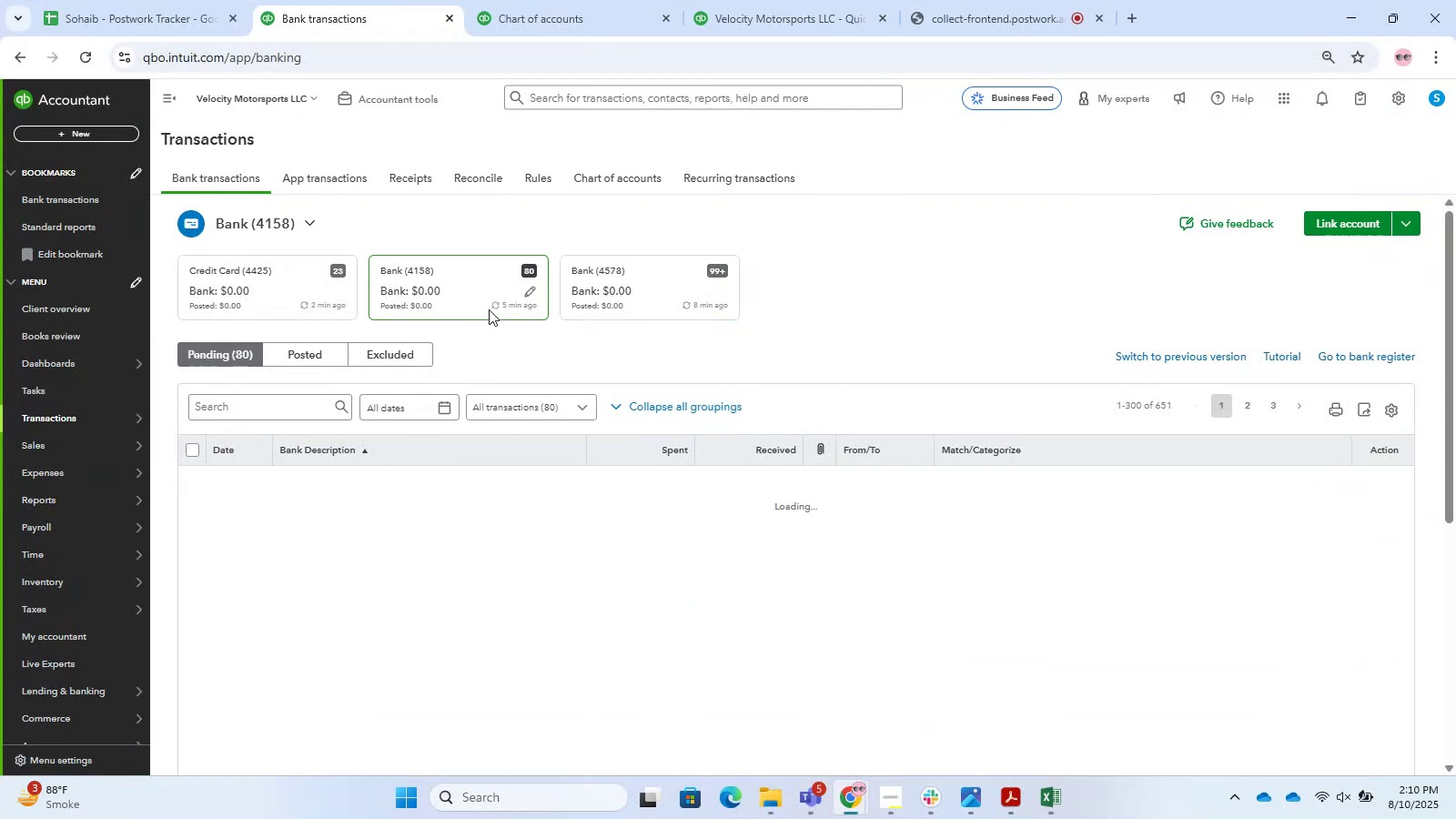 
left_click([171, 96])
 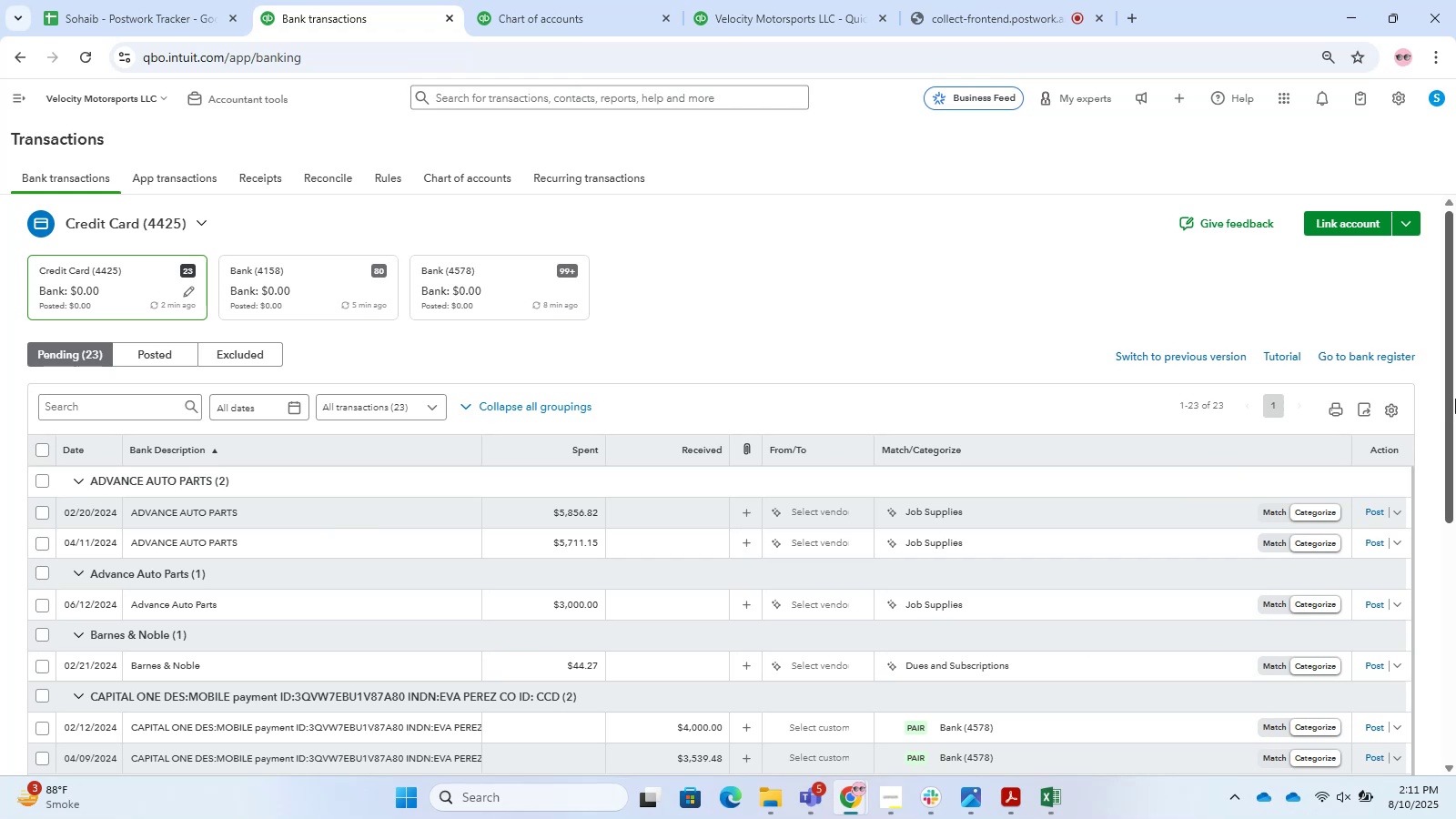 
wait(83.74)
 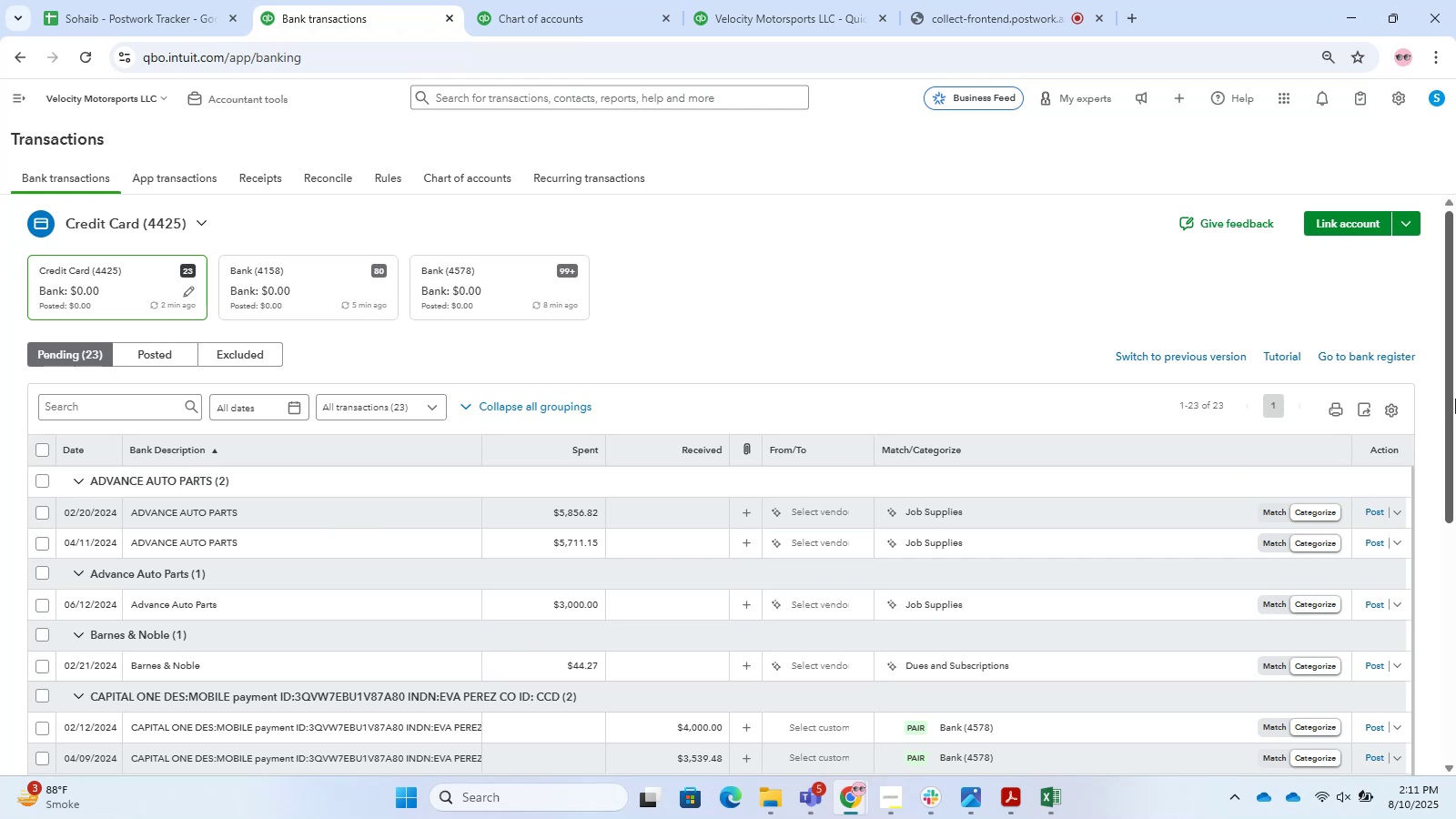 
left_click([341, 503])
 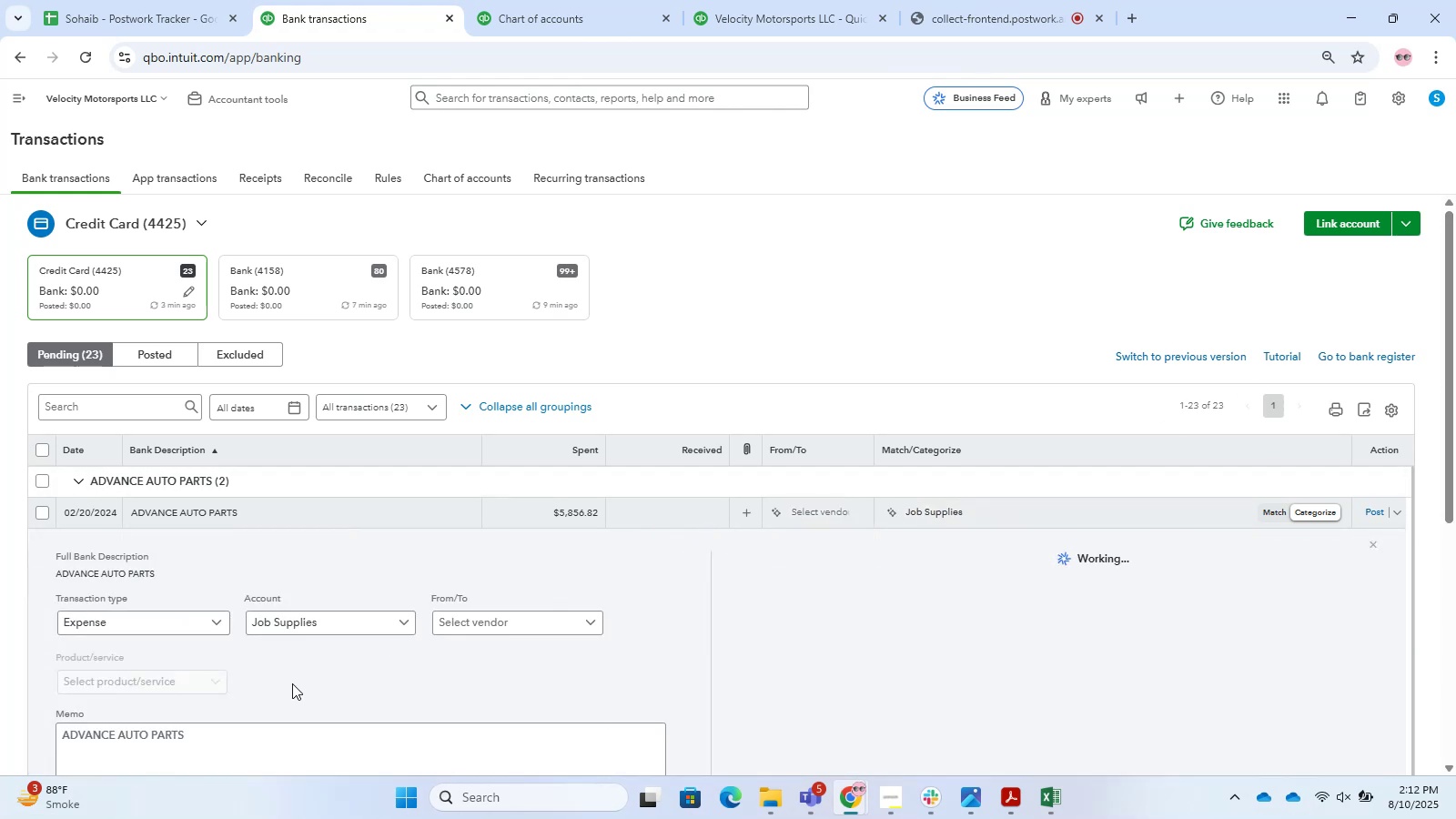 
left_click([204, 751])
 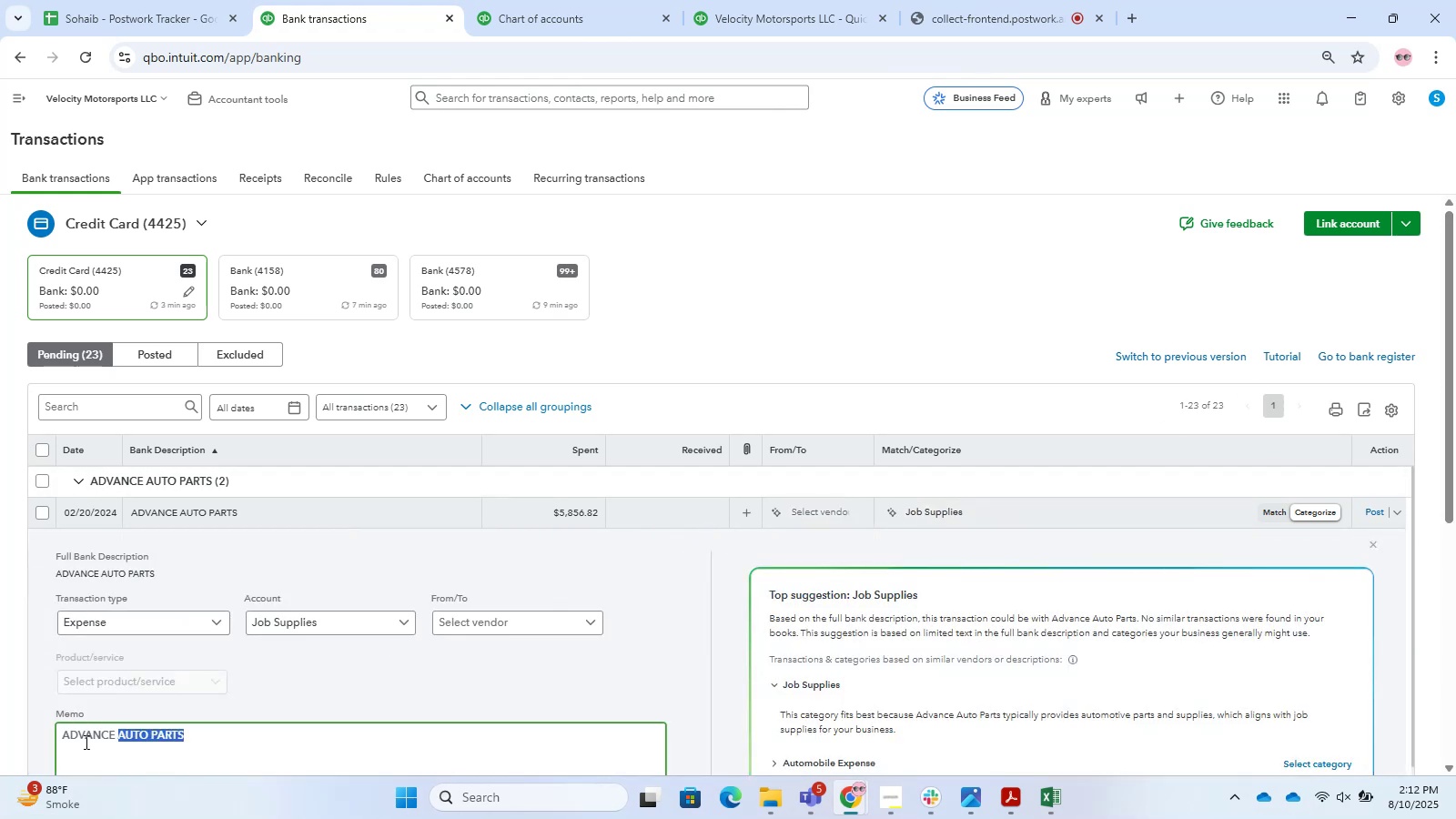 
key(Control+C)
 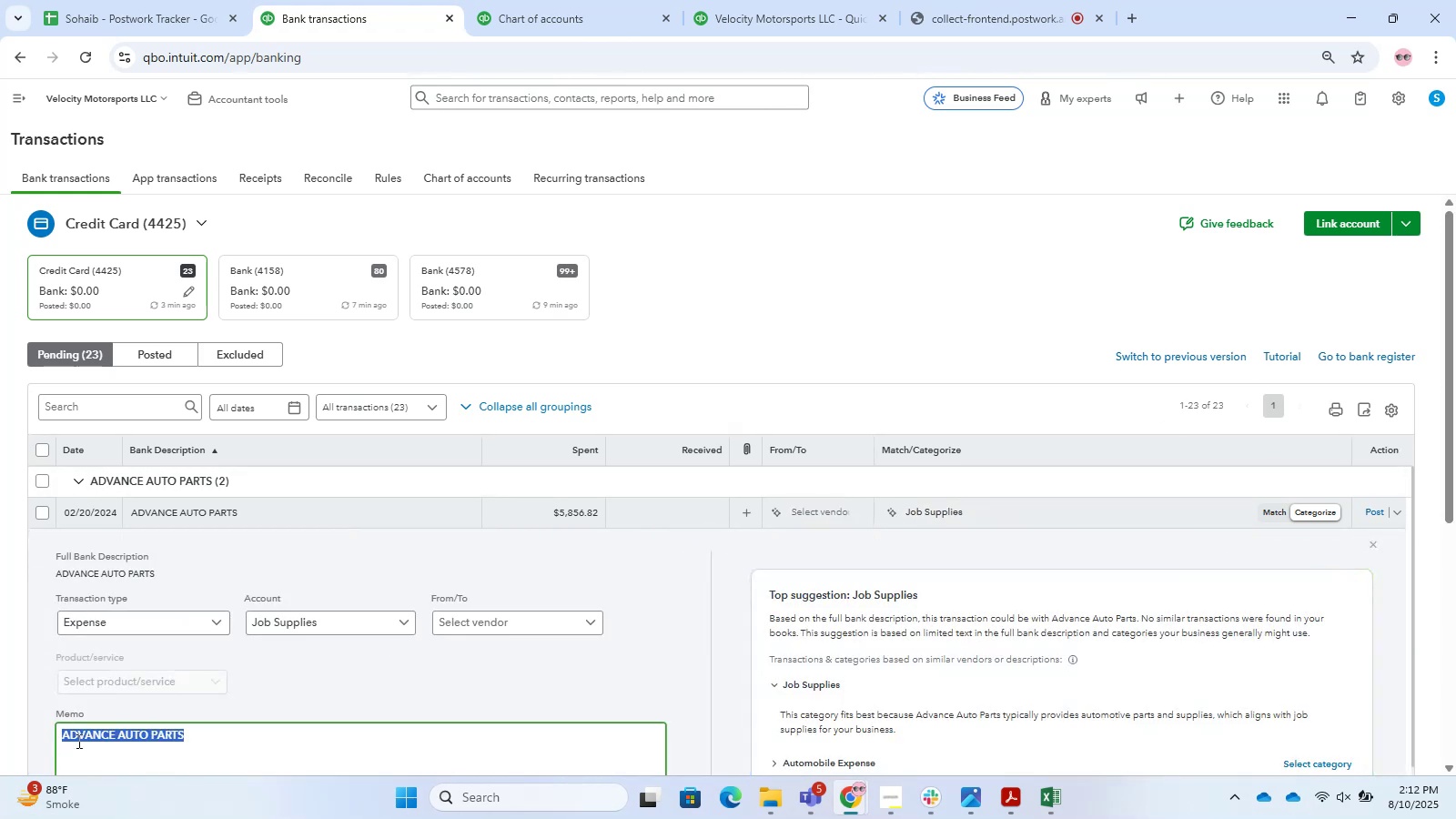 
key(Control+C)
 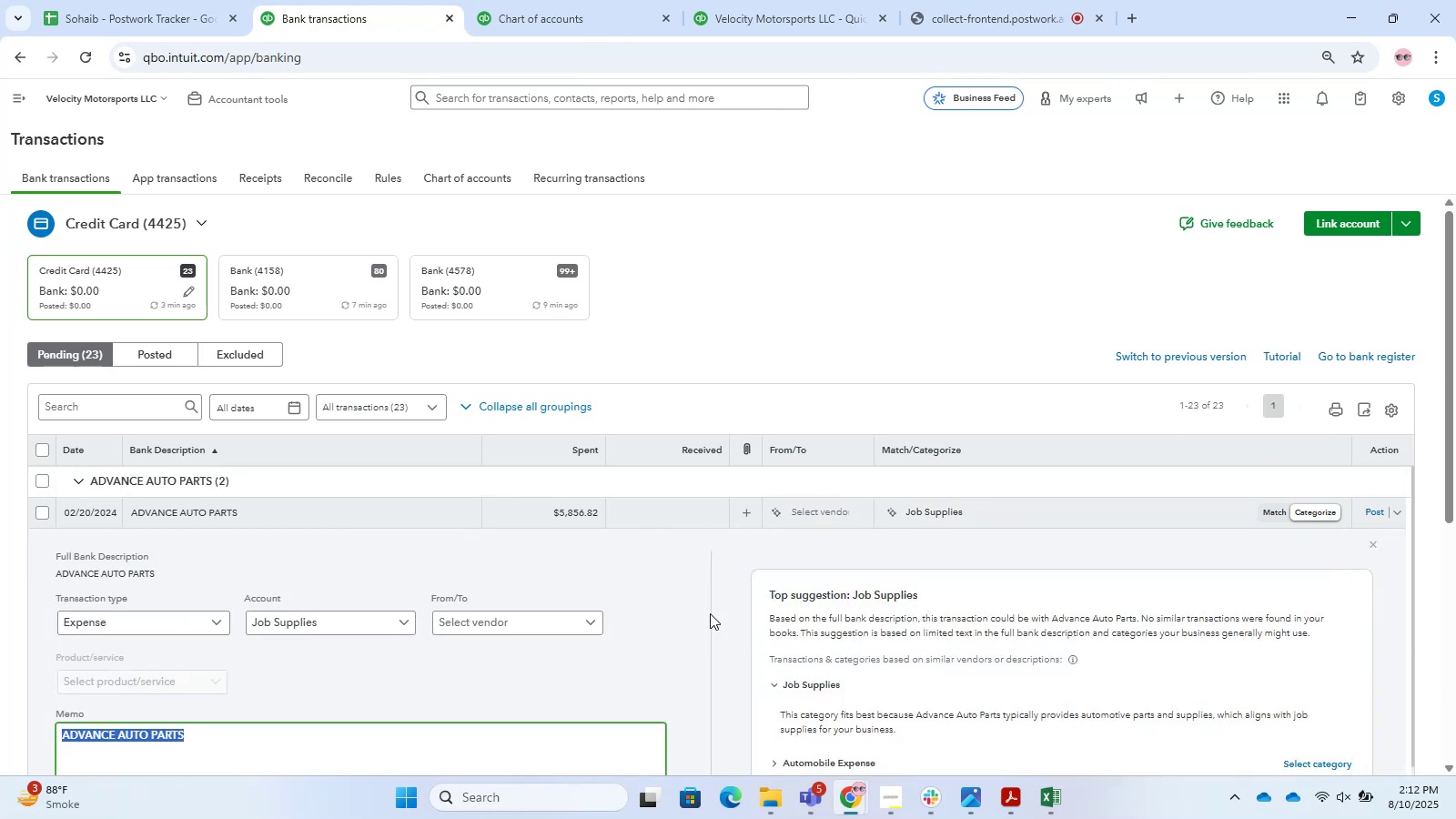 
left_click([572, 621])
 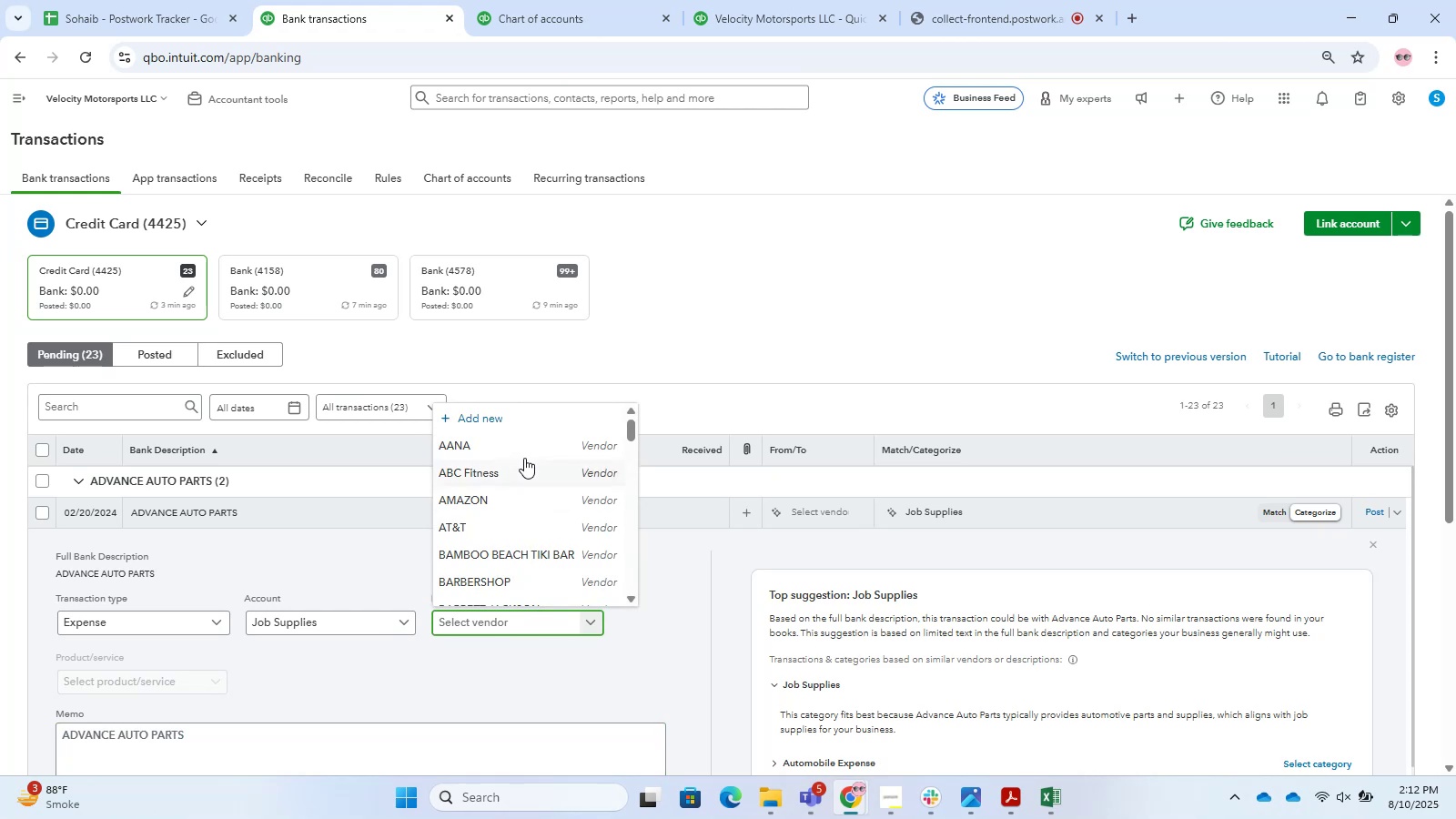 
left_click([500, 412])
 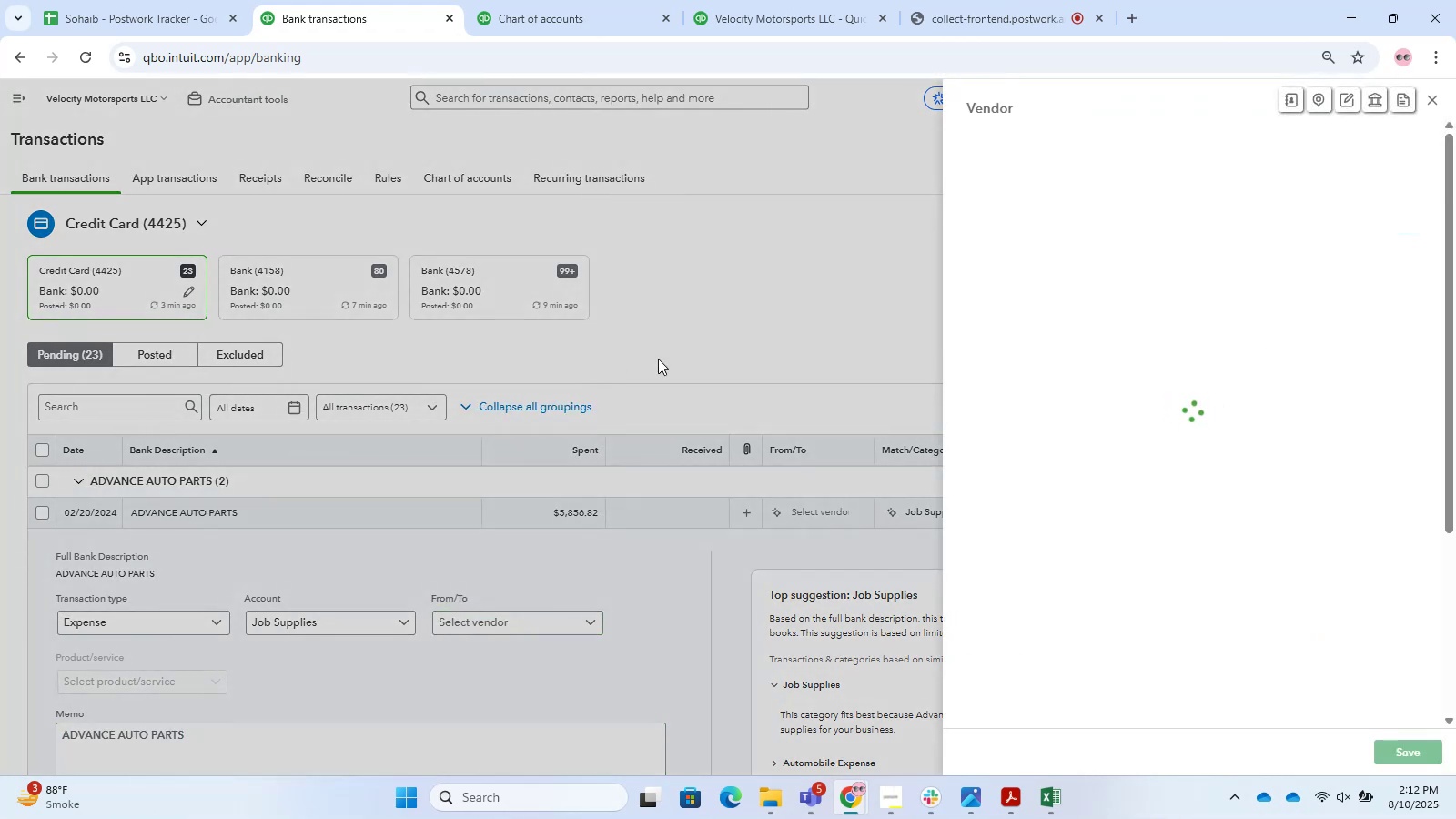 
key(Control+V)
 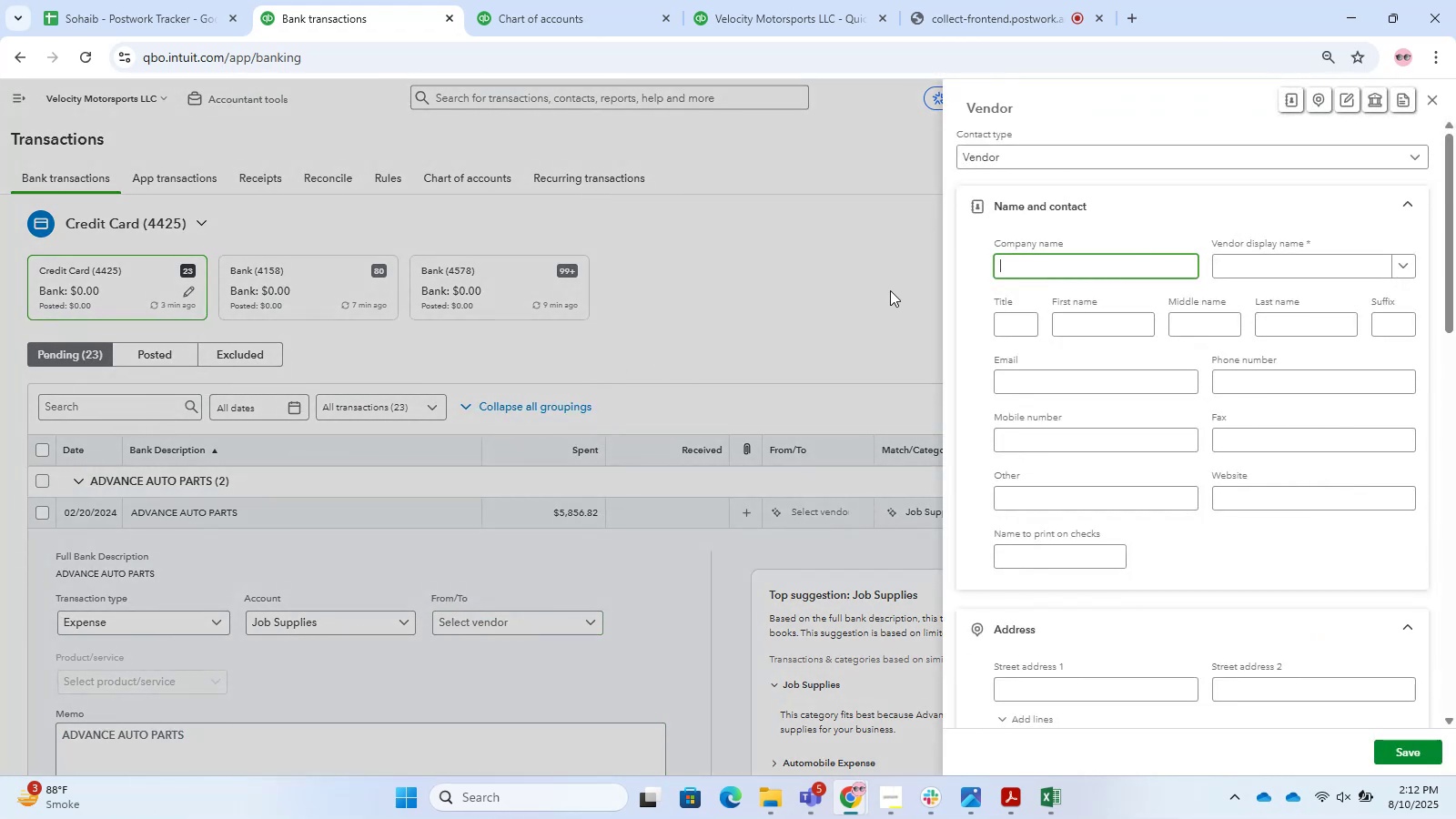 
hold_key(key=ControlLeft, duration=0.49)
 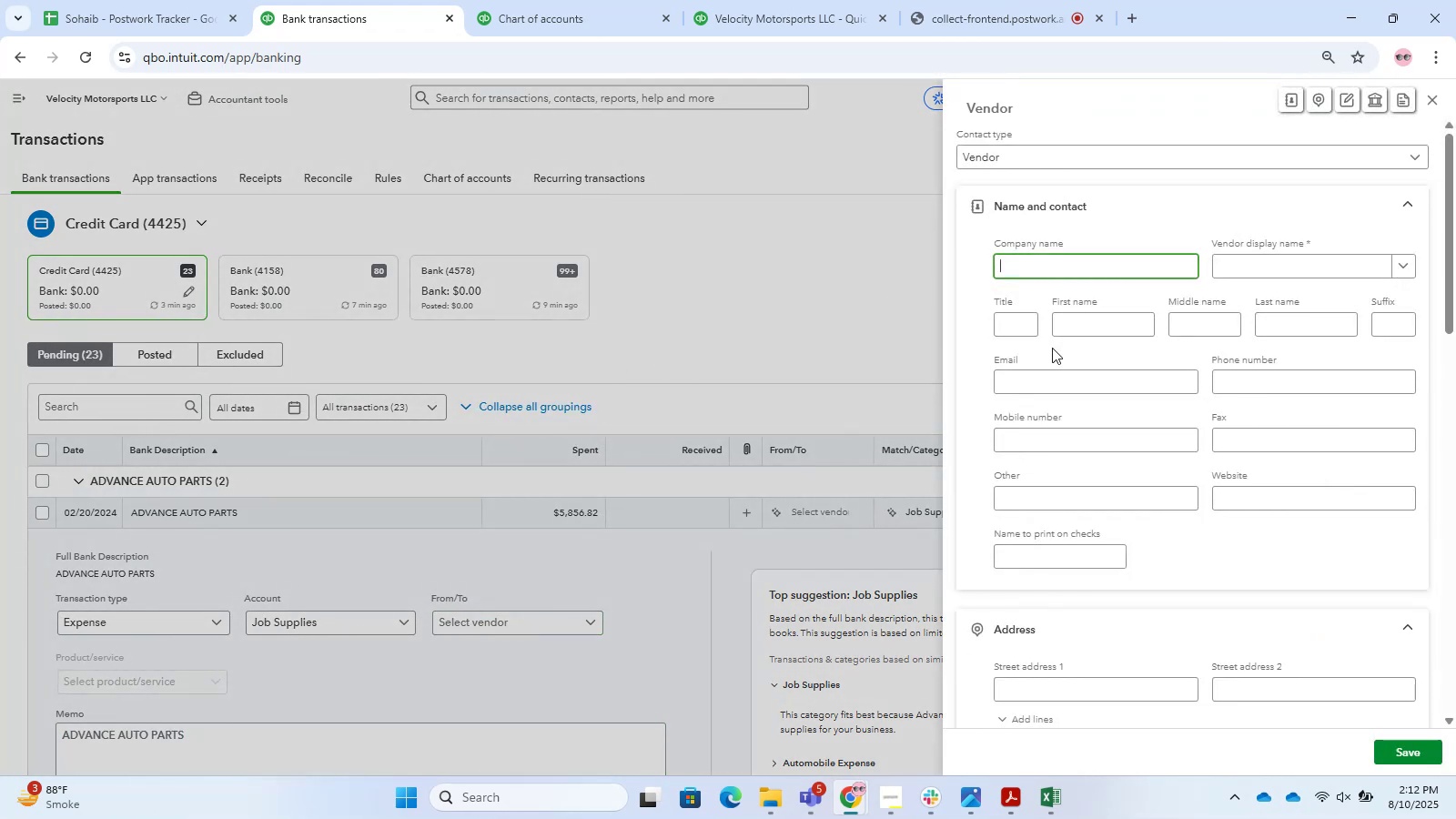 
key(Control+V)
 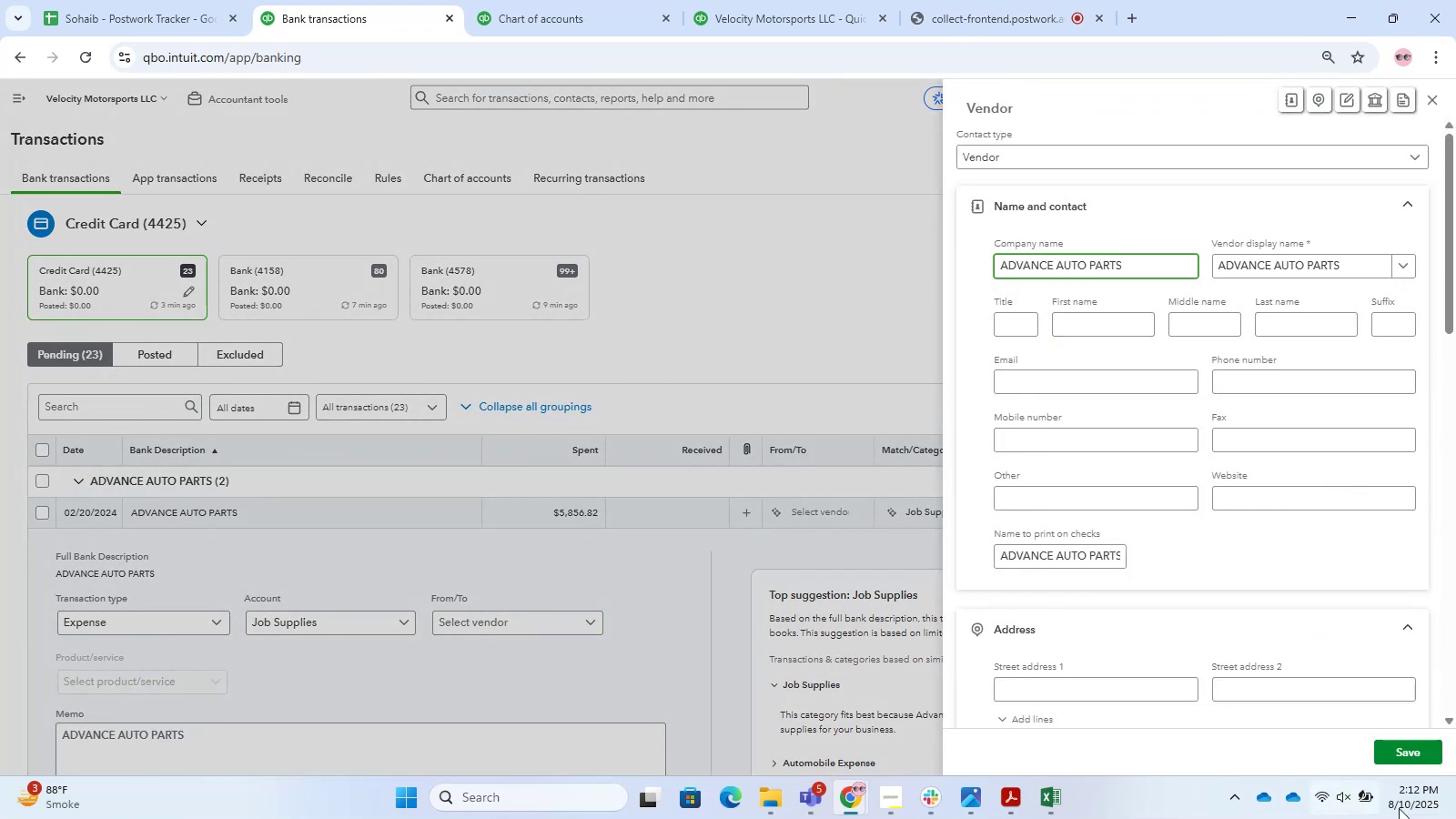 
left_click([1434, 751])
 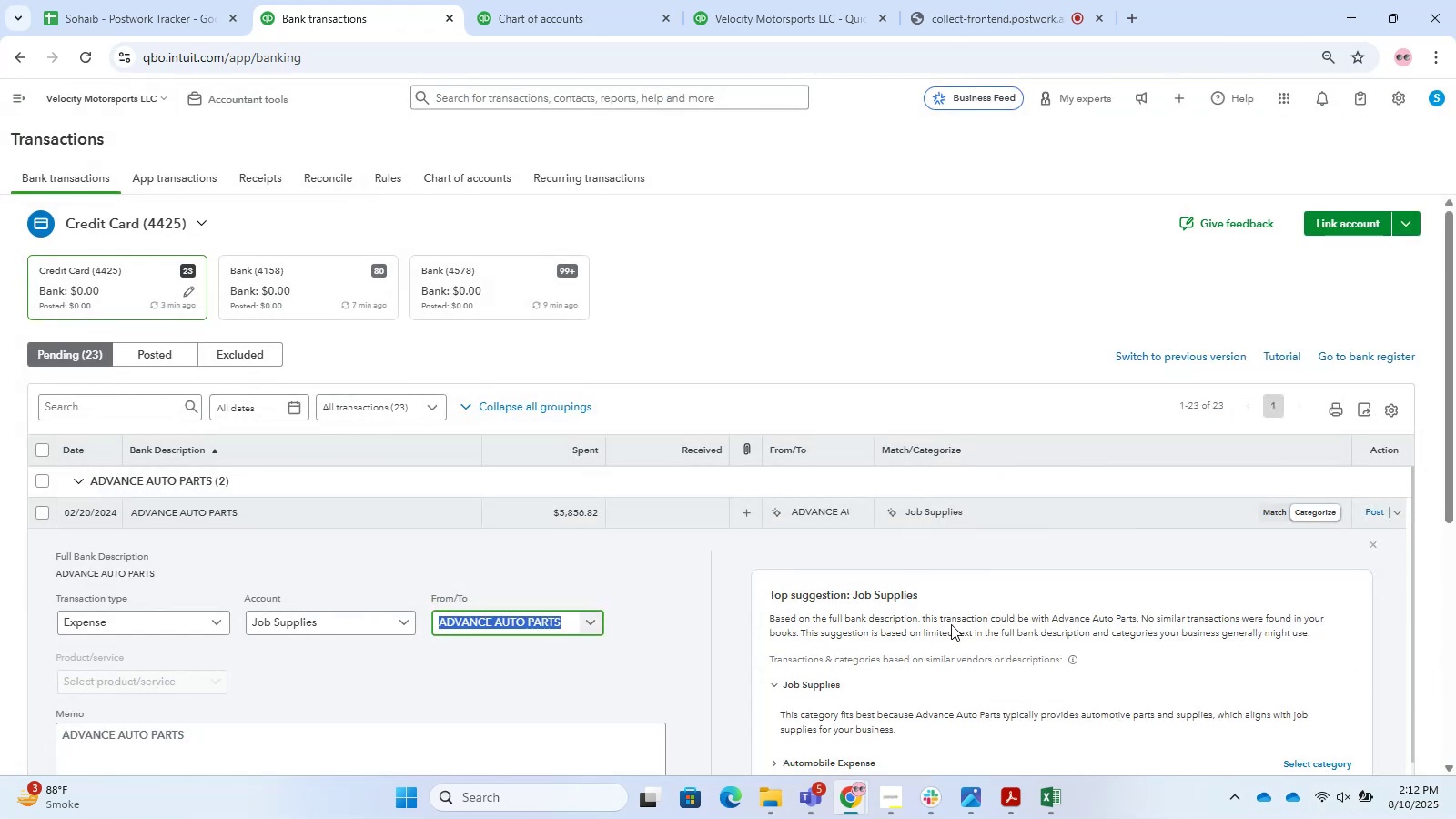 
left_click([365, 613])
 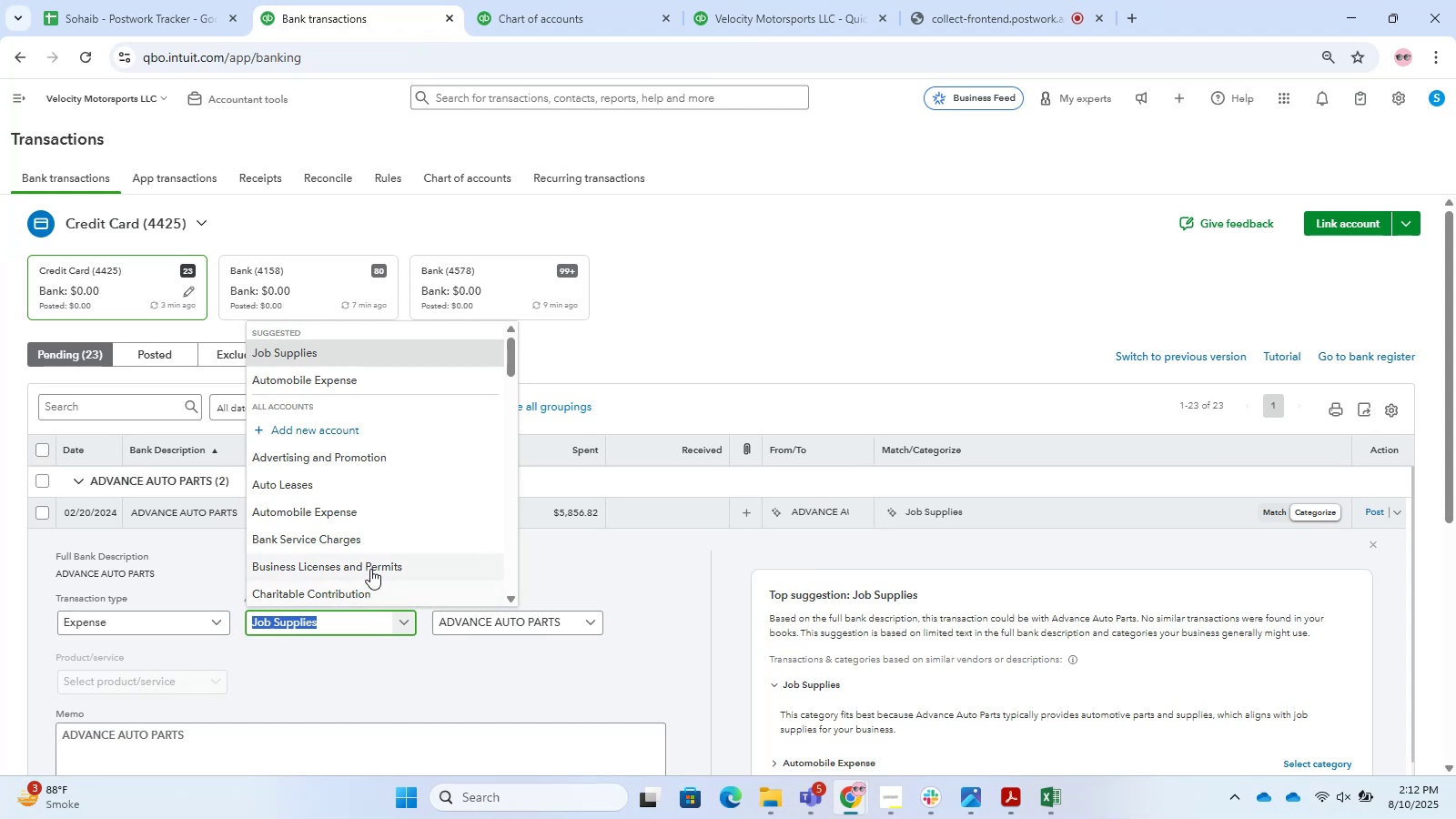 
scroll: coordinate [372, 576], scroll_direction: down, amount: 4.0
 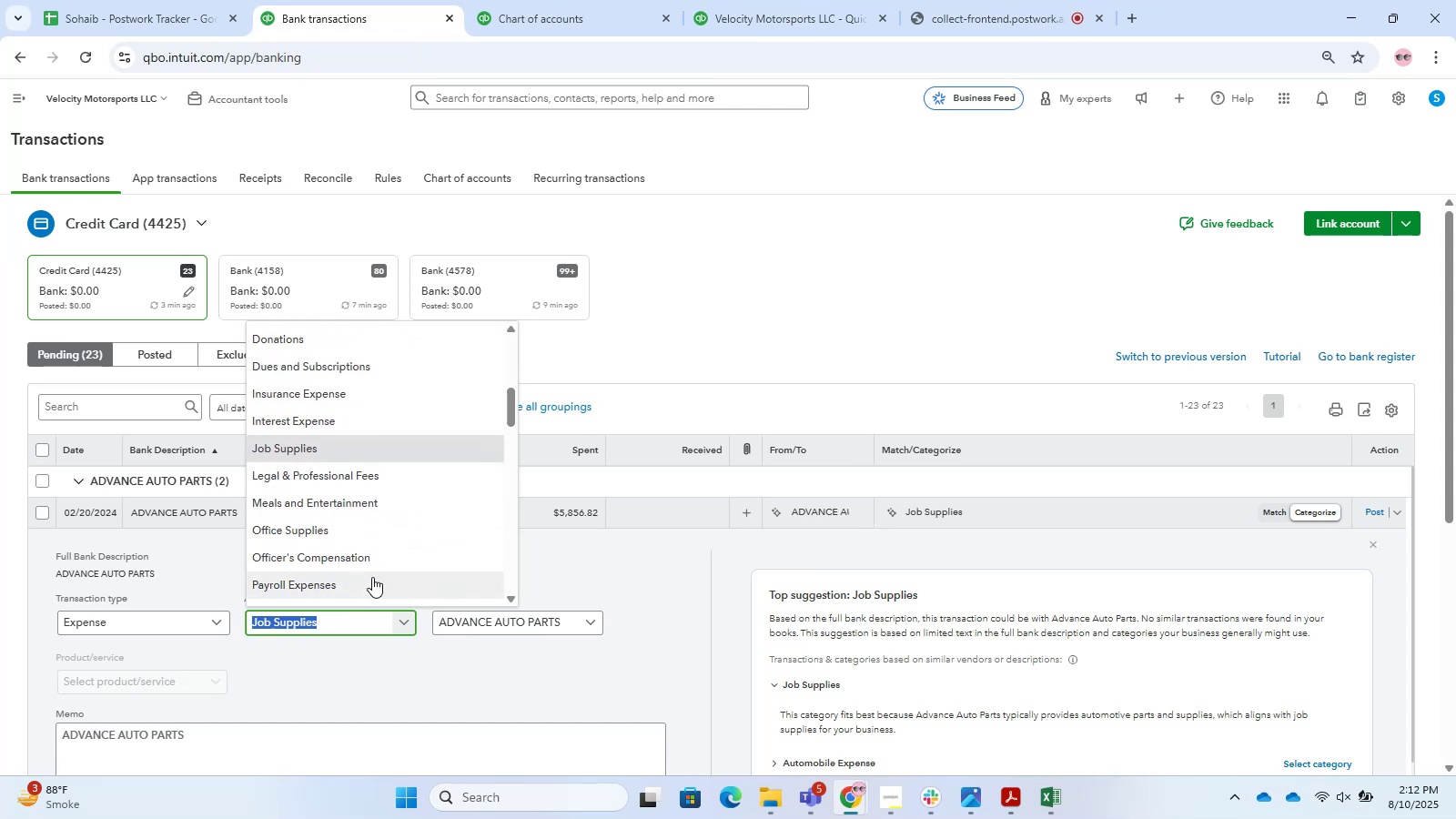 
scroll: coordinate [372, 577], scroll_direction: up, amount: 2.0
 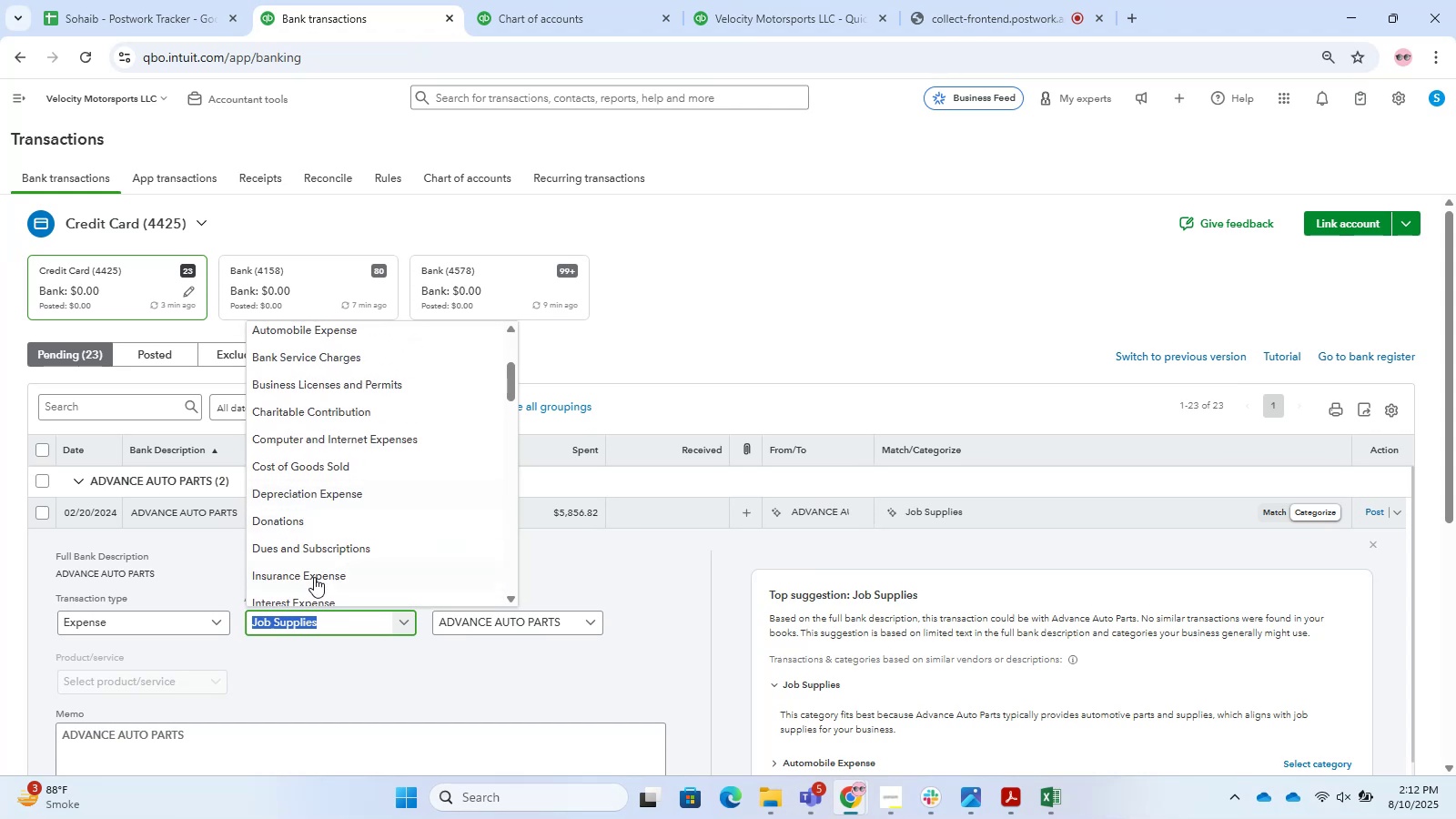 
left_click([327, 610])
 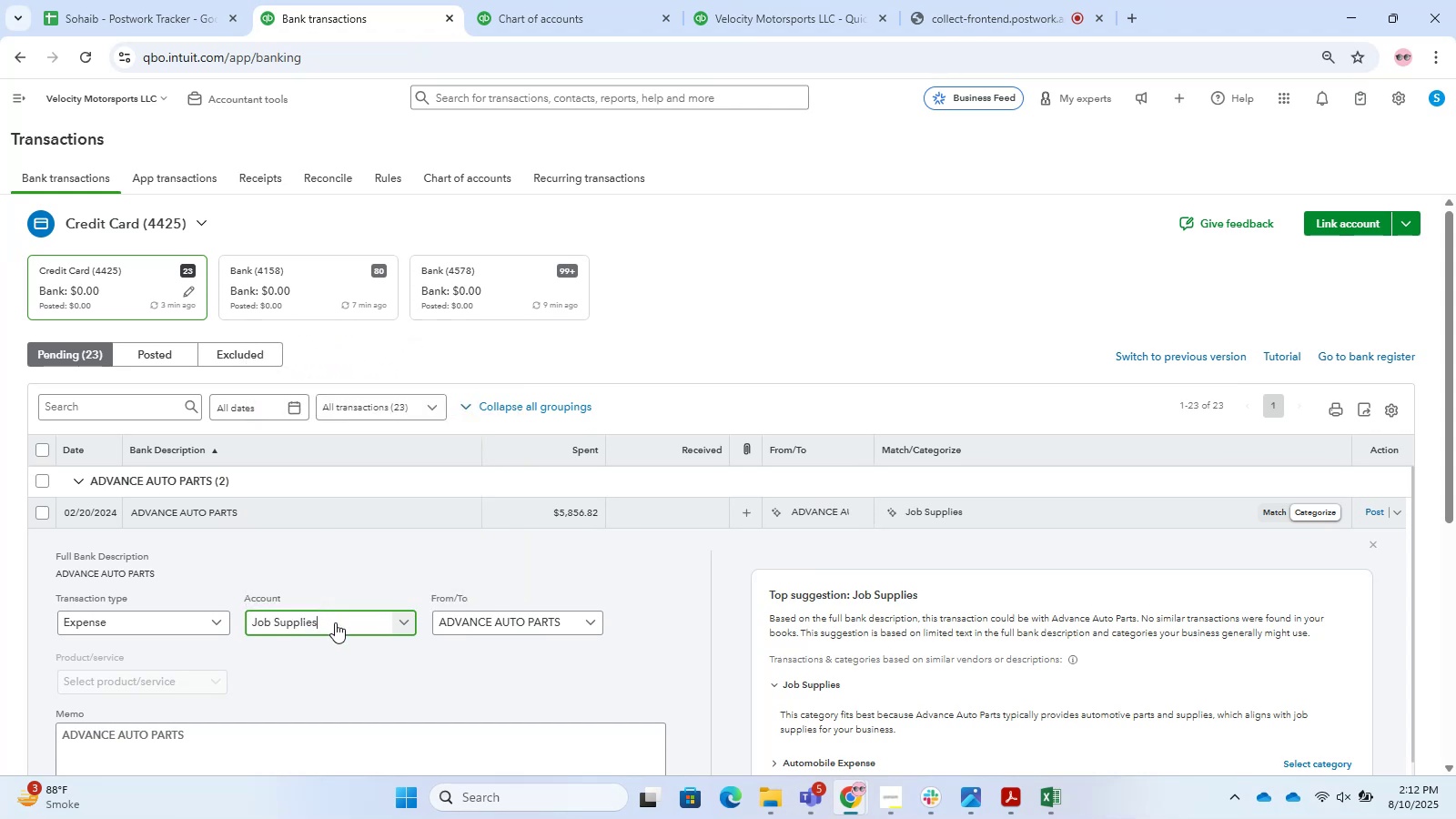 
left_click([337, 625])
 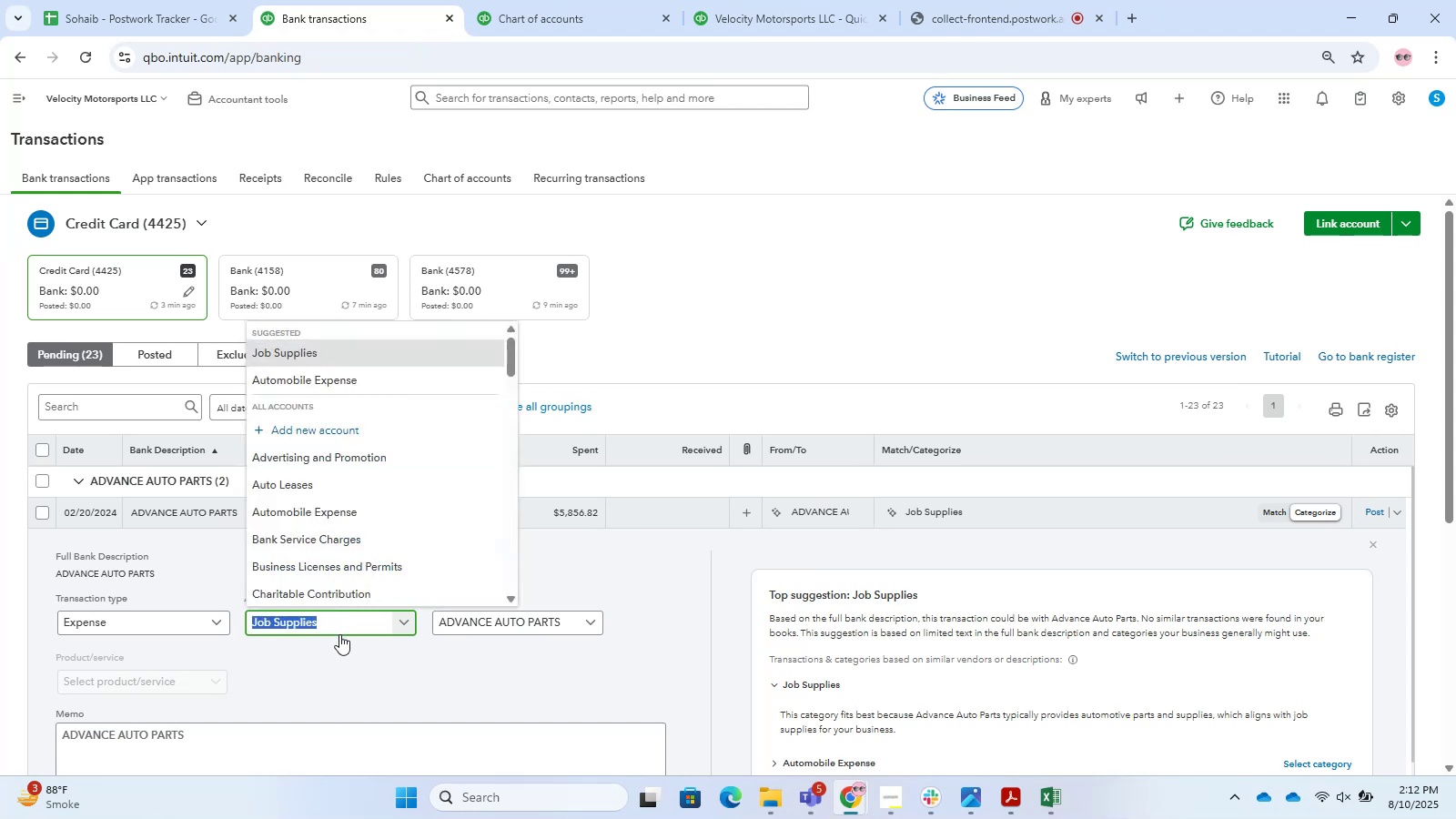 
type(cost)
 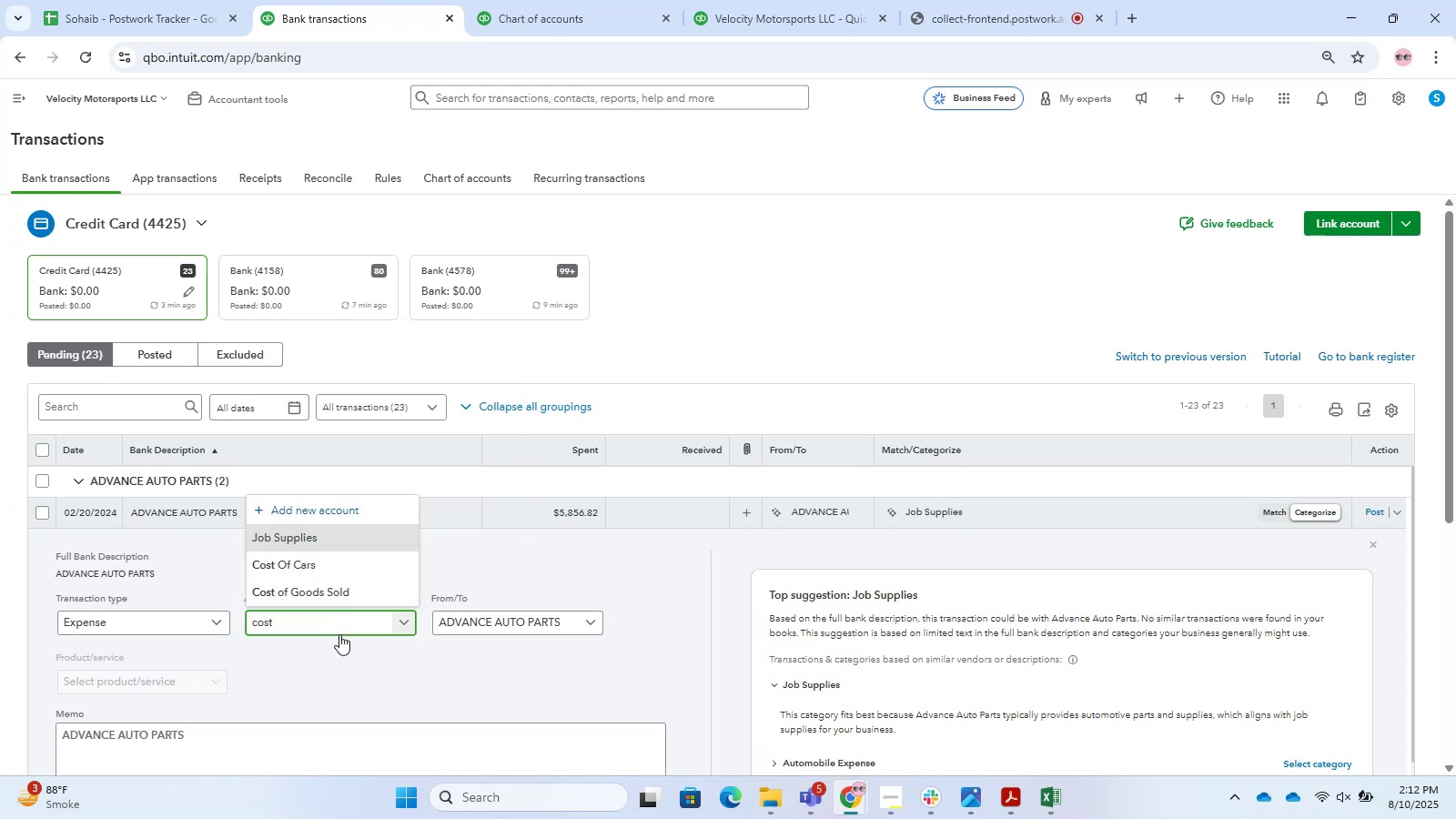 
key(ArrowUp)
 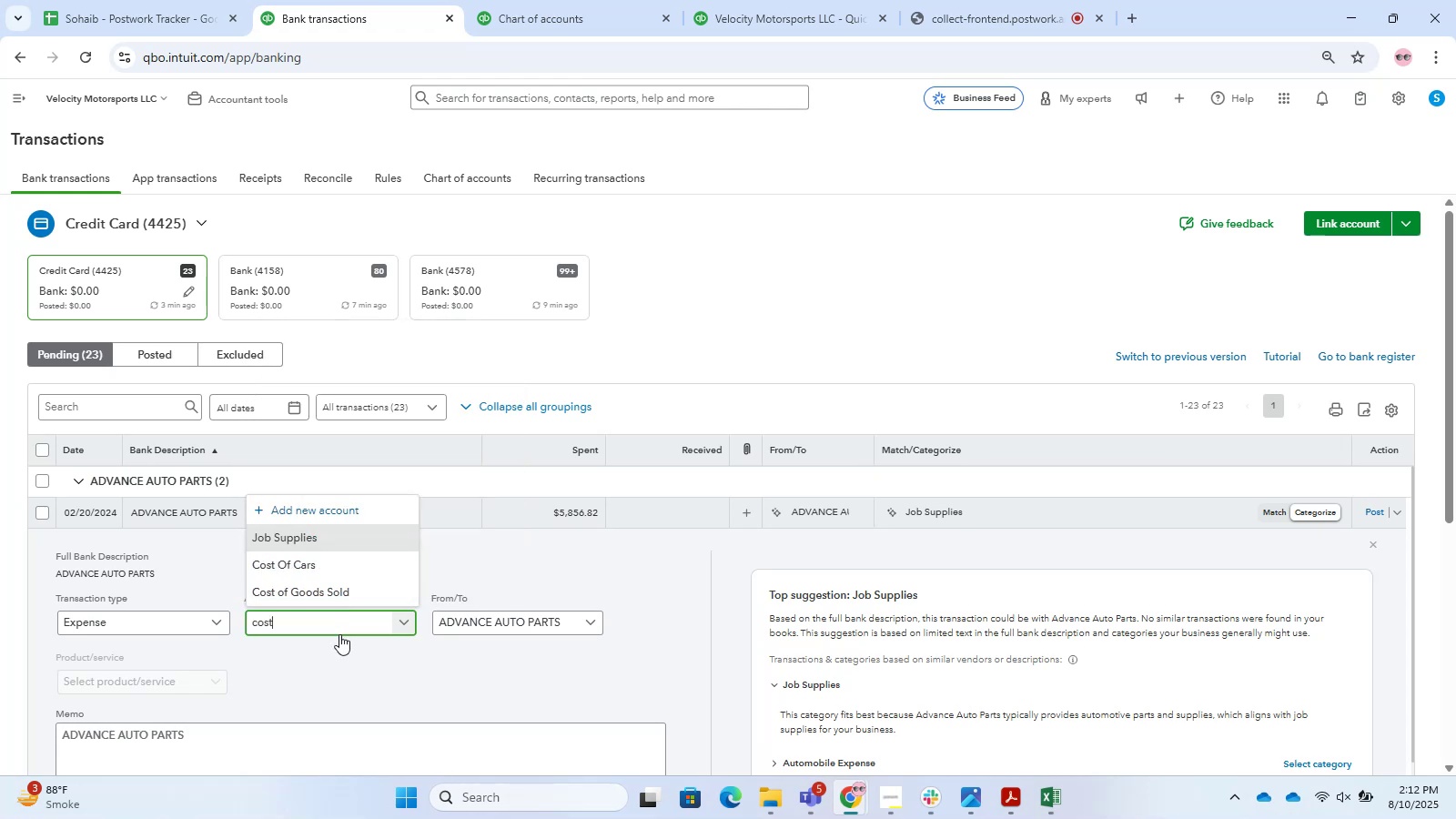 
key(ArrowUp)
 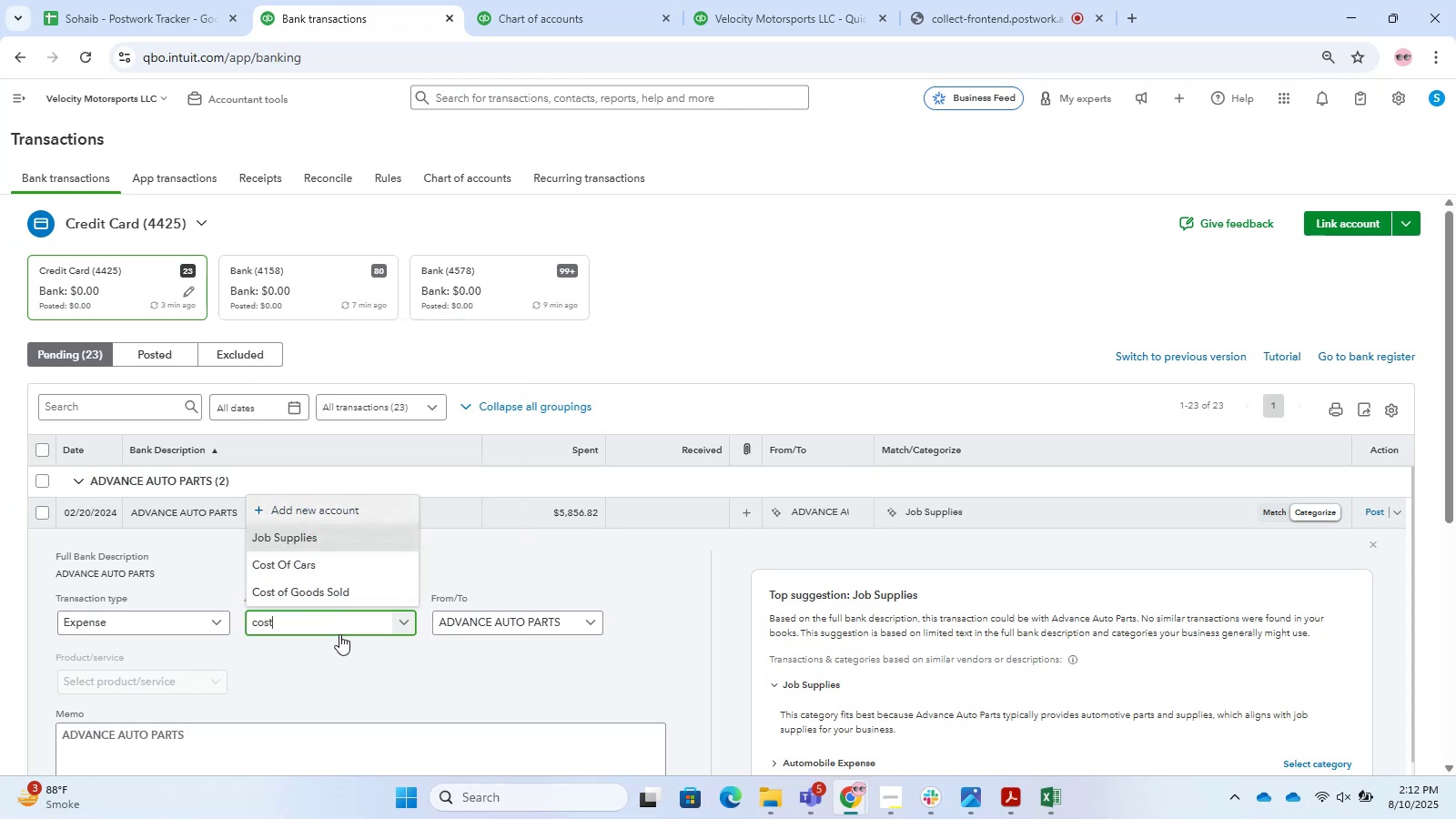 
key(ArrowDown)
 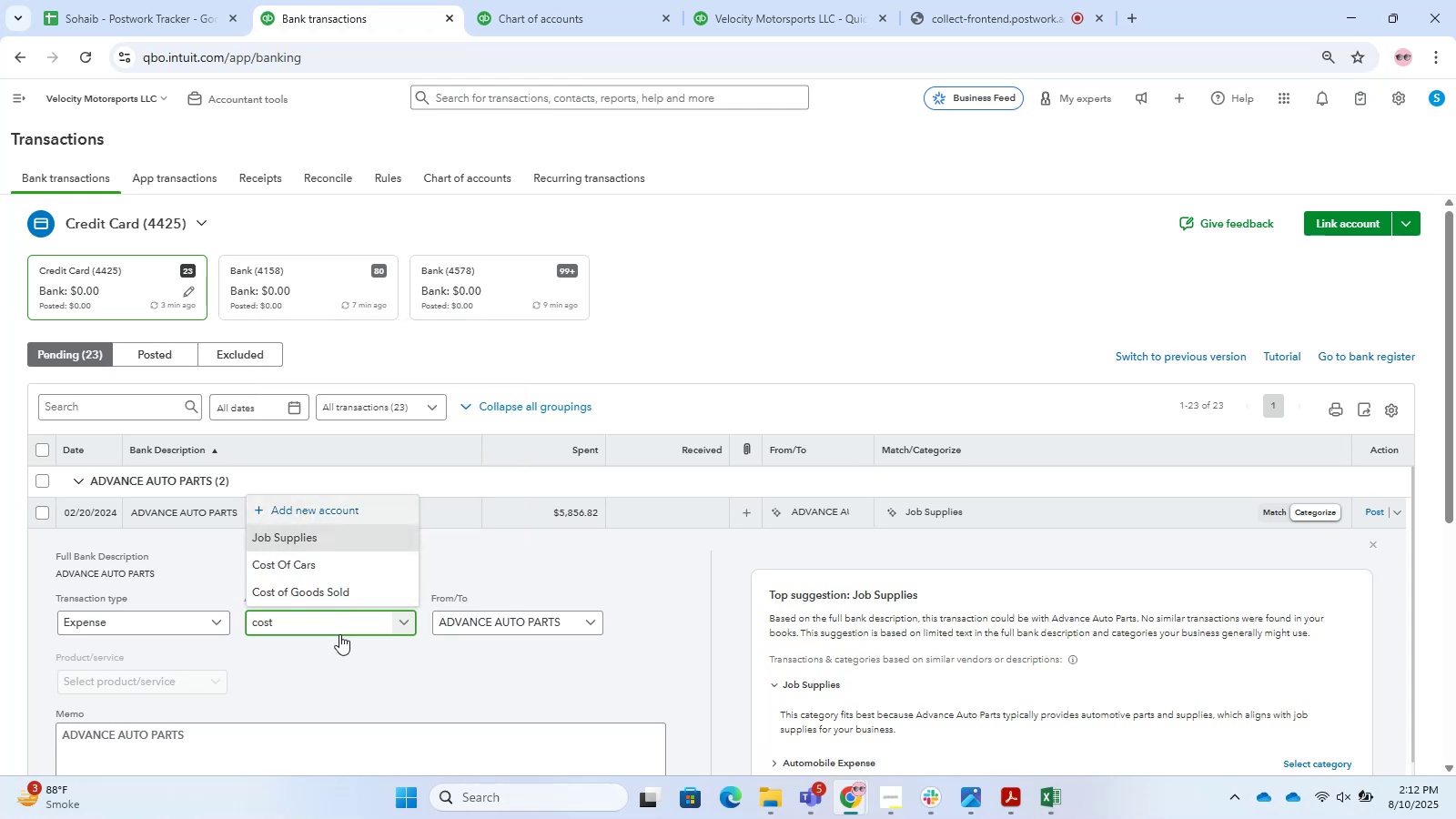 
key(ArrowDown)
 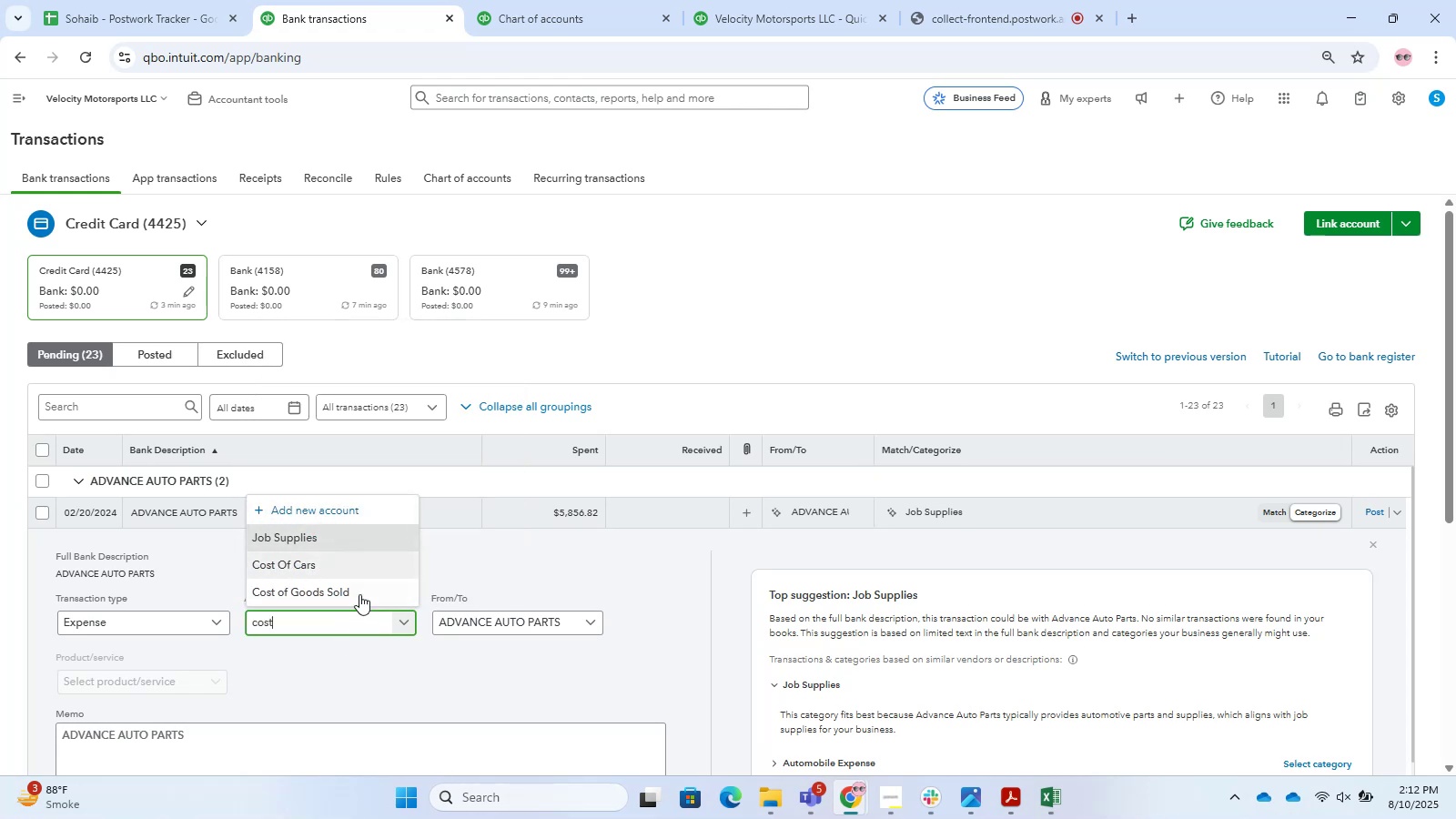 
left_click([346, 564])
 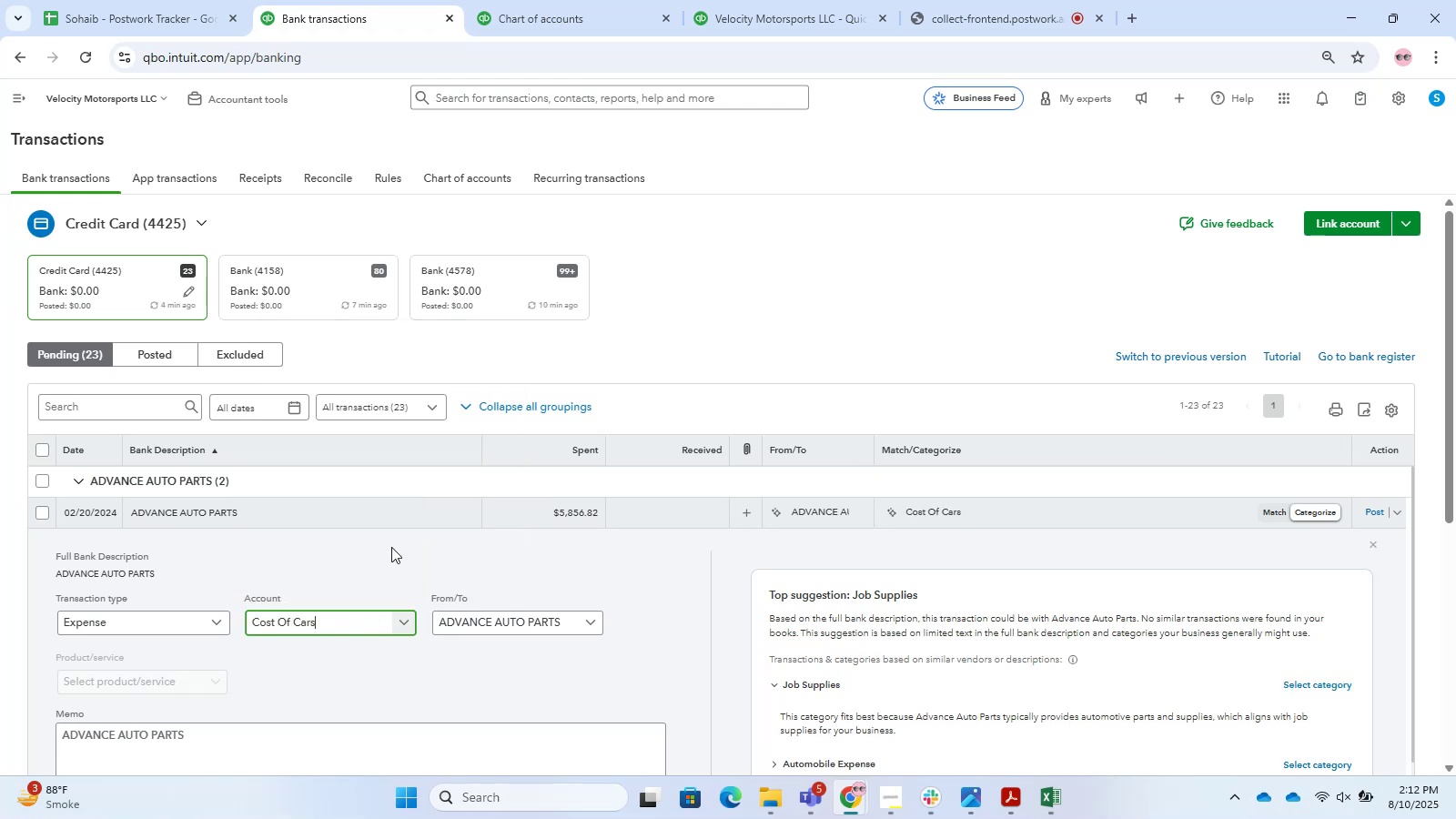 
scroll: coordinate [984, 504], scroll_direction: down, amount: 3.0
 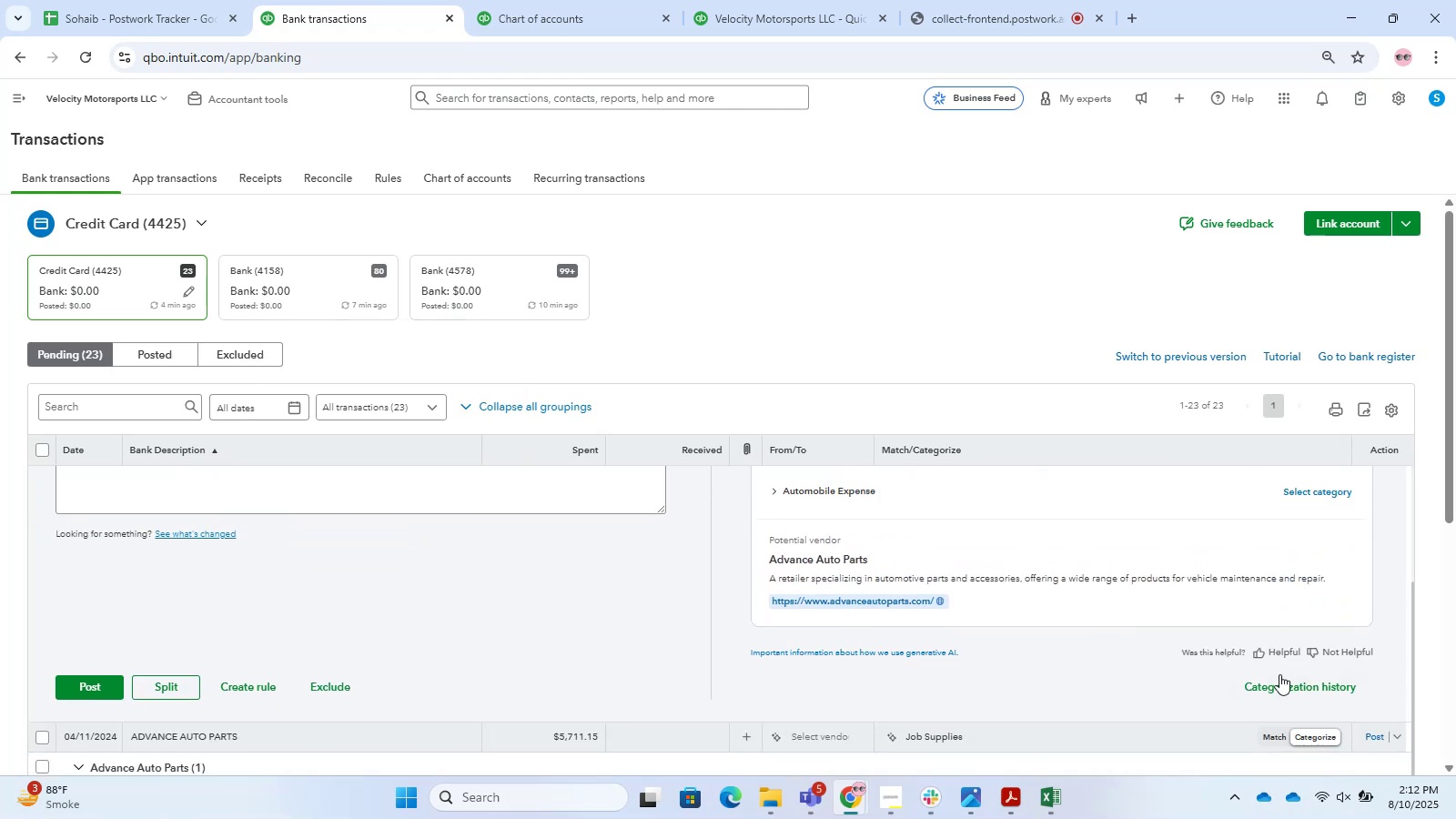 
scroll: coordinate [1324, 570], scroll_direction: up, amount: 4.0
 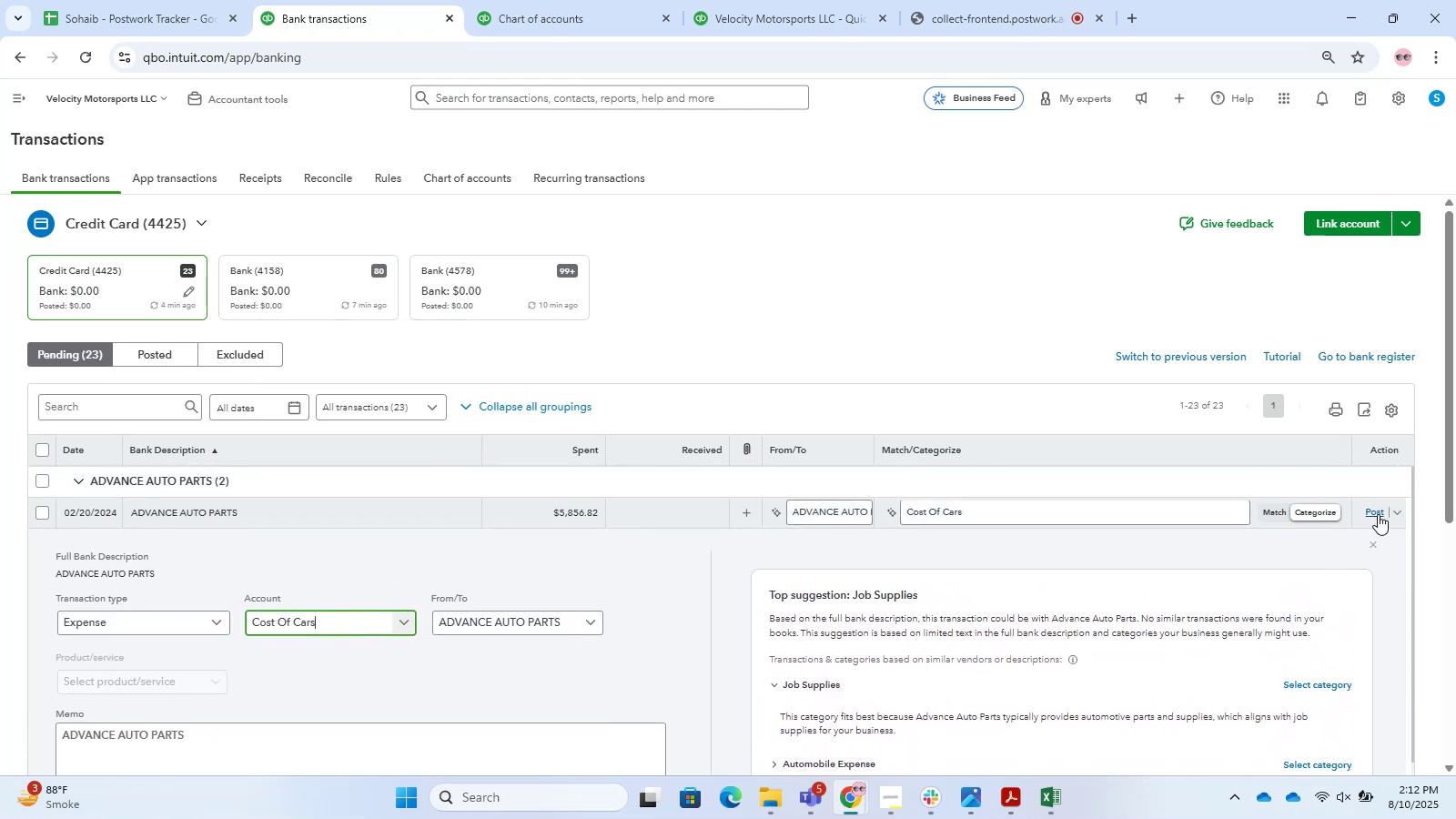 
left_click([1378, 514])
 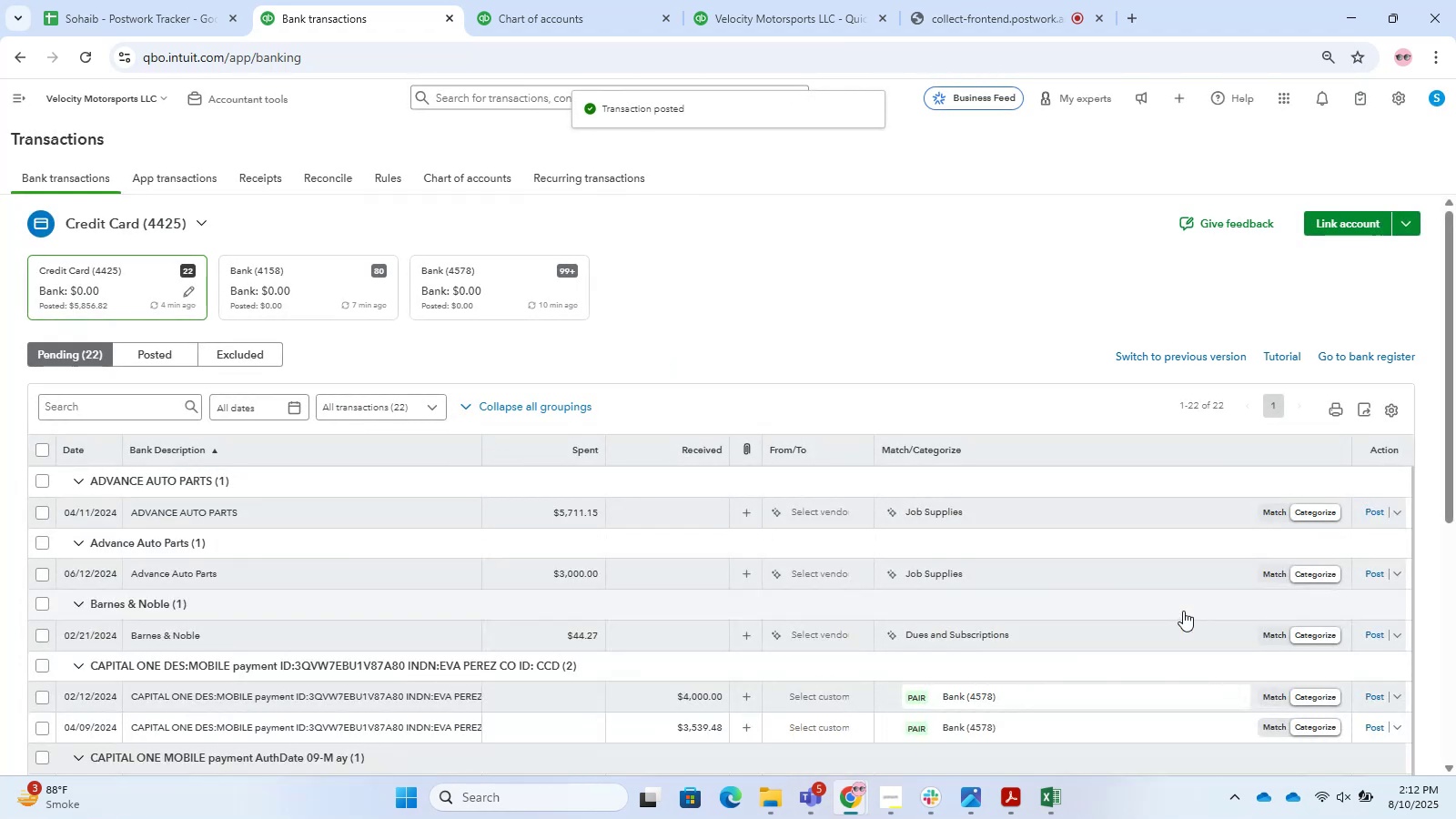 
left_click([410, 505])
 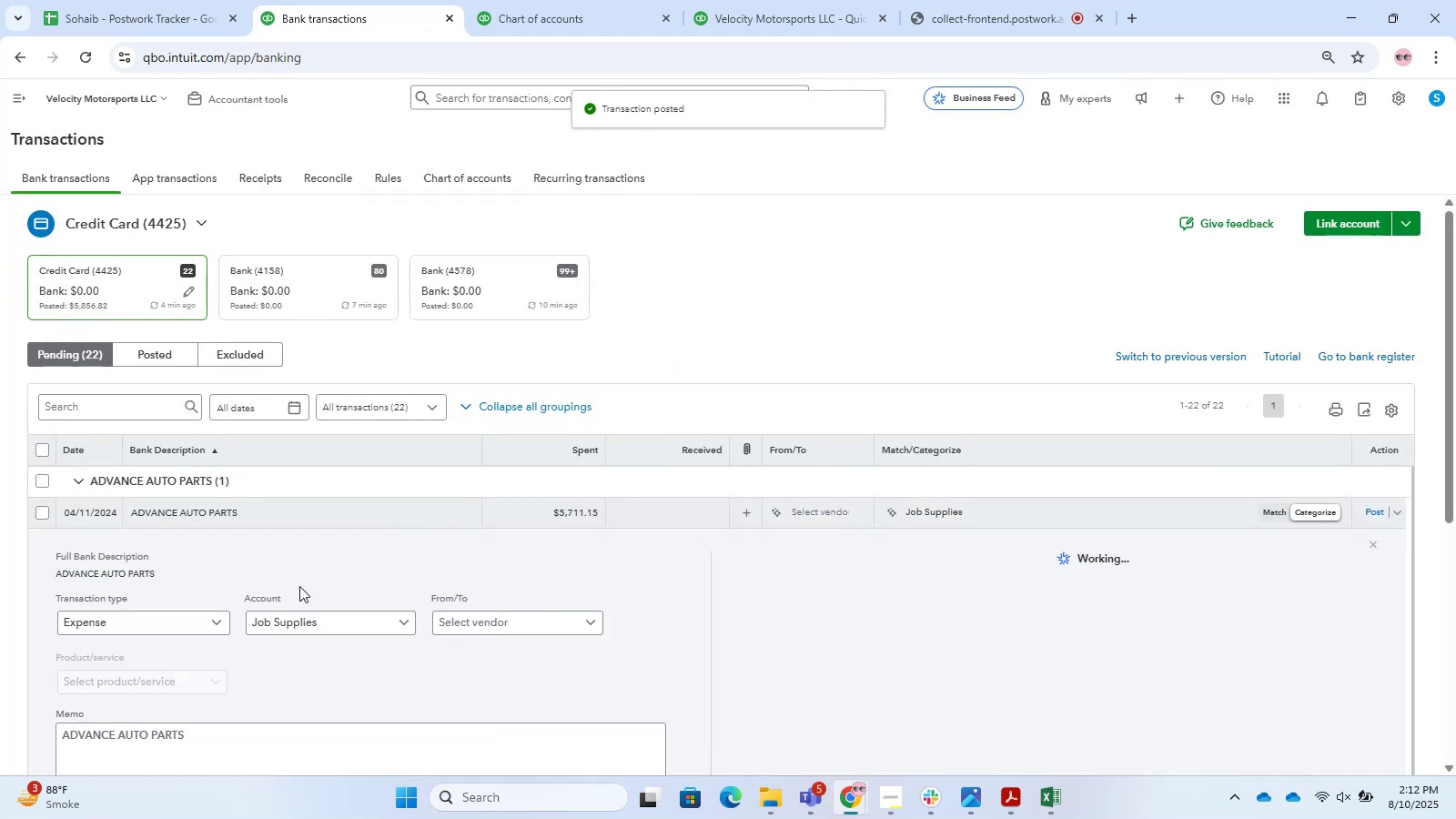 
left_click([326, 624])
 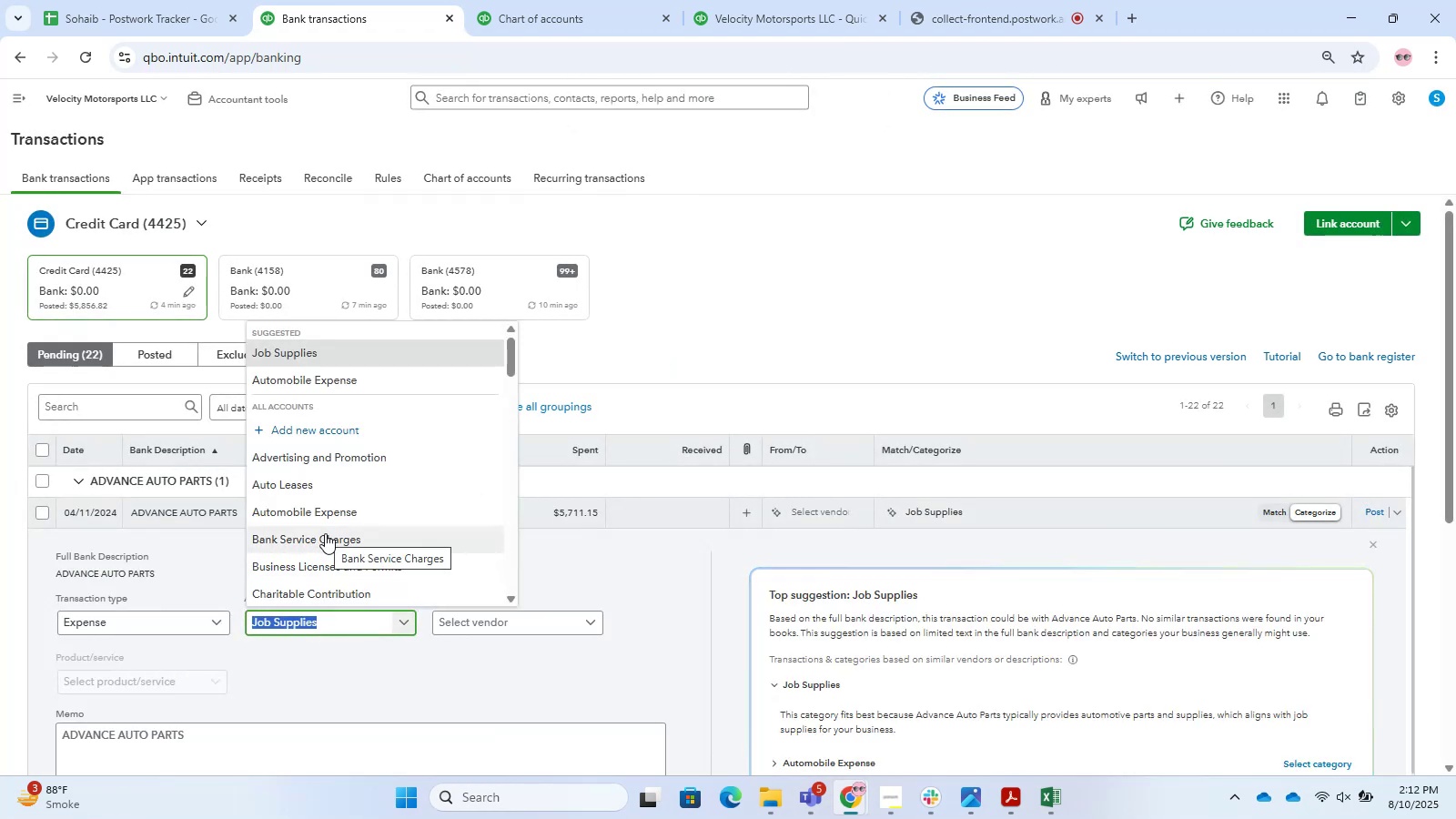 
type(Cost)
 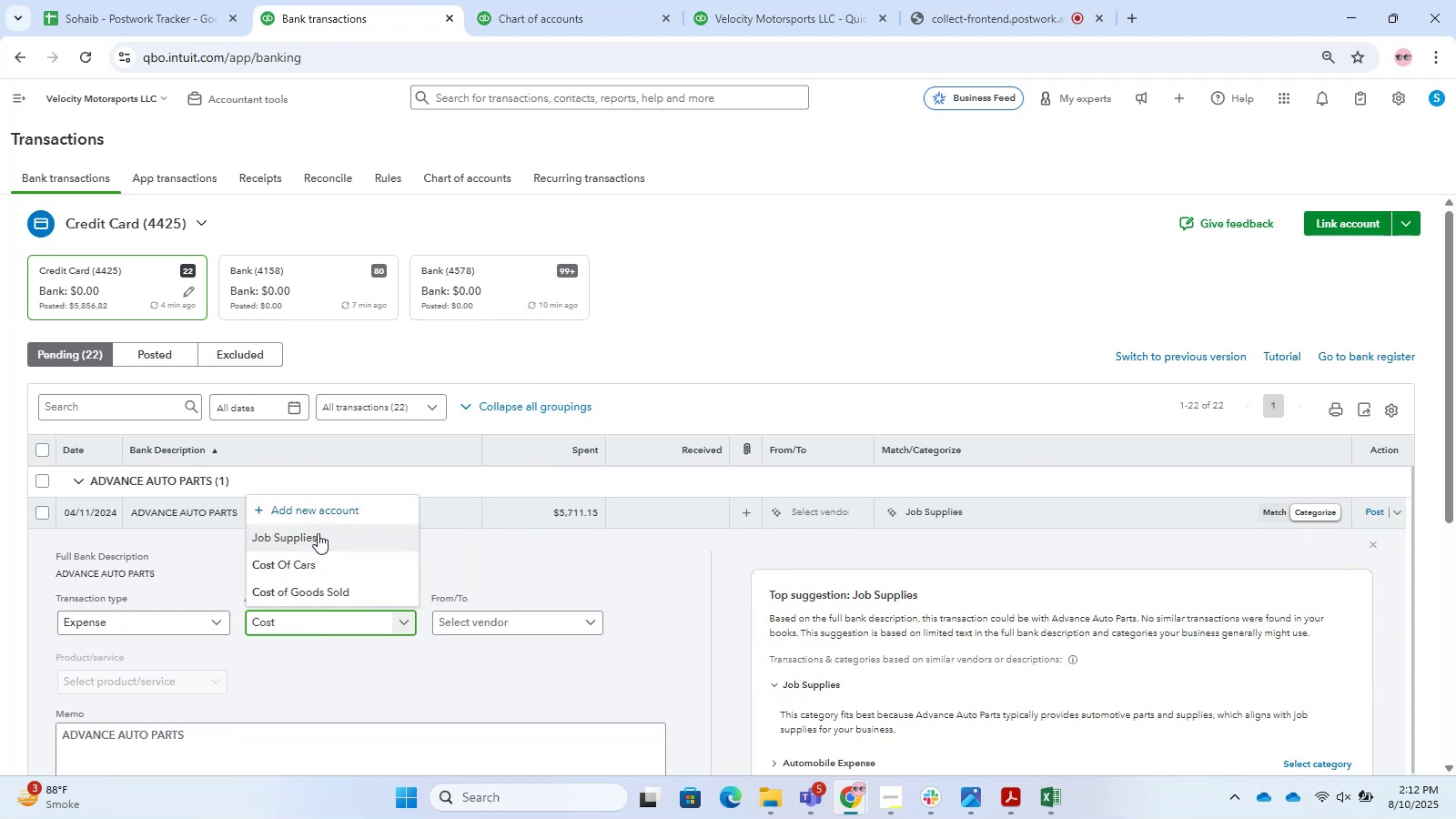 
left_click([327, 562])
 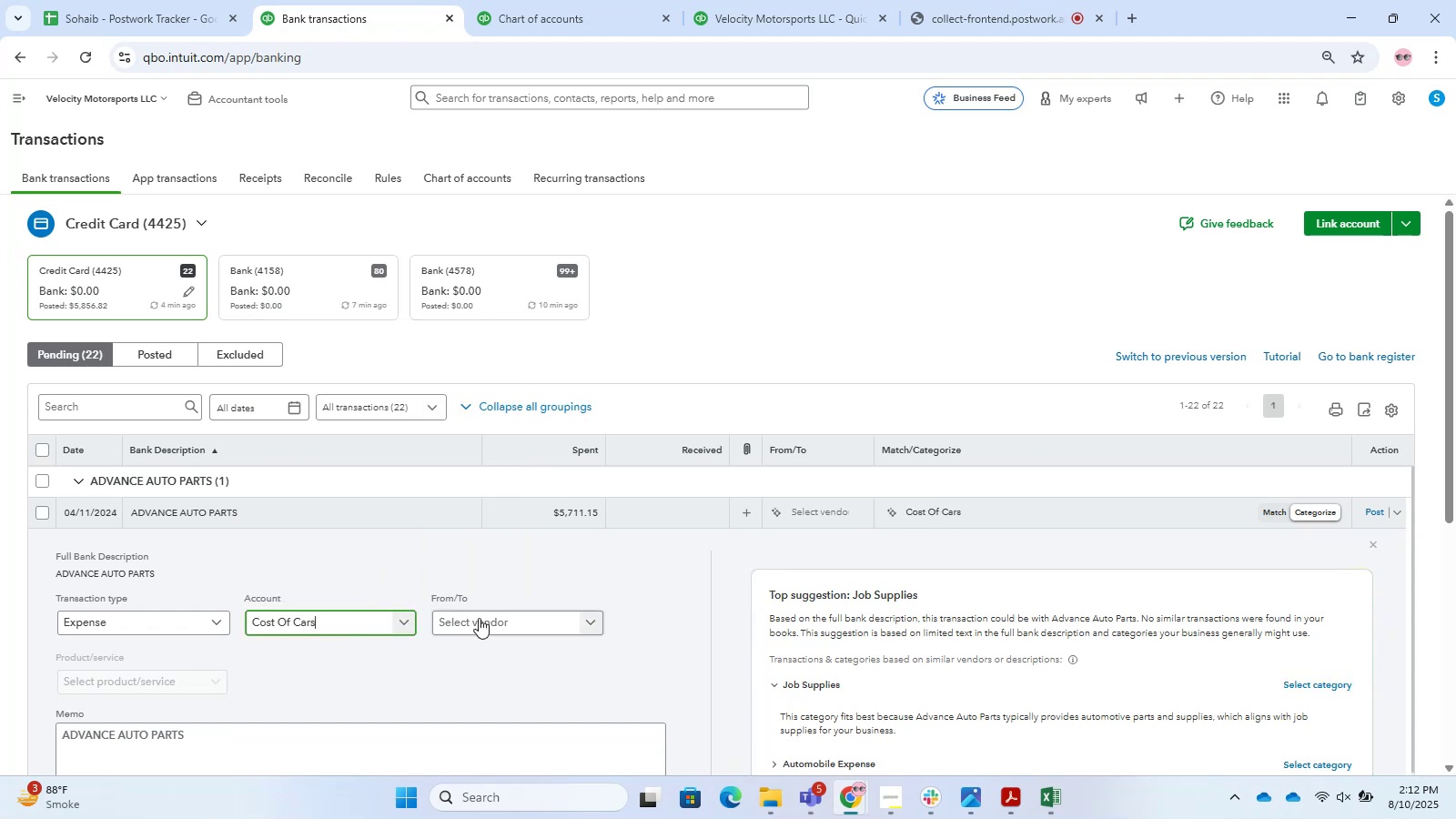 
left_click([487, 621])
 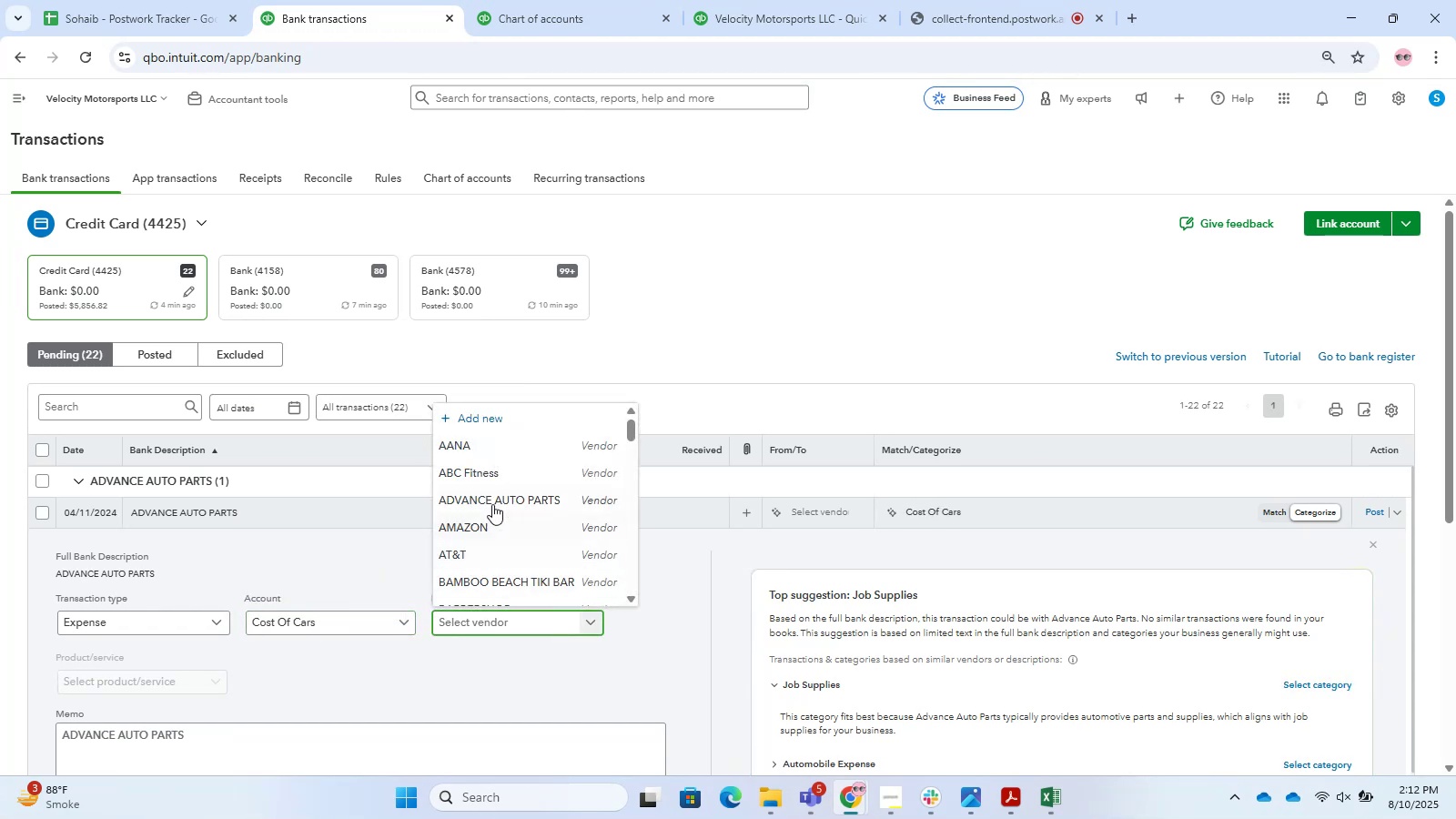 
left_click([489, 491])
 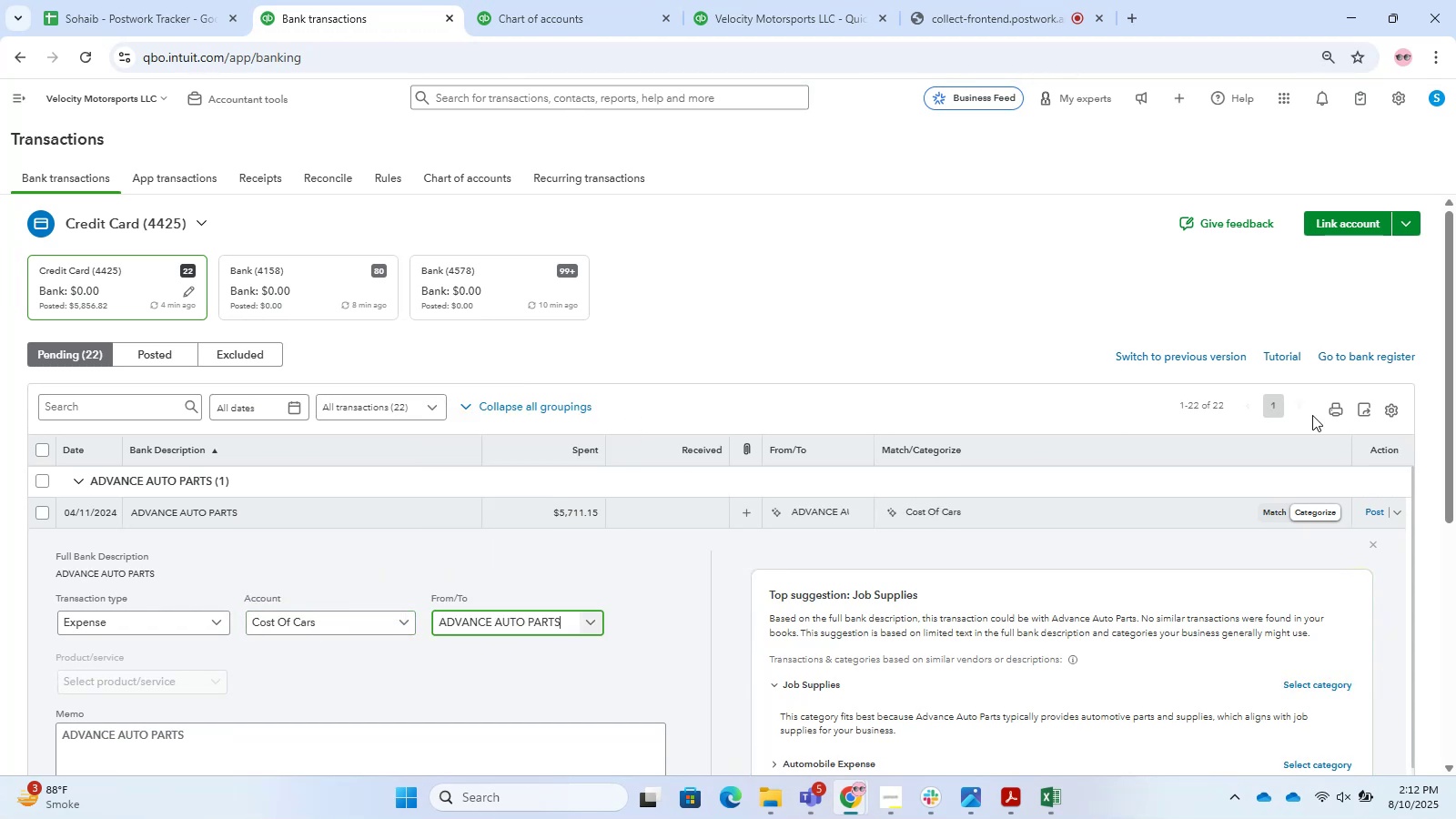 
scroll: coordinate [1455, 523], scroll_direction: down, amount: 1.0
 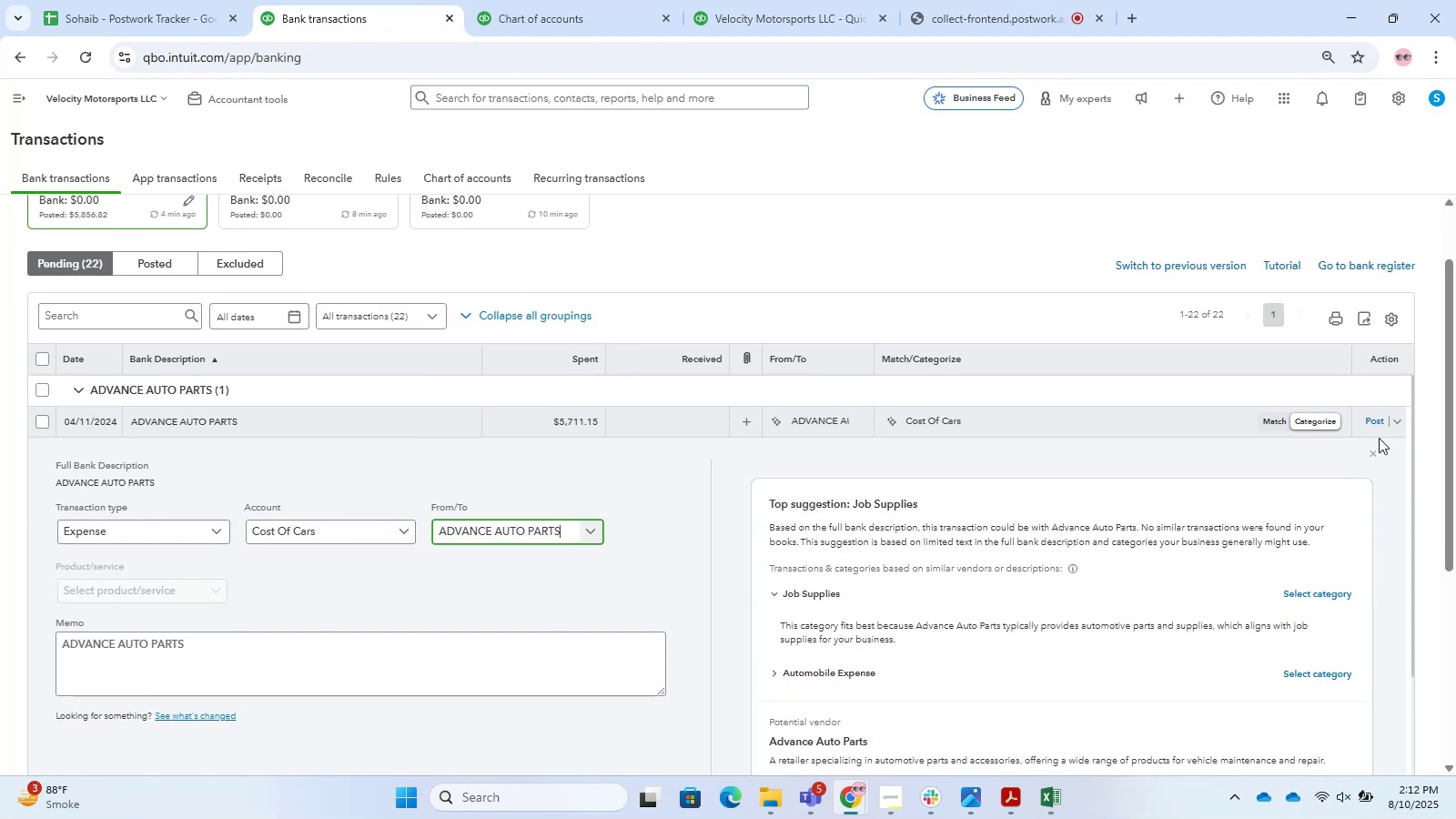 
left_click([1369, 429])
 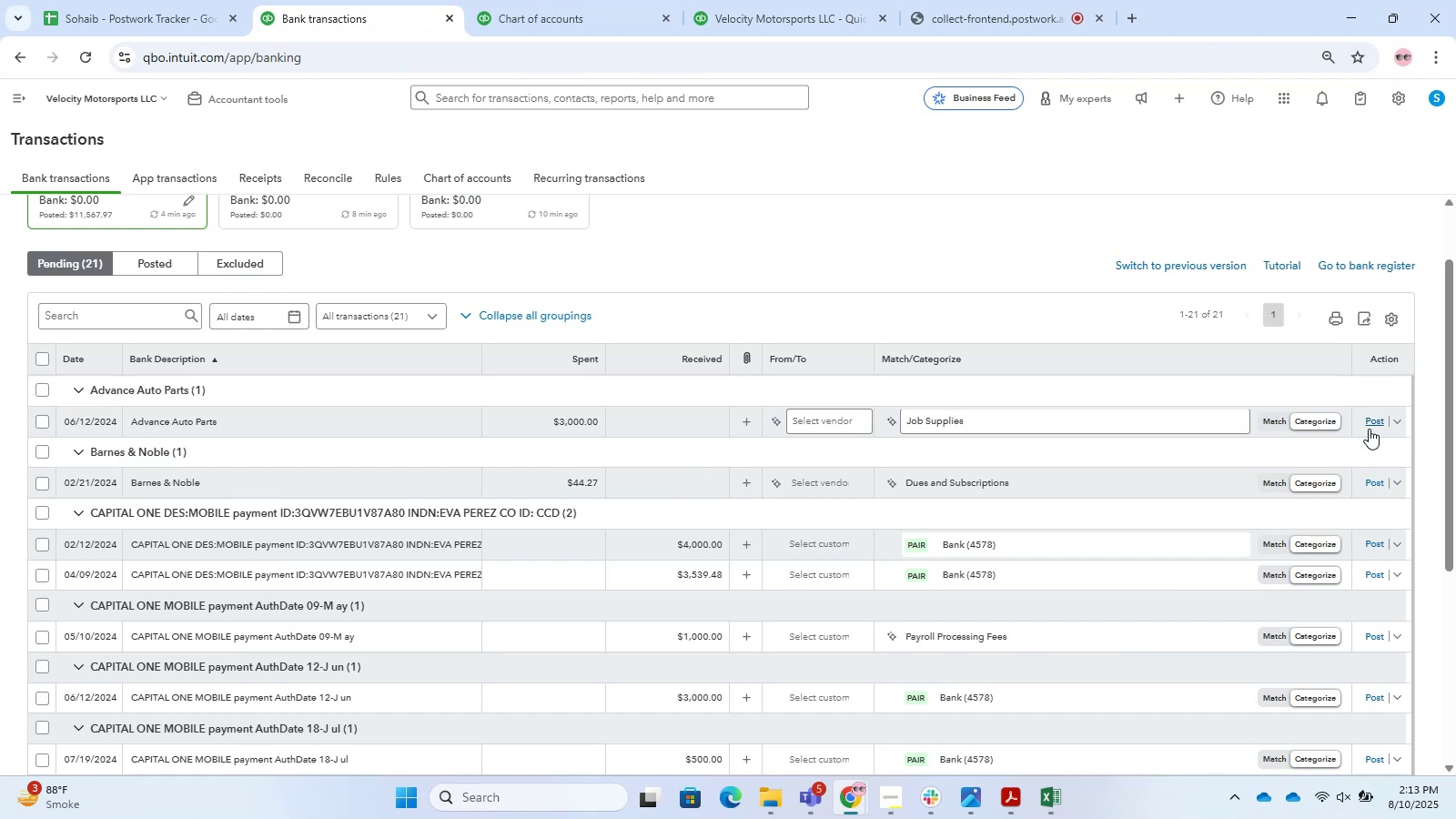 
wait(14.39)
 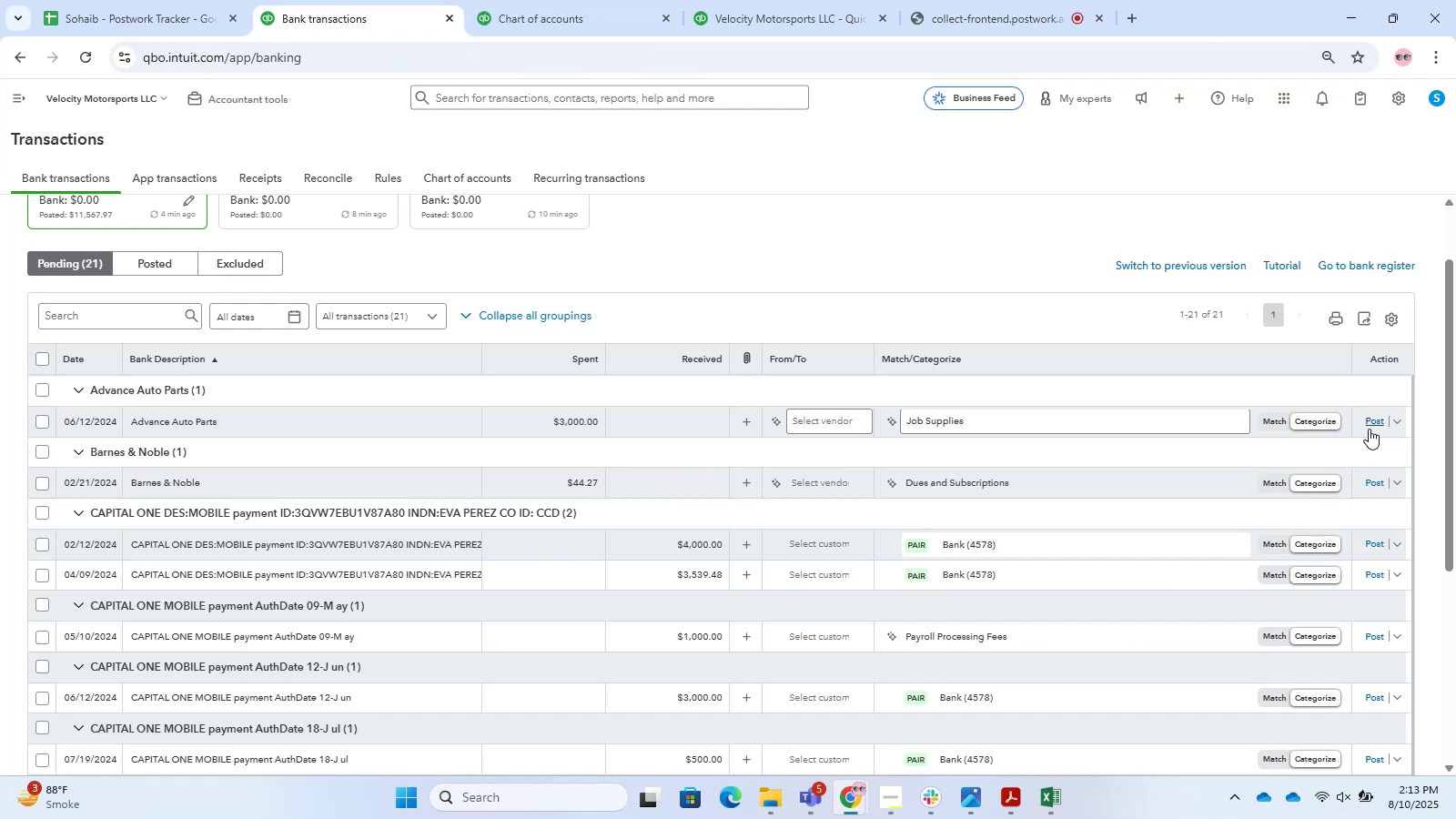 
left_click([828, 428])
 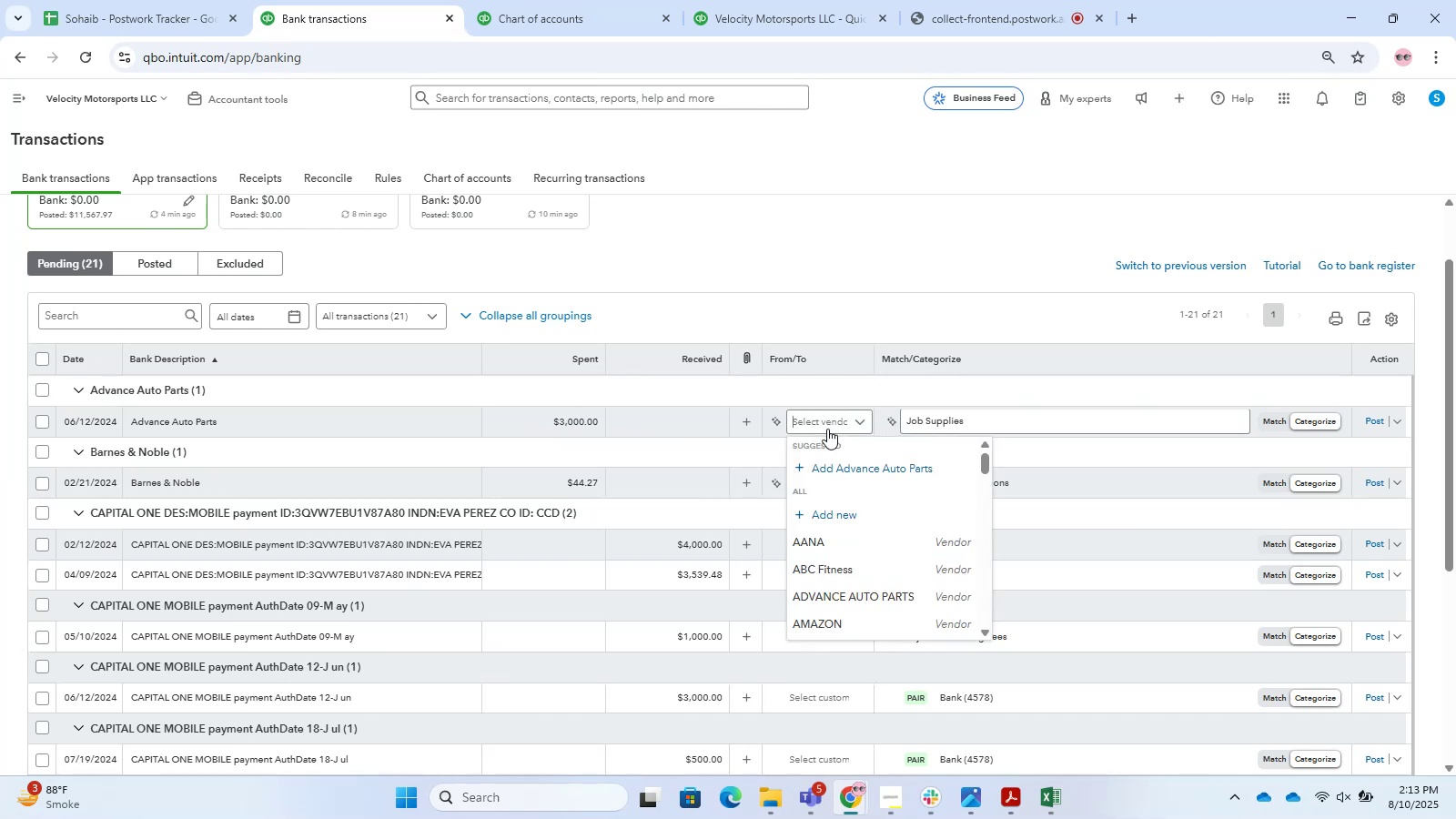 
type(adva)
 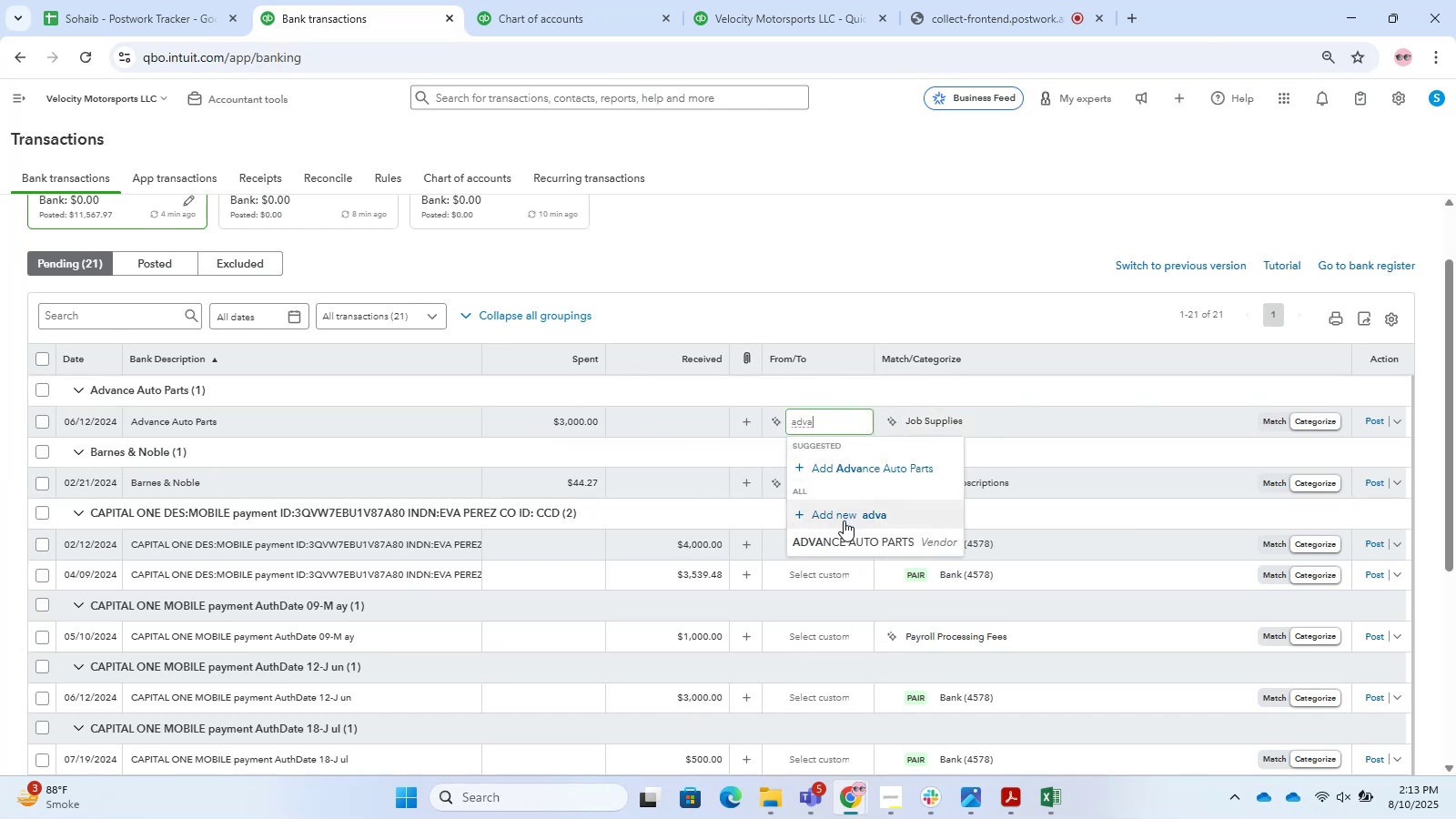 
left_click([844, 537])
 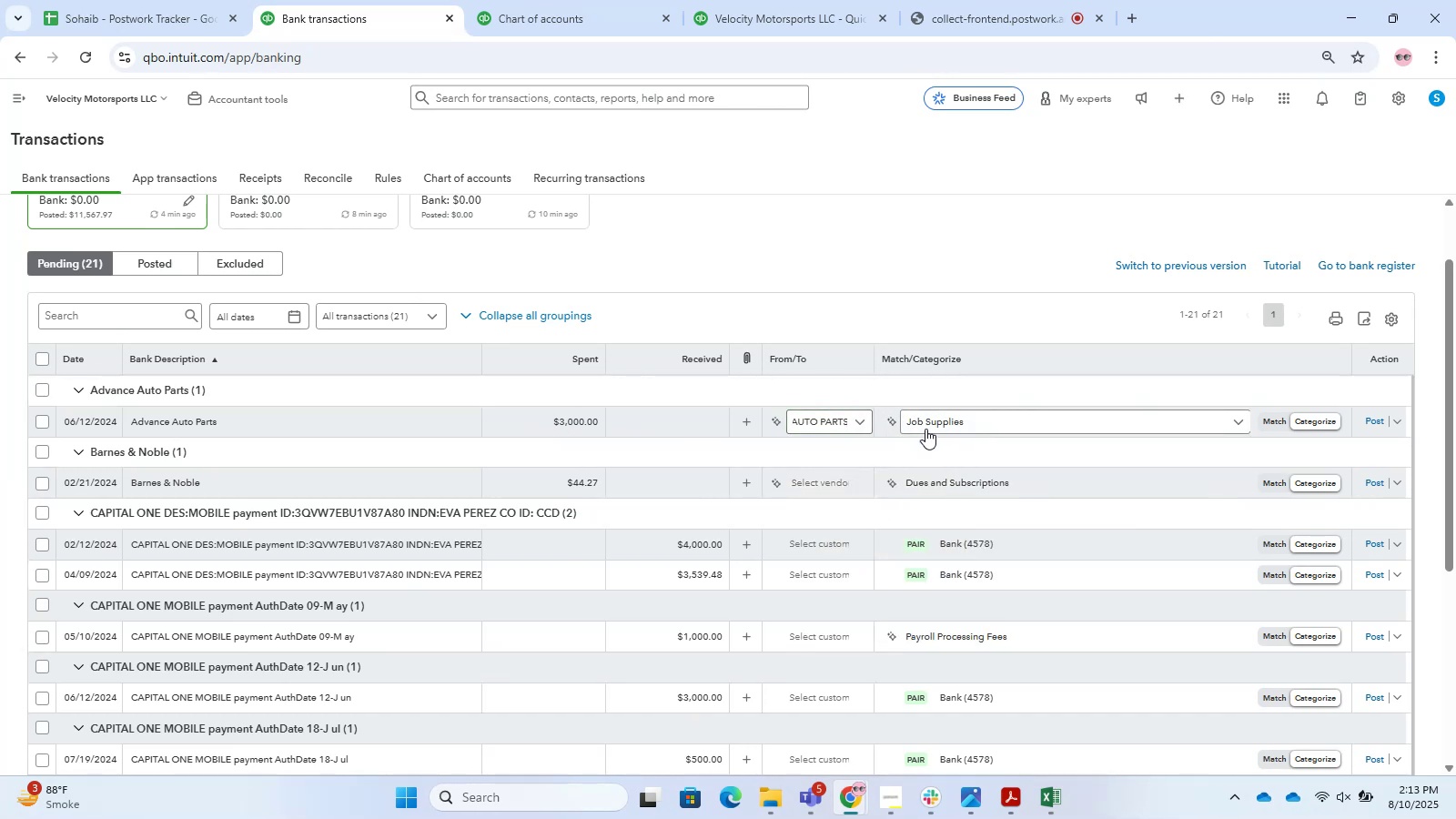 
left_click([947, 421])
 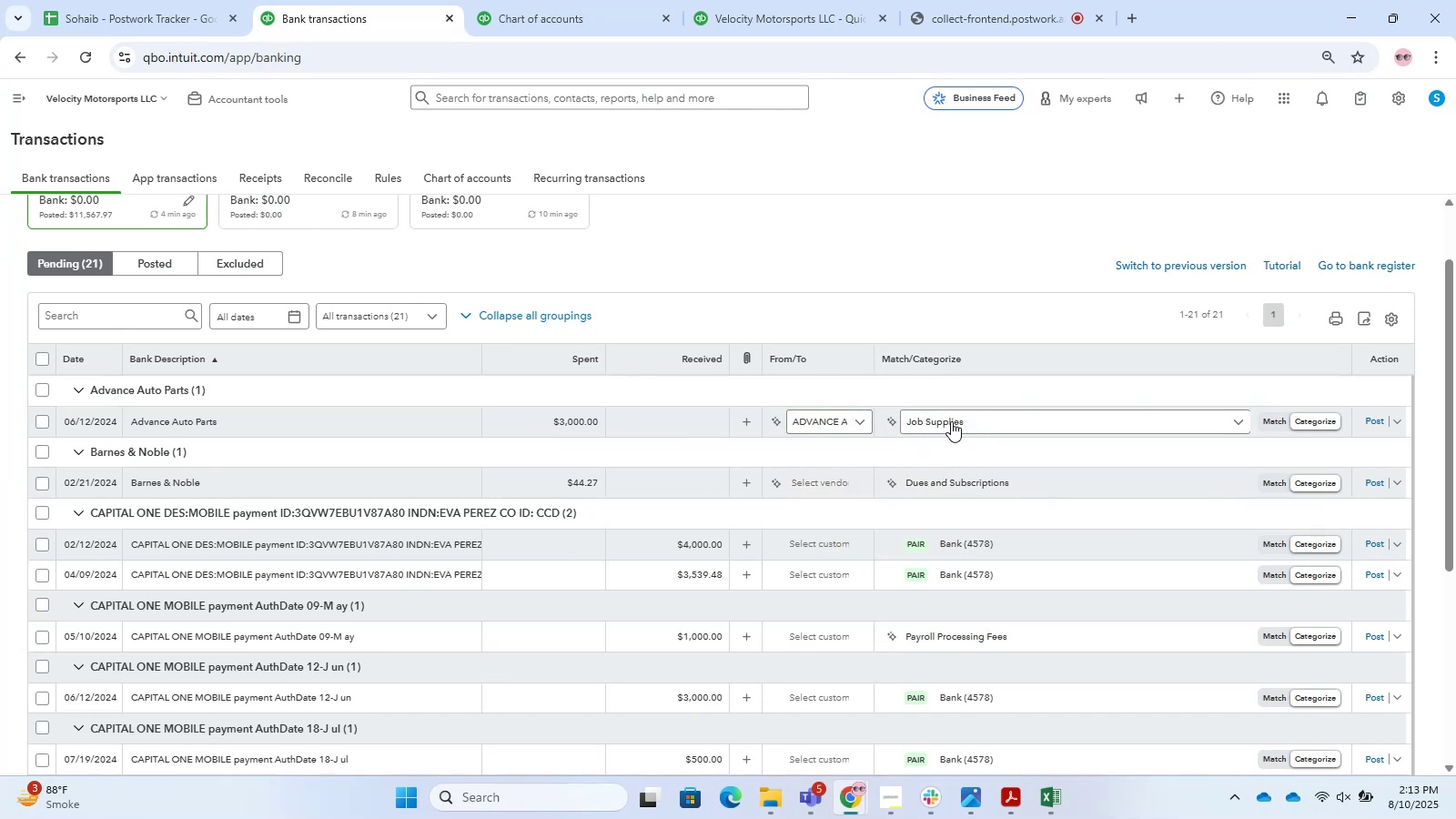 
left_click([951, 421])
 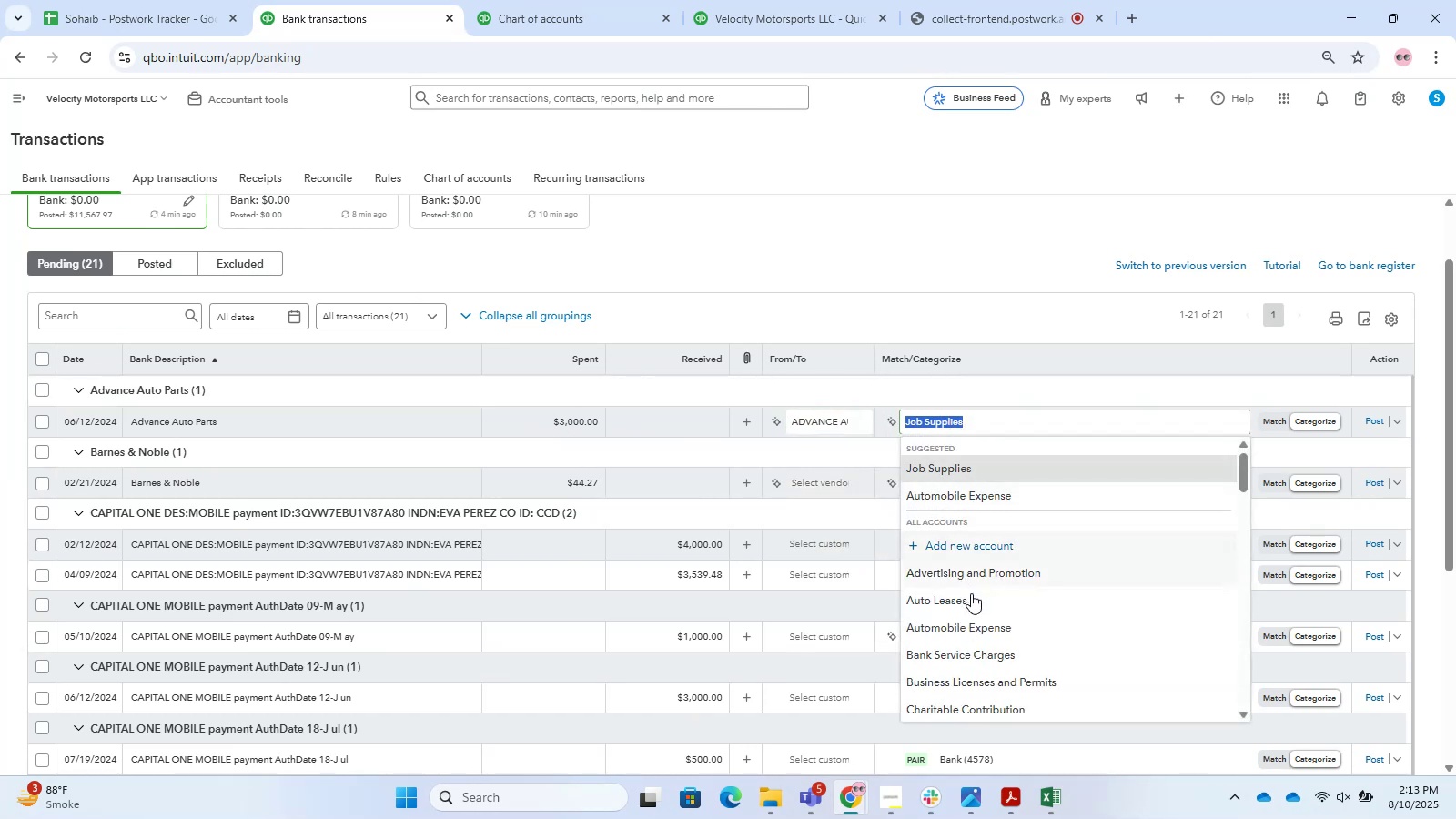 
type(cost)
 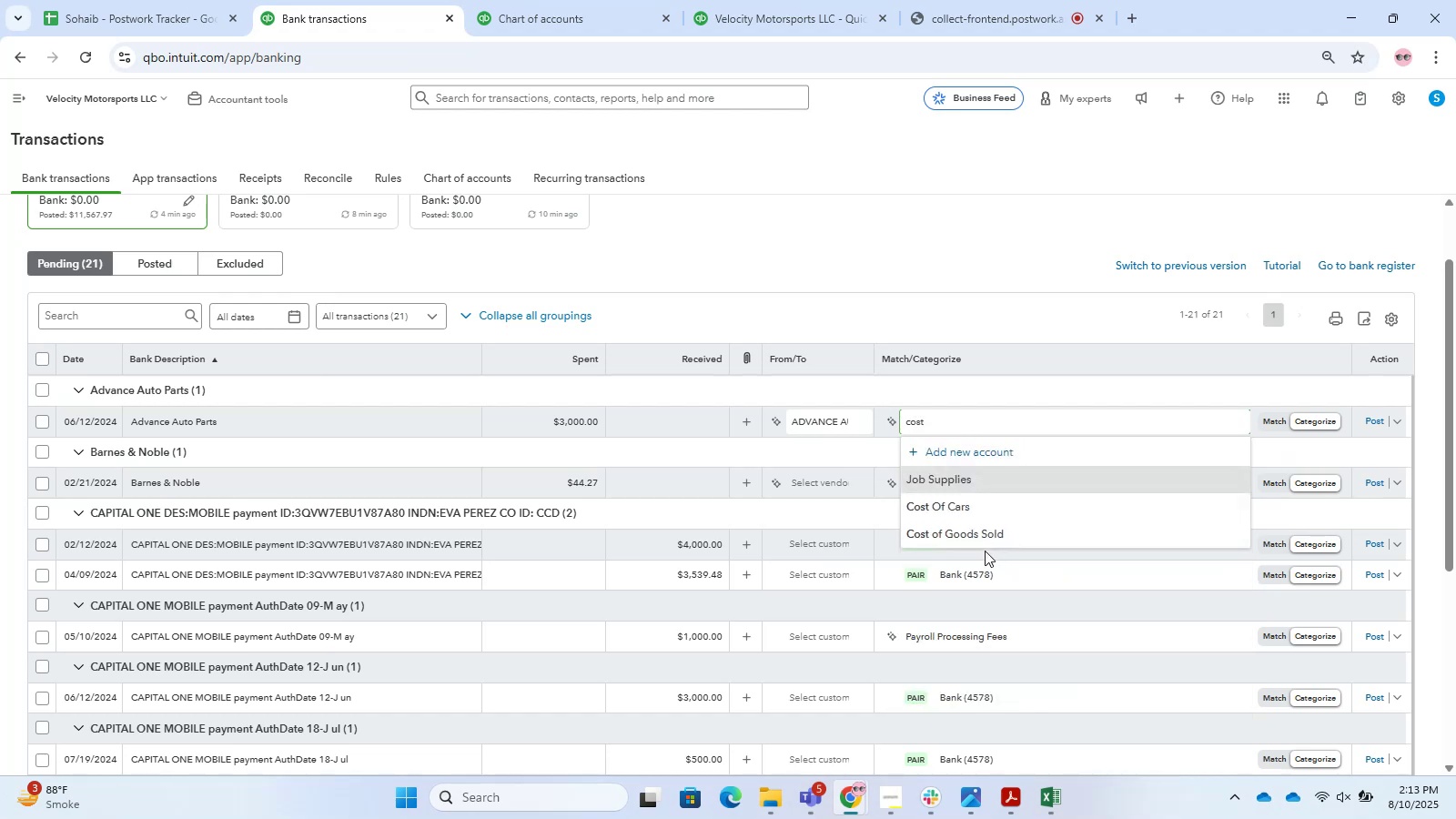 
key(ArrowDown)
 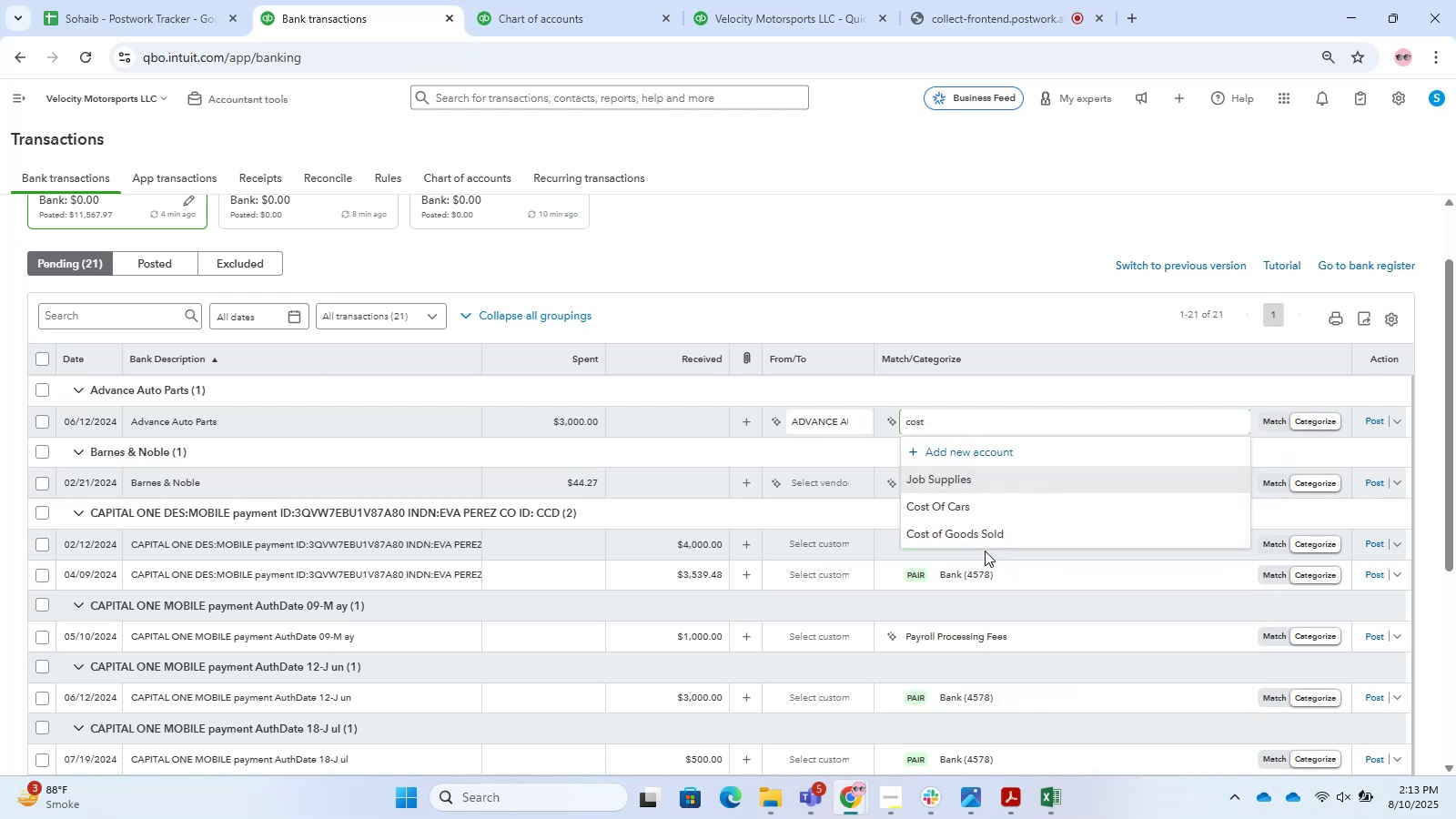 
key(ArrowDown)
 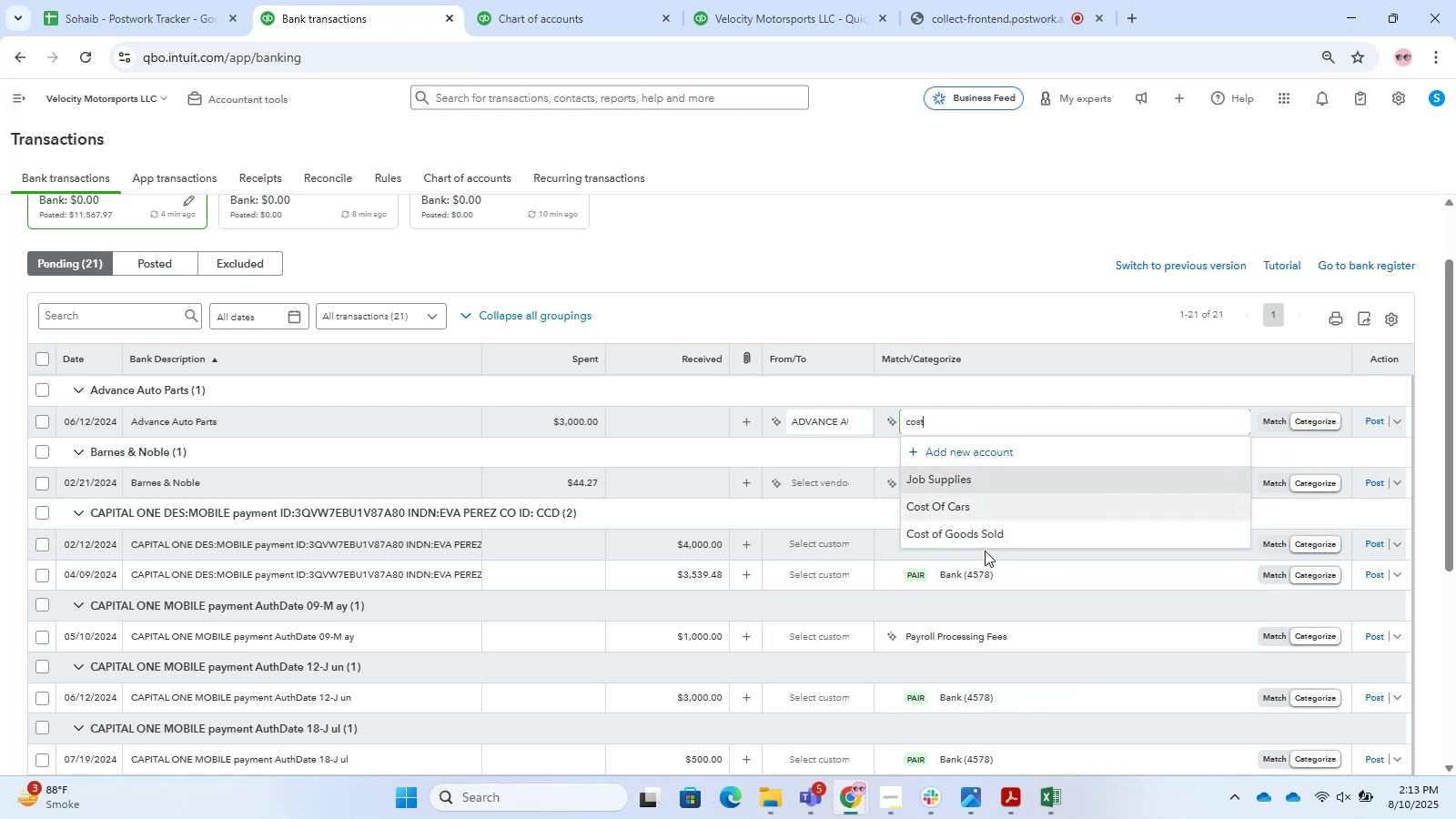 
key(ArrowUp)
 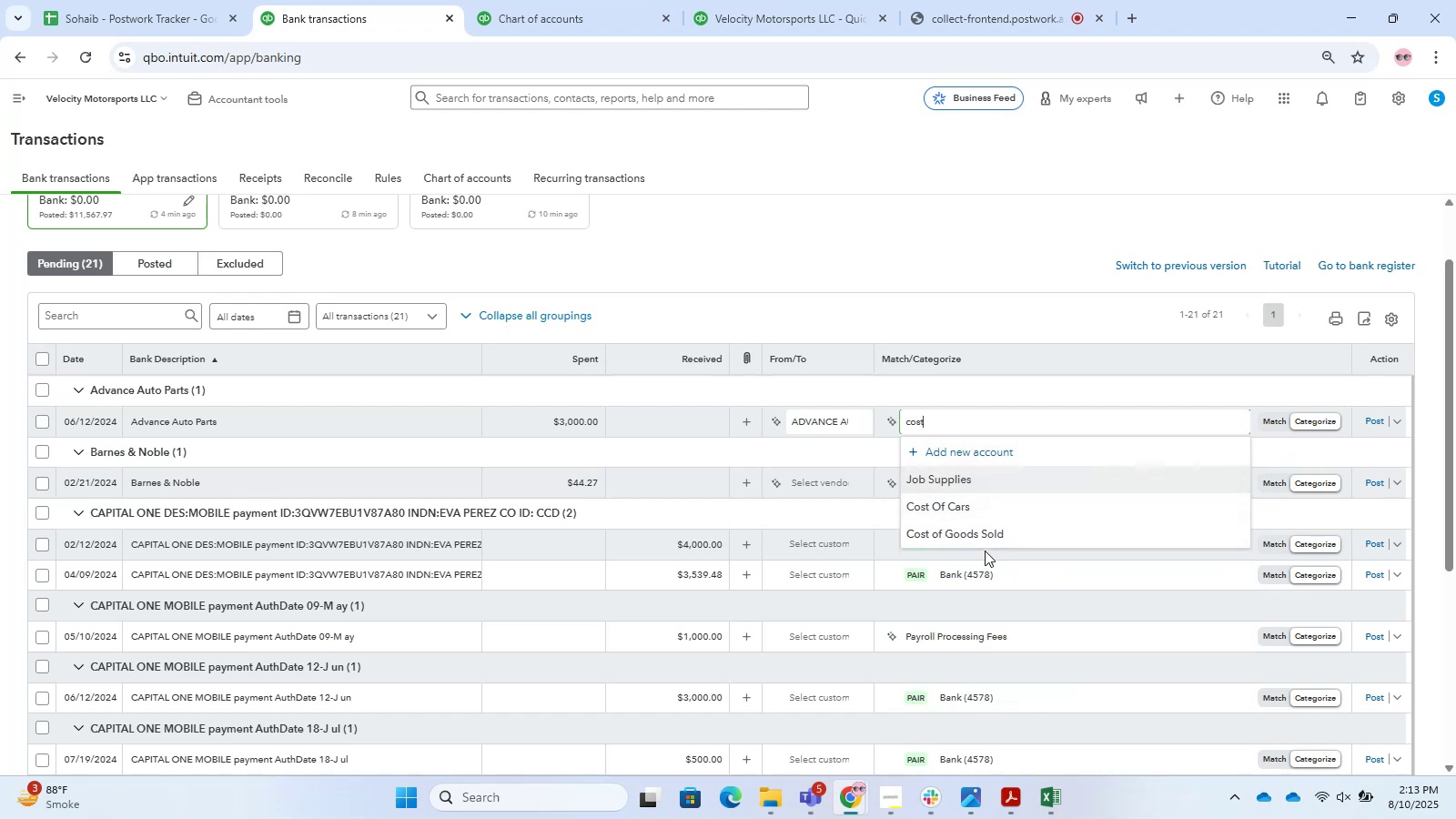 
key(ArrowUp)
 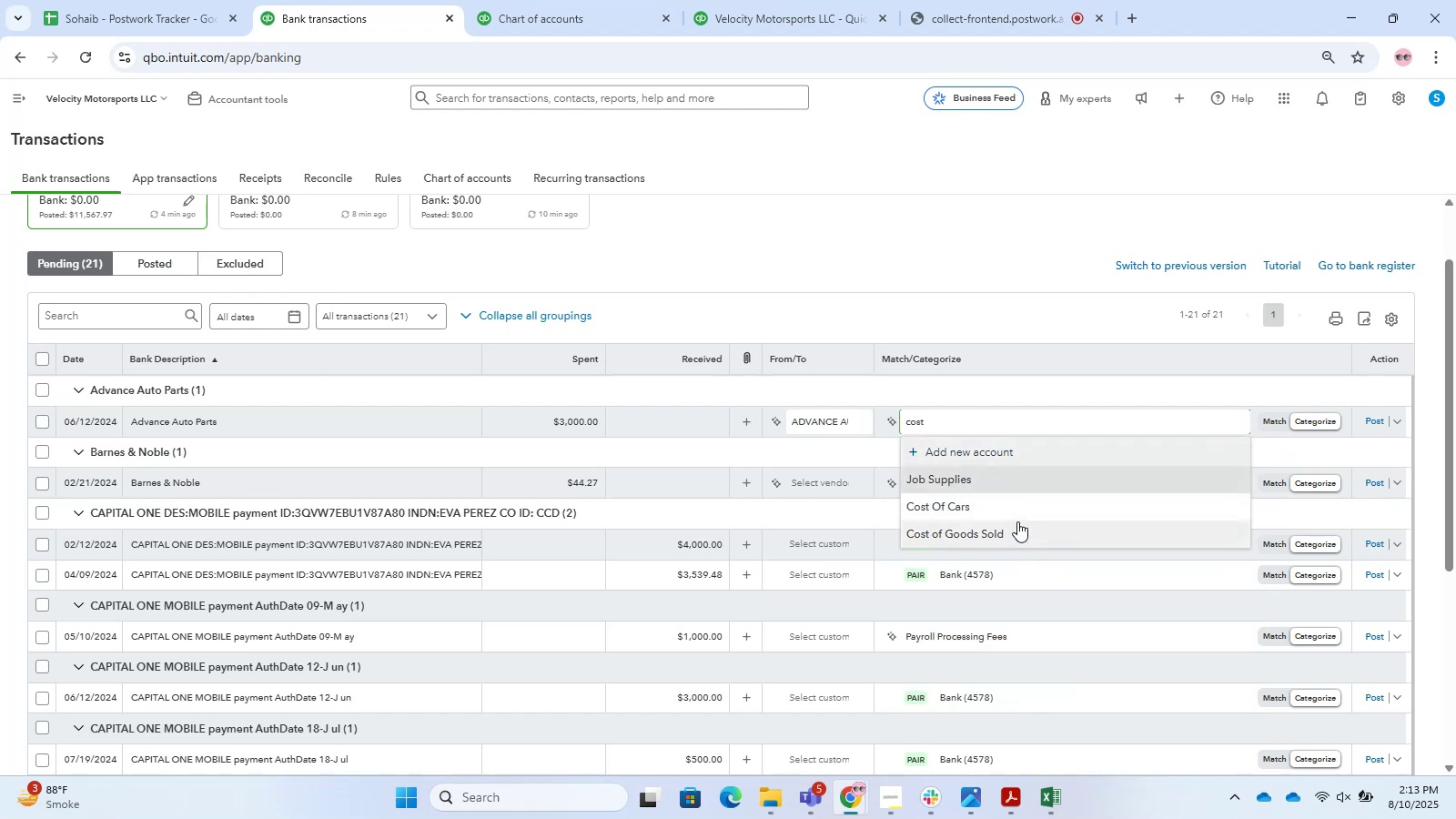 
left_click([1014, 519])
 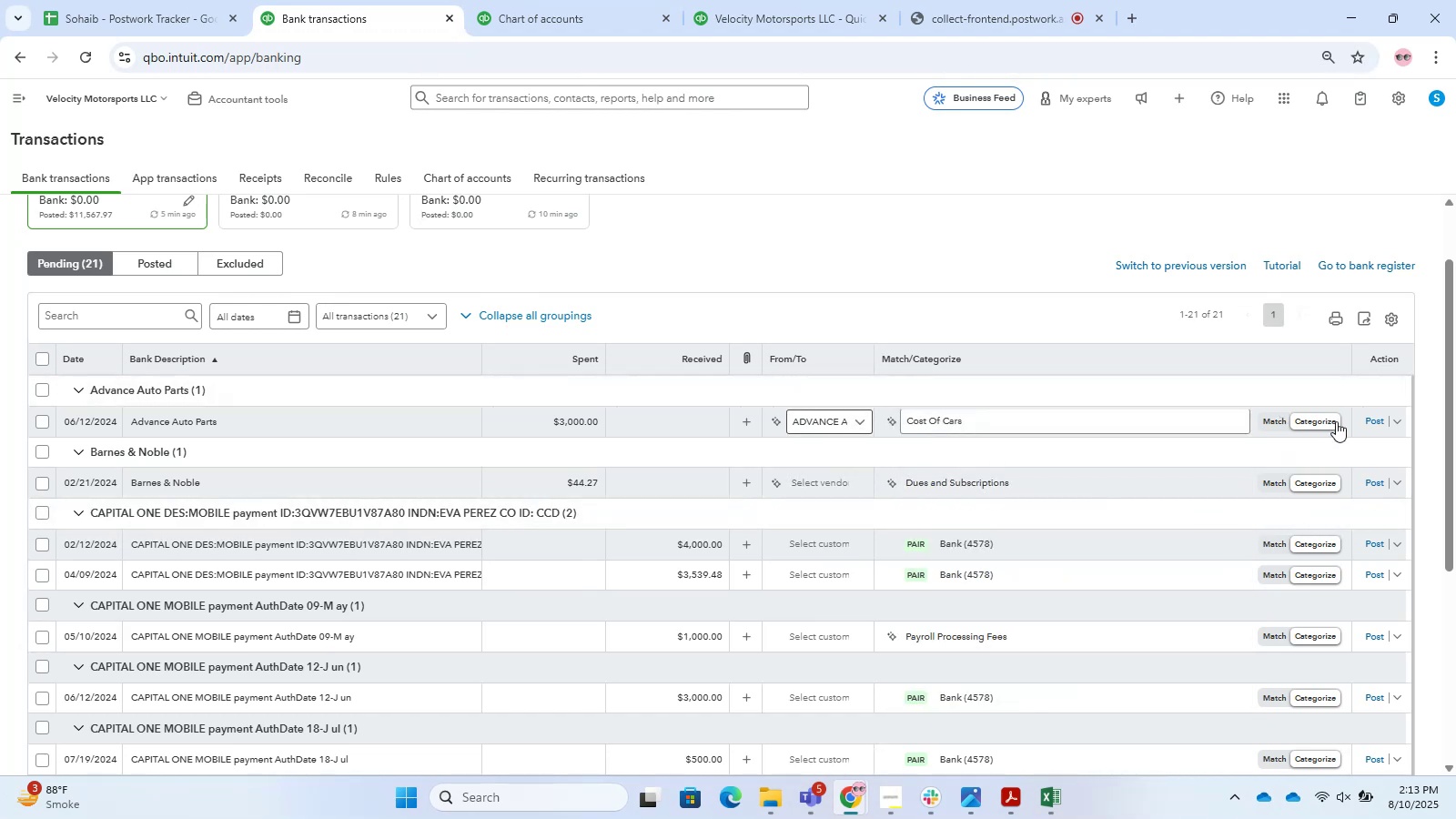 
left_click([1374, 421])
 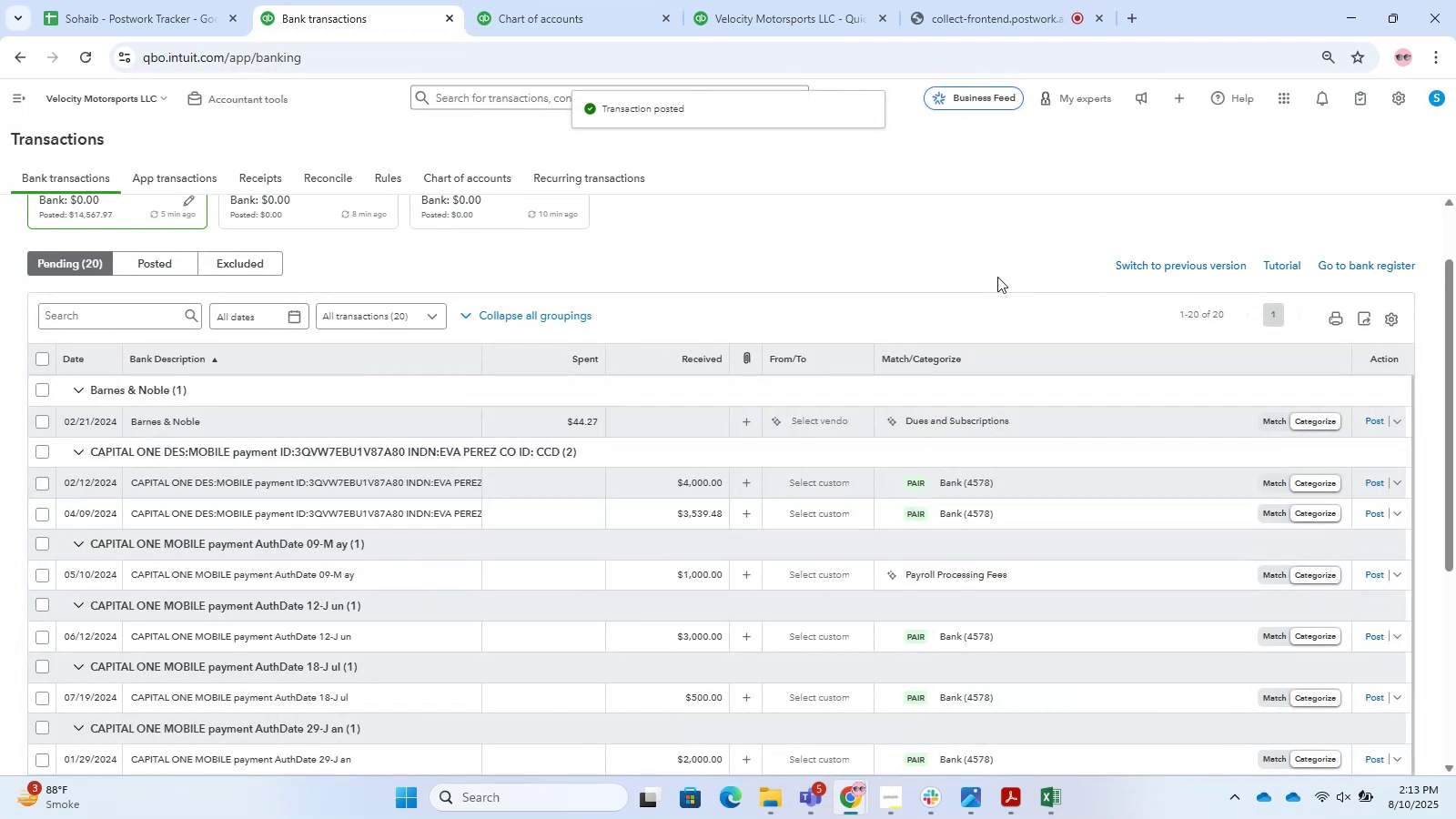 
wait(5.34)
 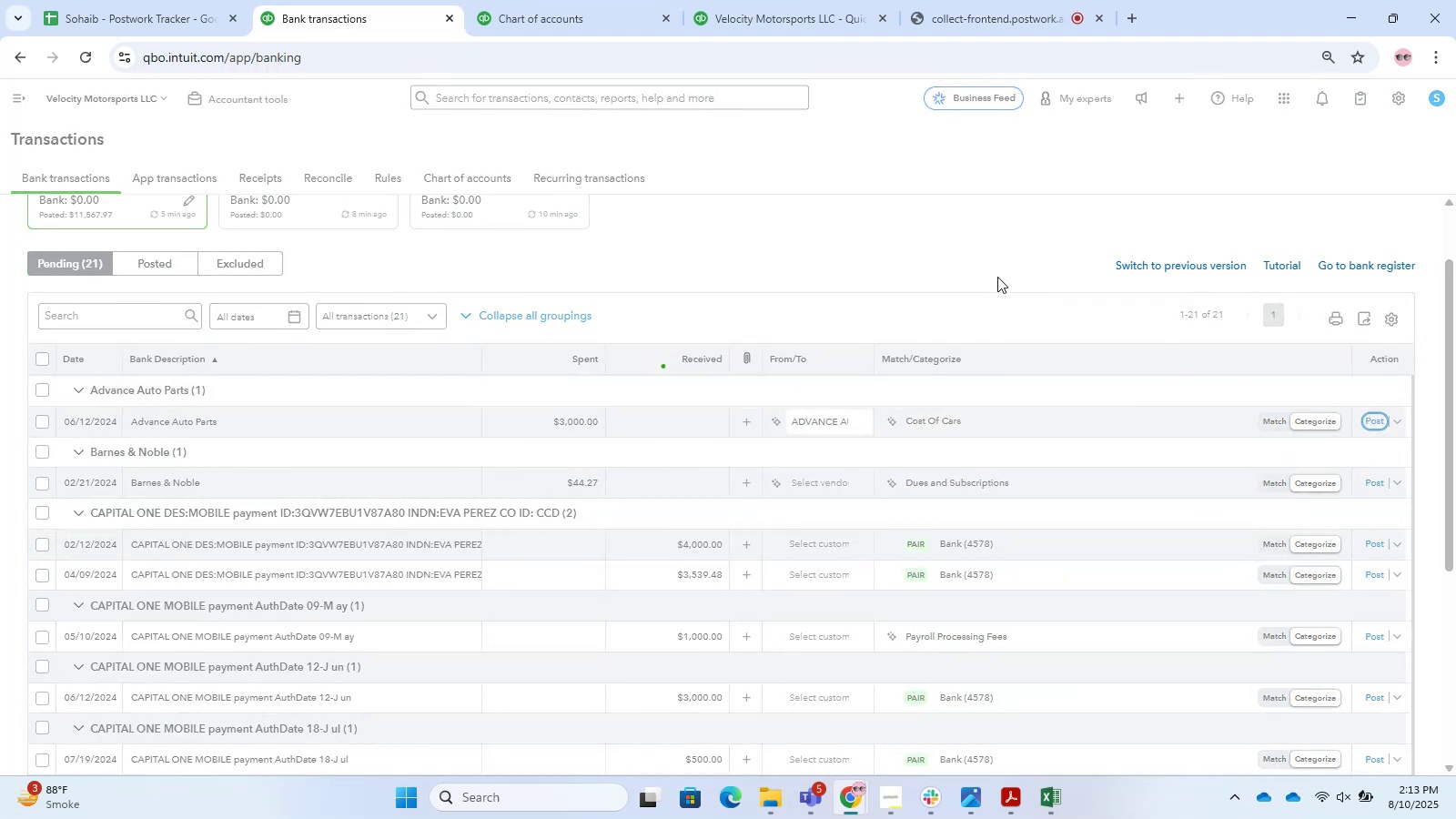 
left_click([304, 417])
 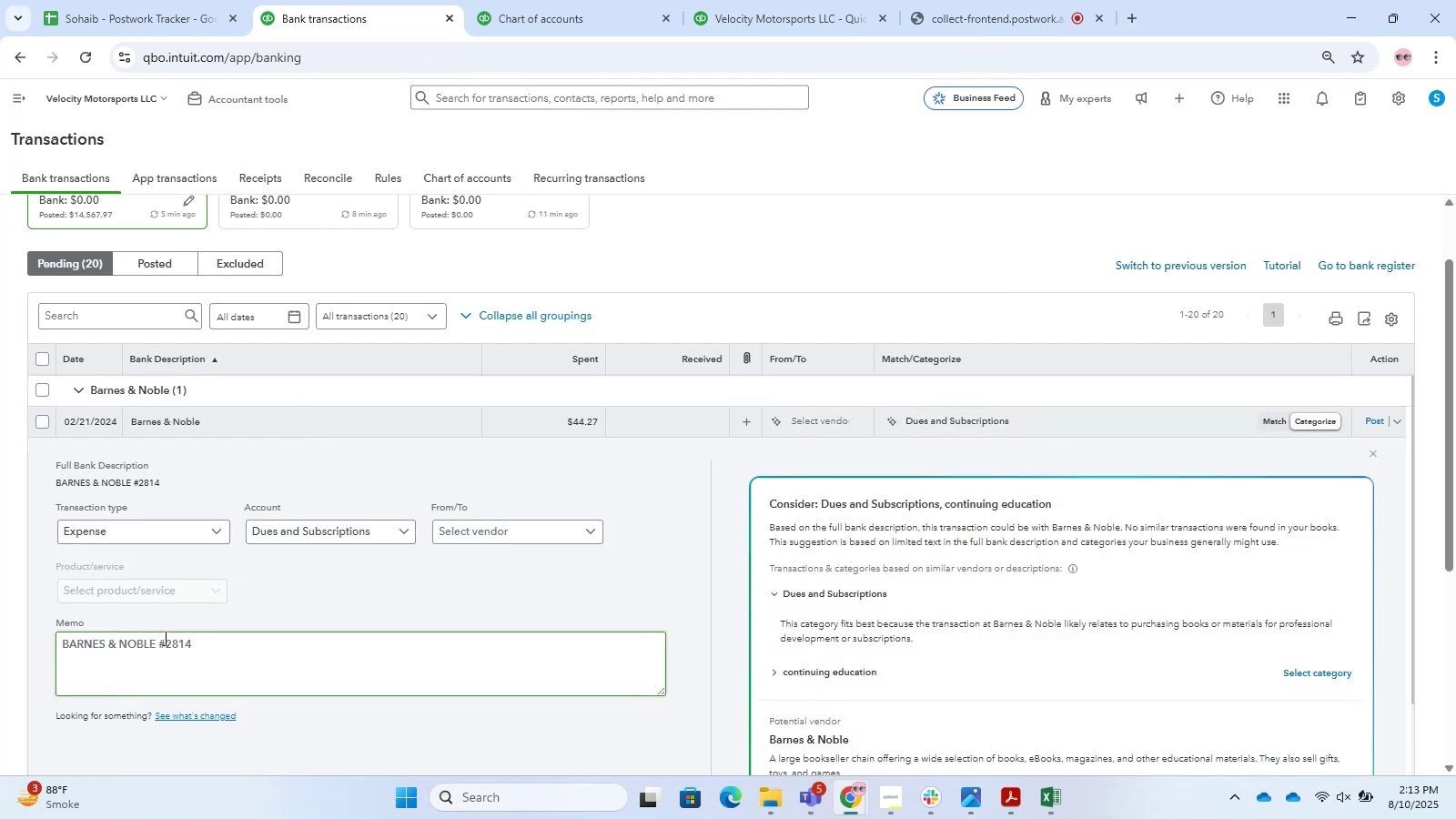 
left_click([157, 637])
 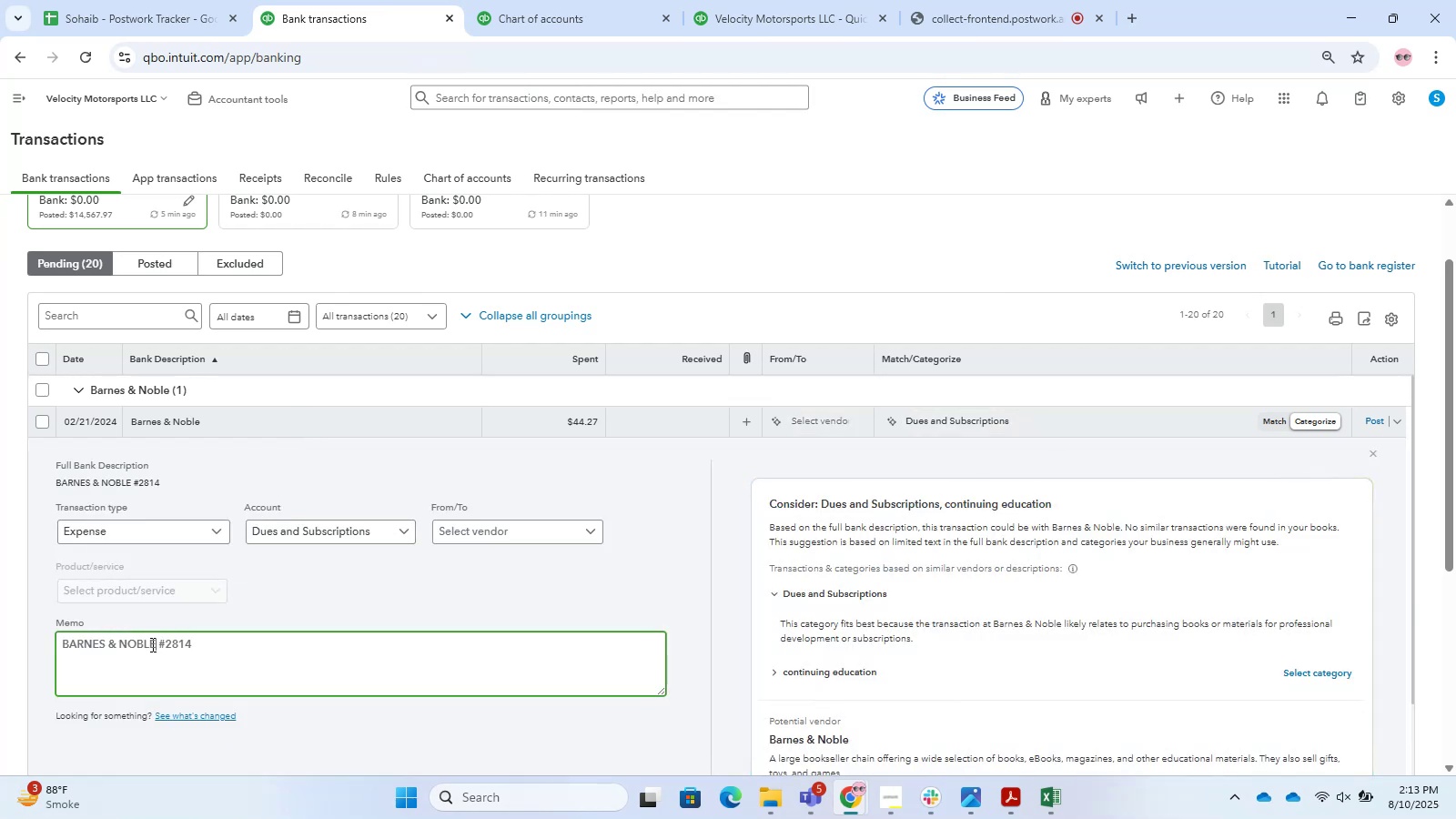 
key(Control+C)
 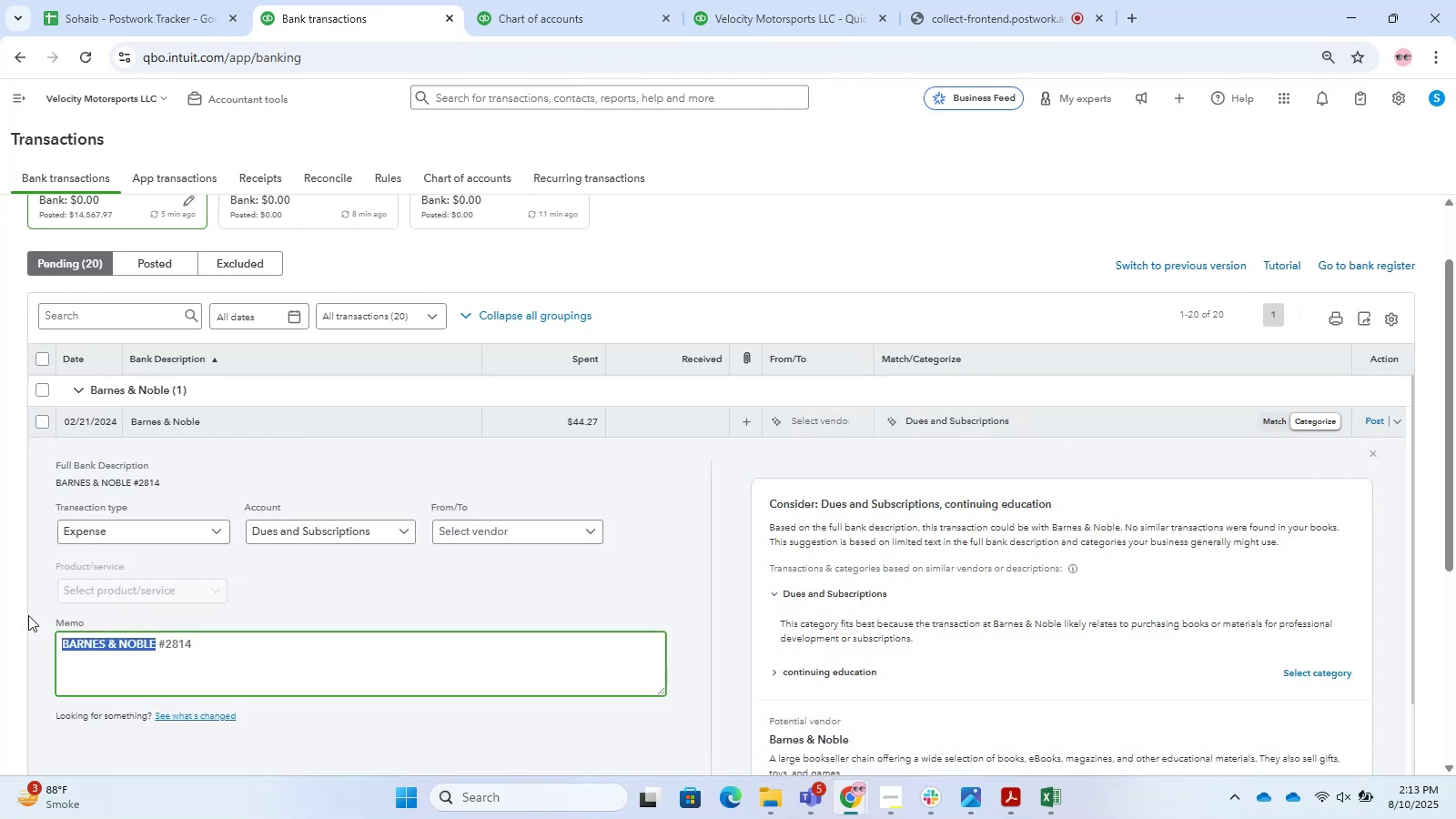 
key(Control+T)
 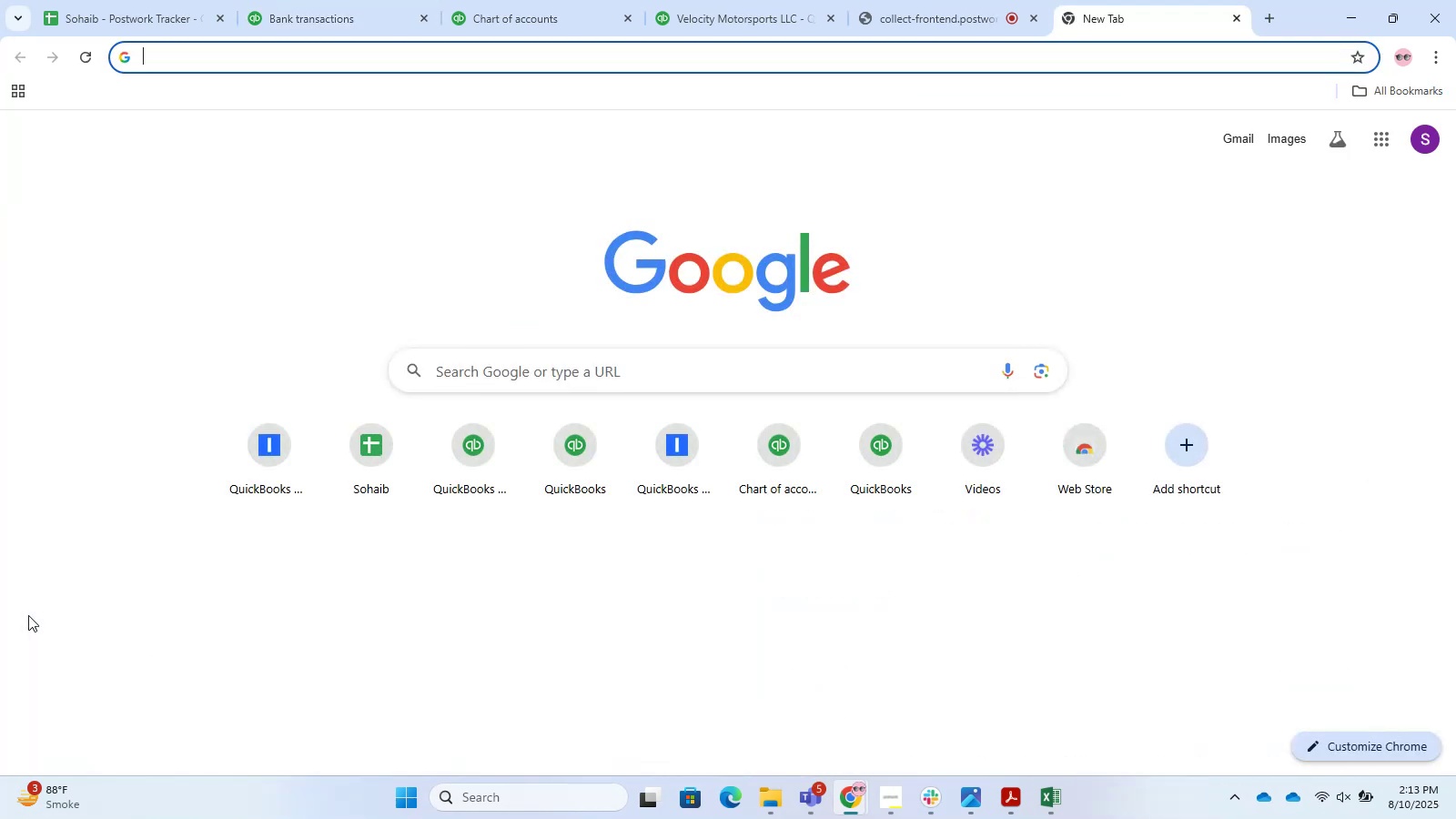 
key(Control+Backspace)
 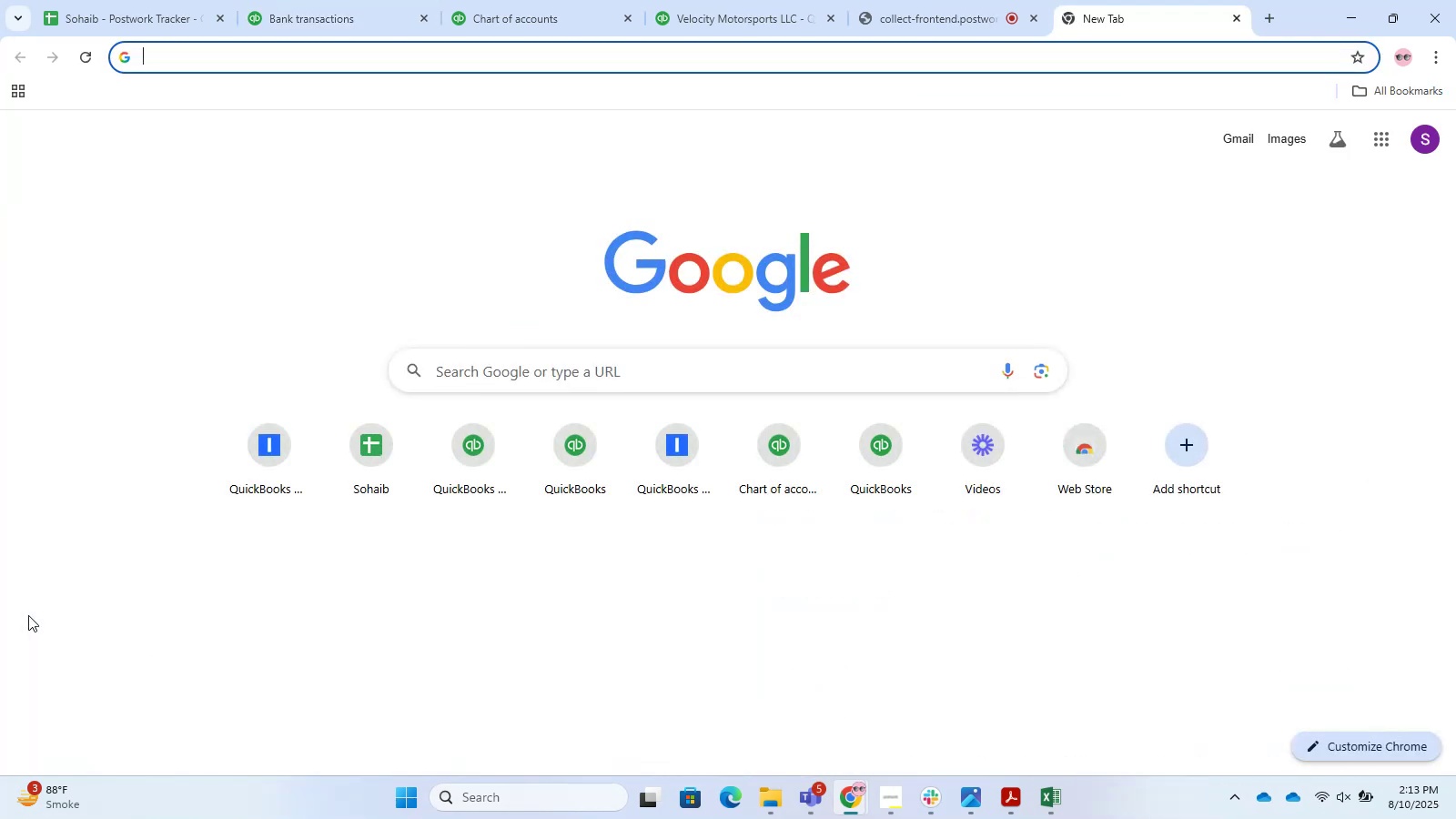 
key(Control+V)
 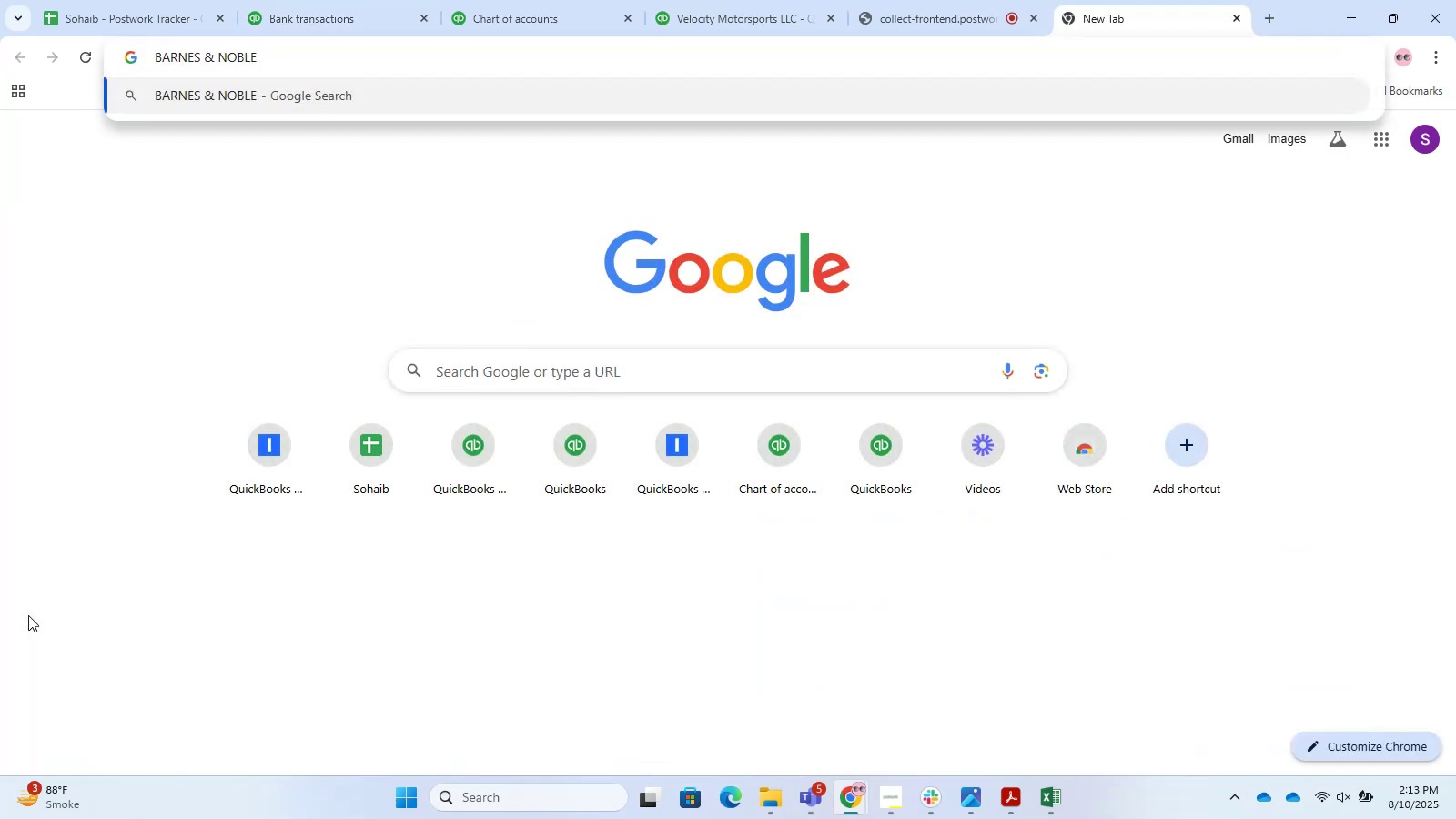 
key(Enter)
 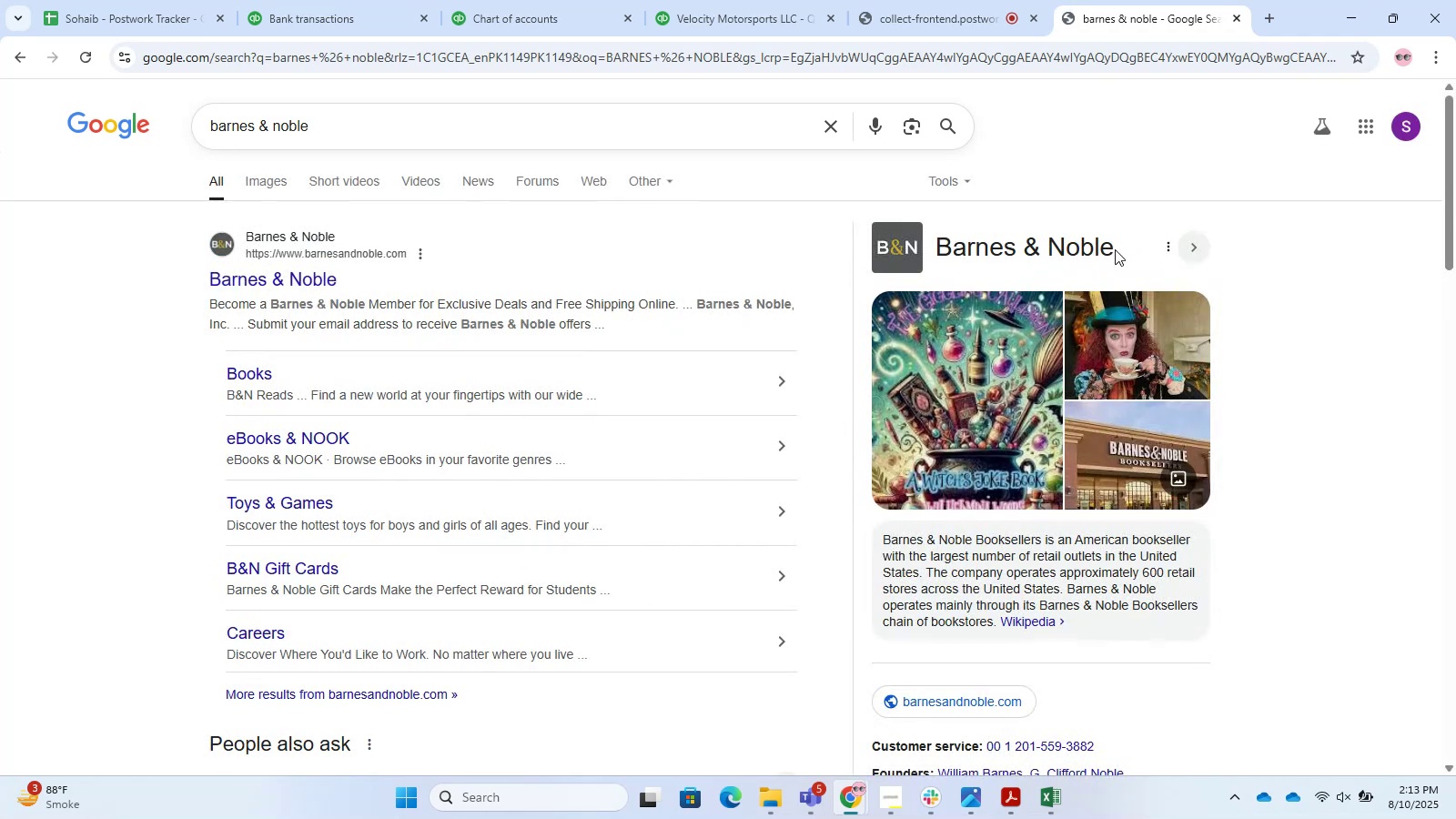 
key(Control+C)
 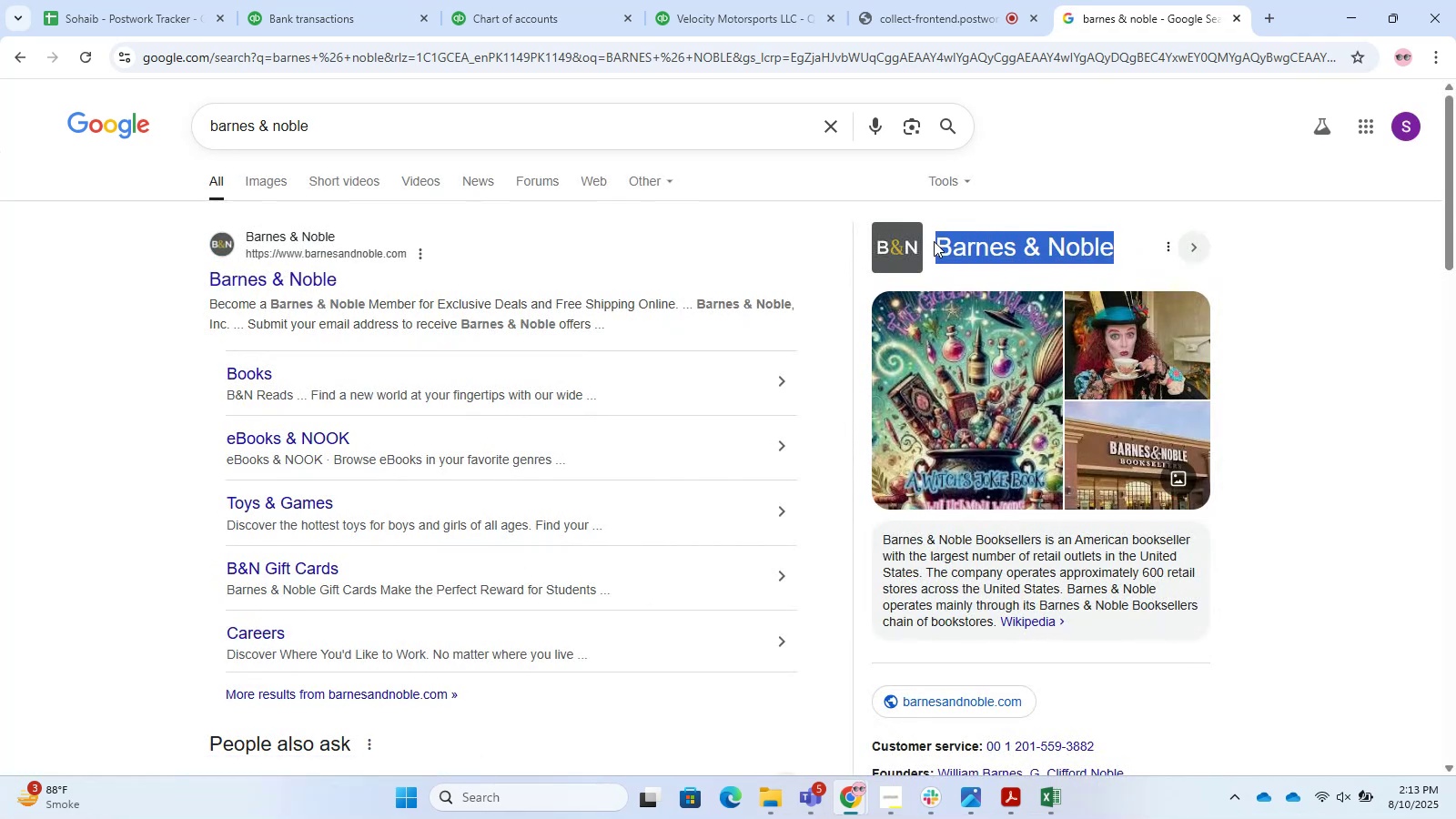 
key(Control+C)
 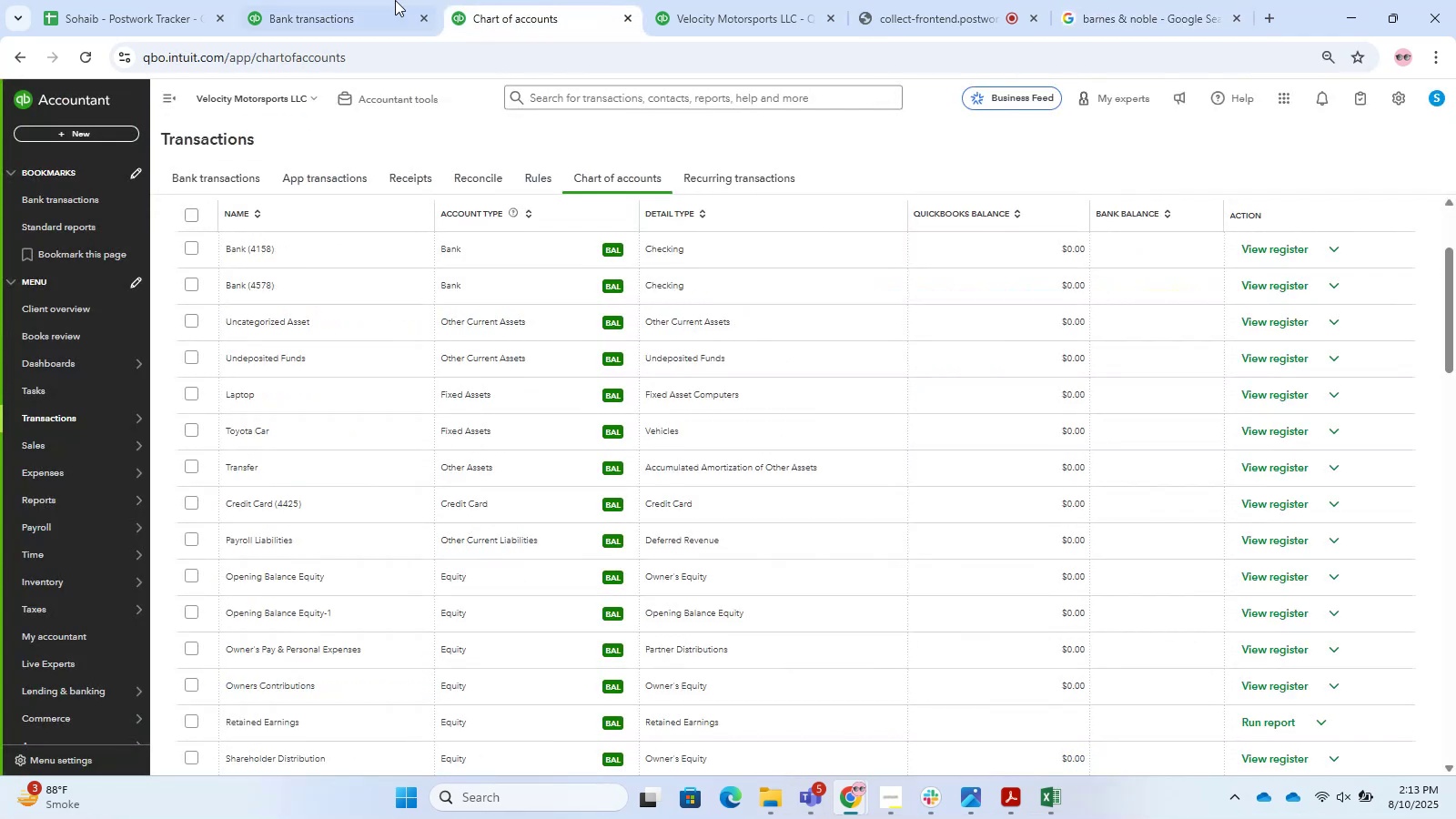 
scroll: coordinate [578, 444], scroll_direction: up, amount: 1.0
 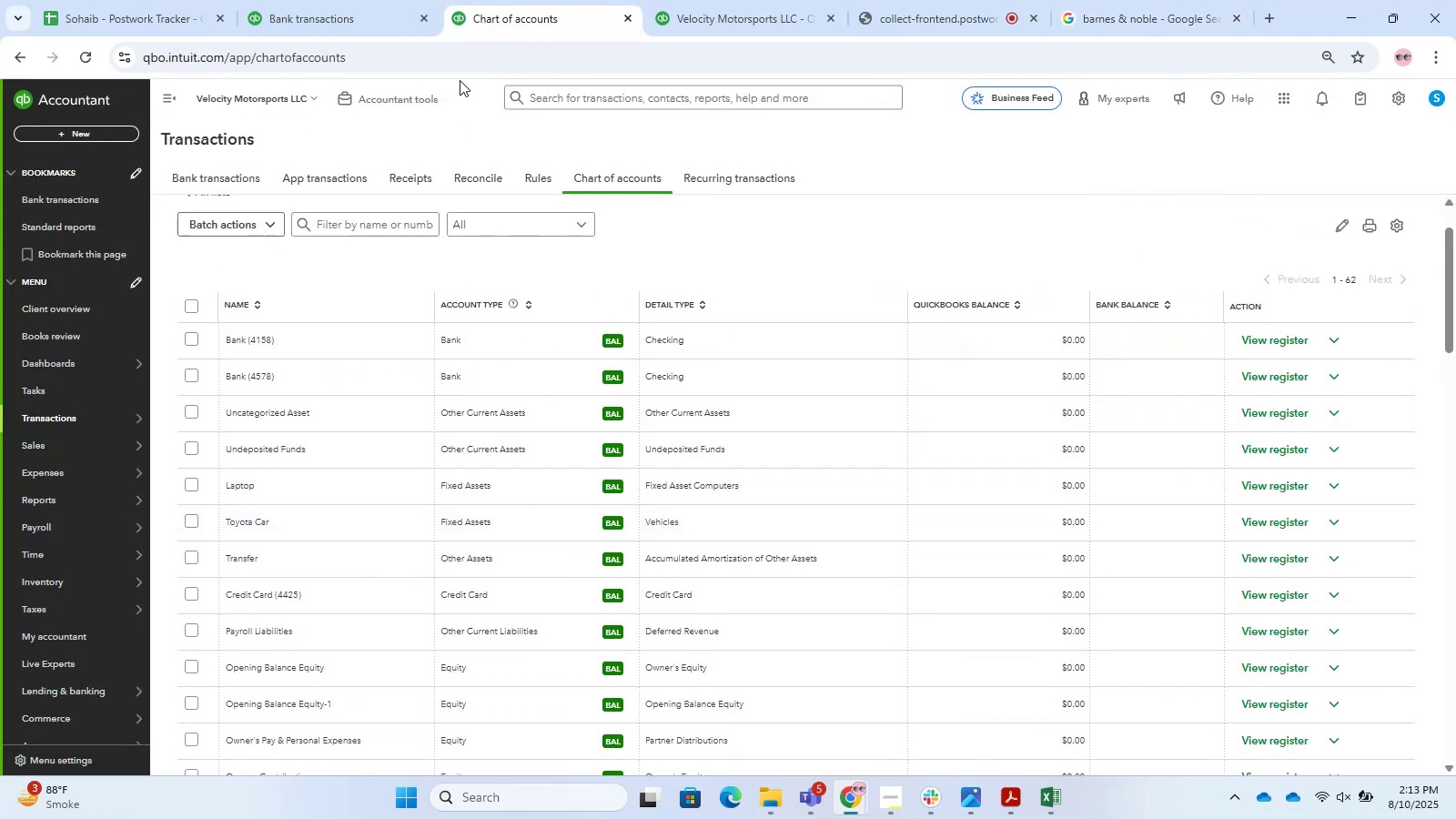 
left_click([390, 0])
 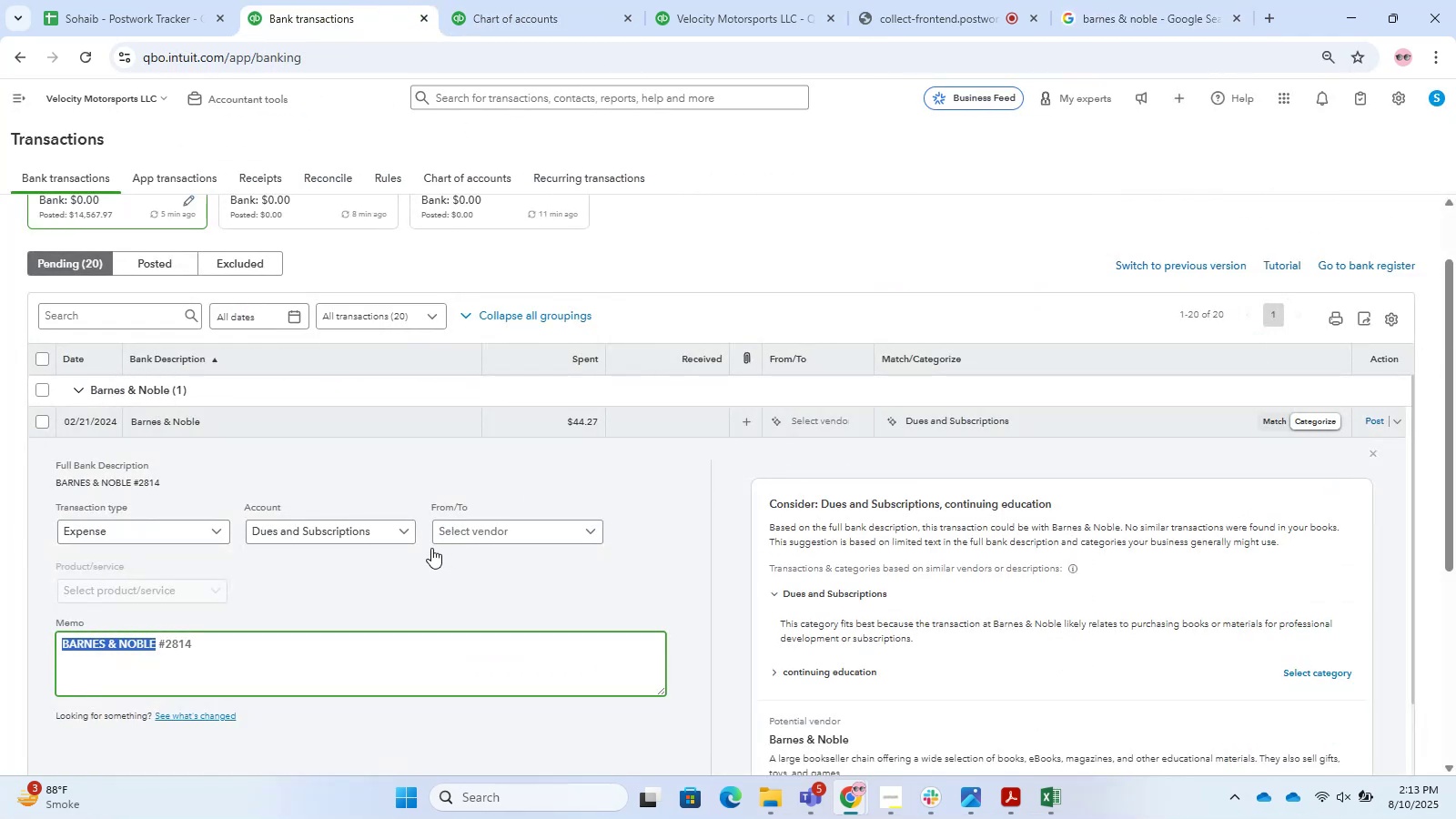 
left_click([496, 526])
 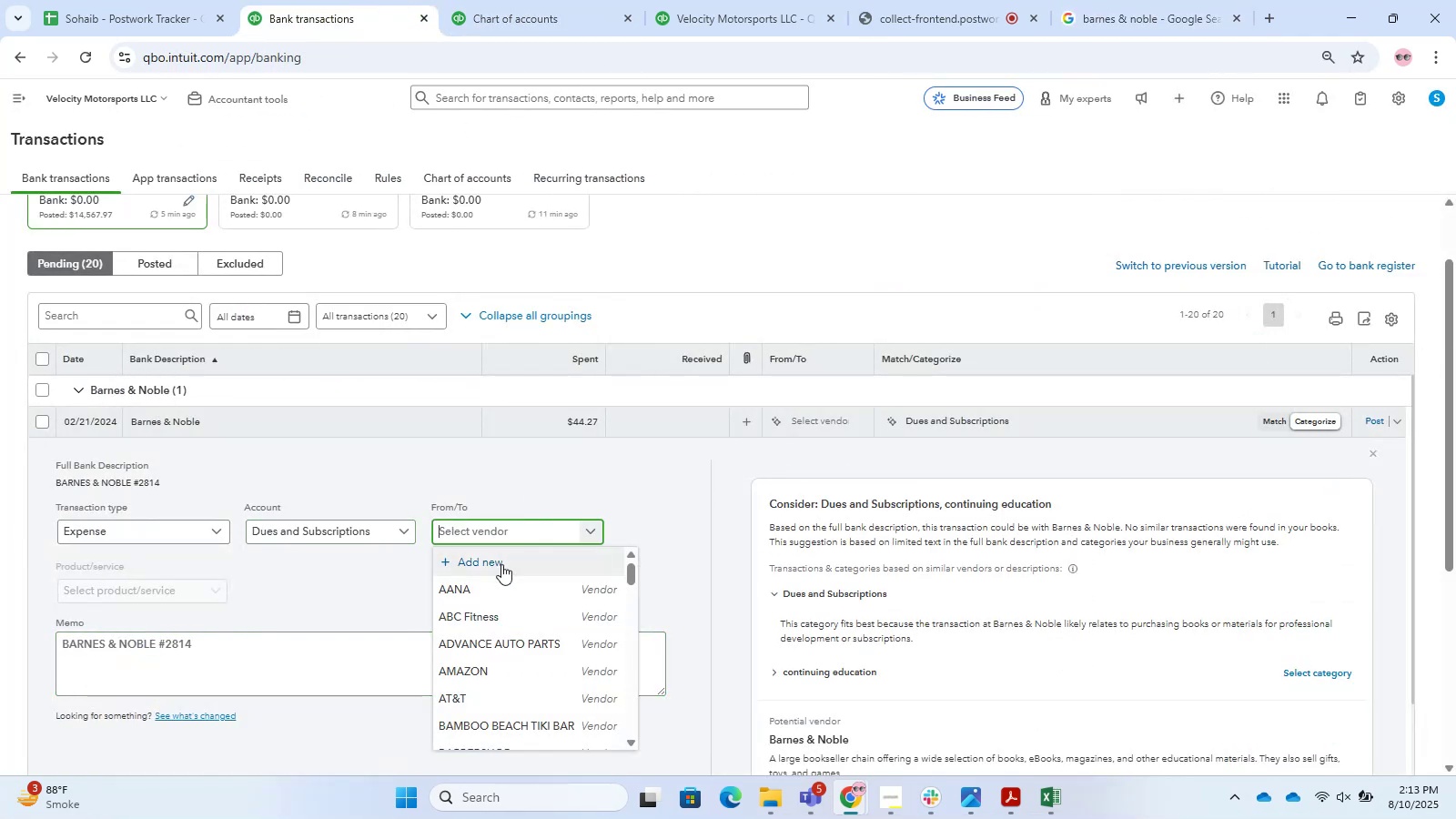 
left_click([501, 564])
 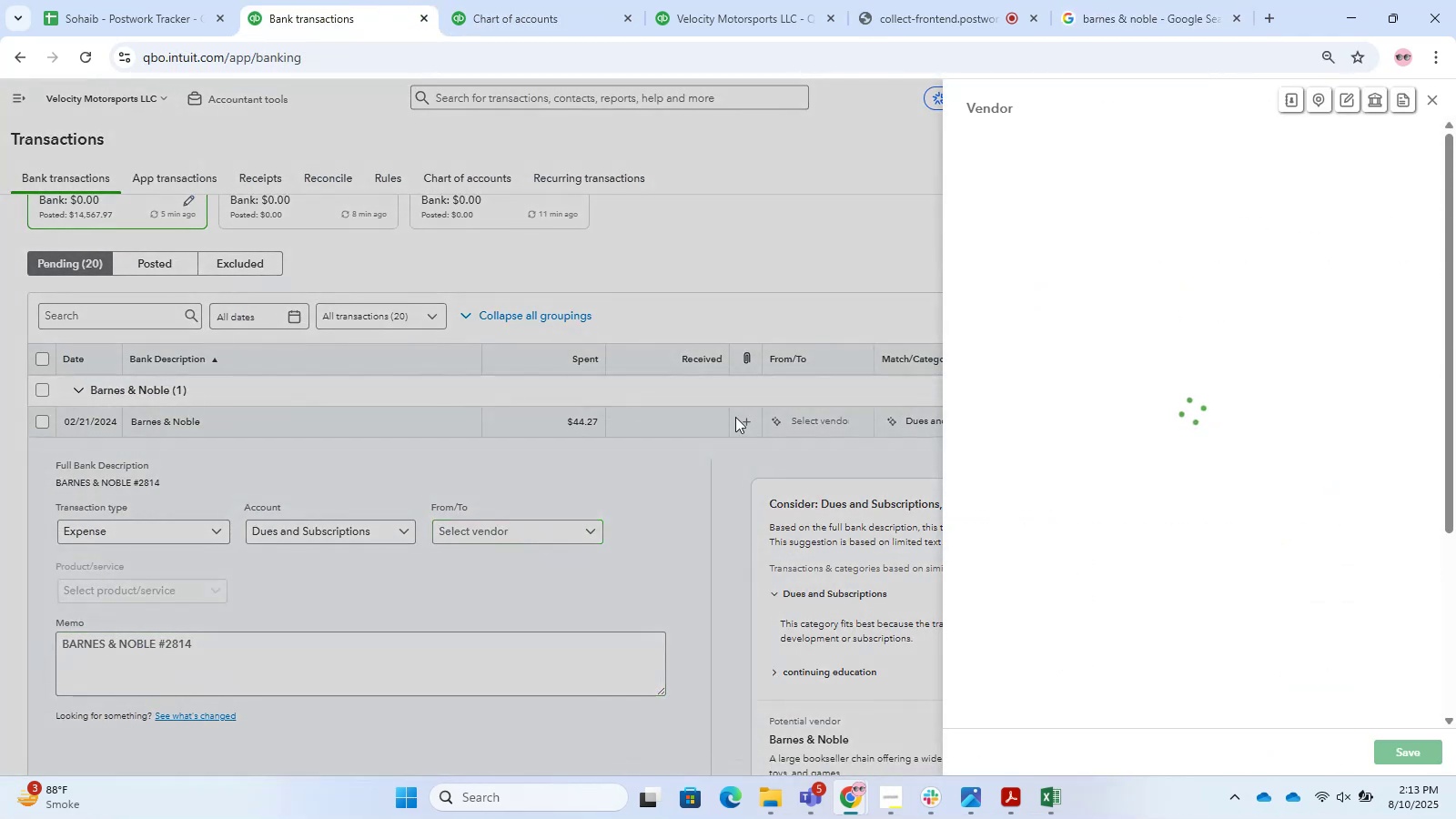 
key(Control+V)
 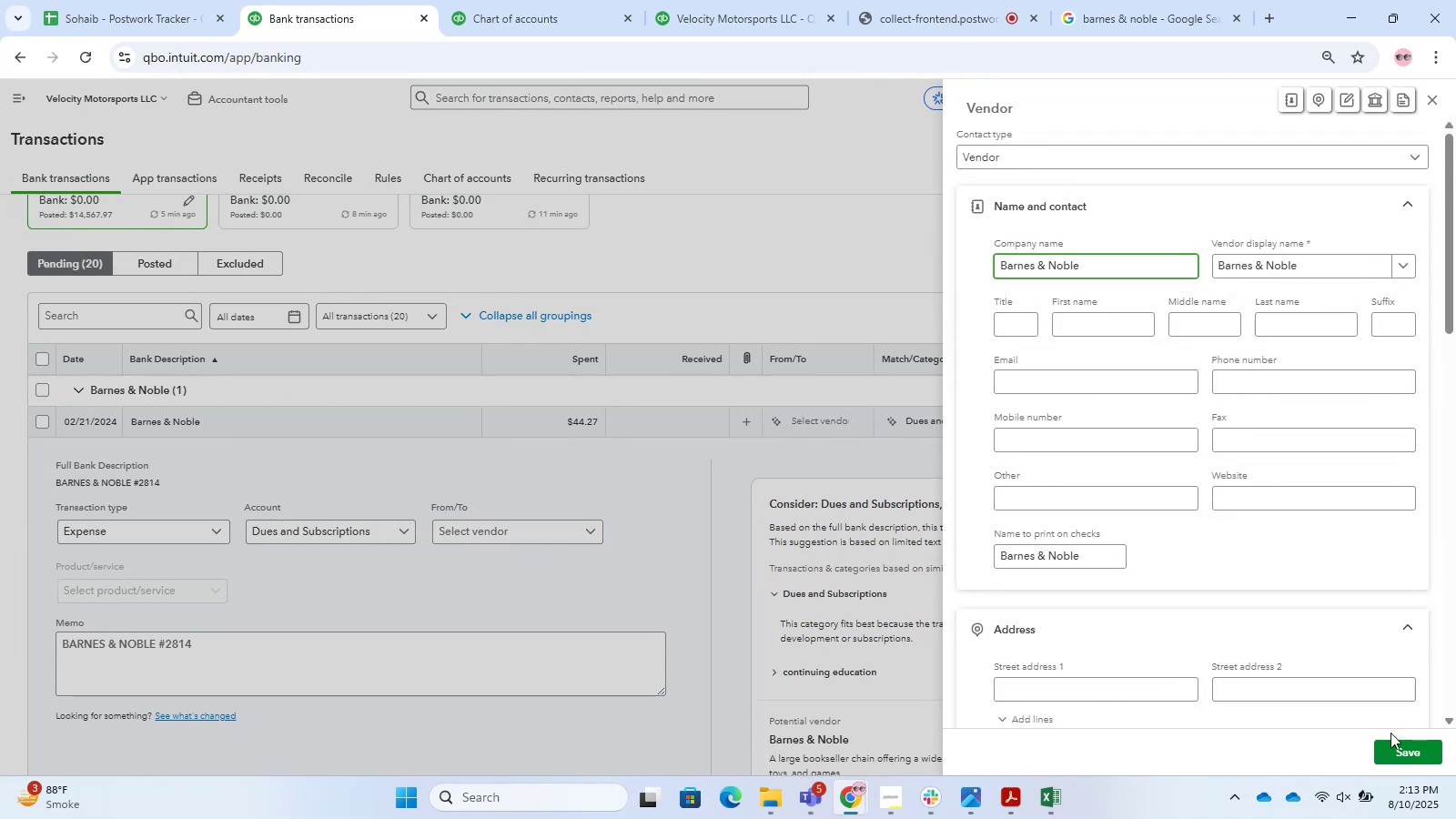 
left_click([1412, 753])
 